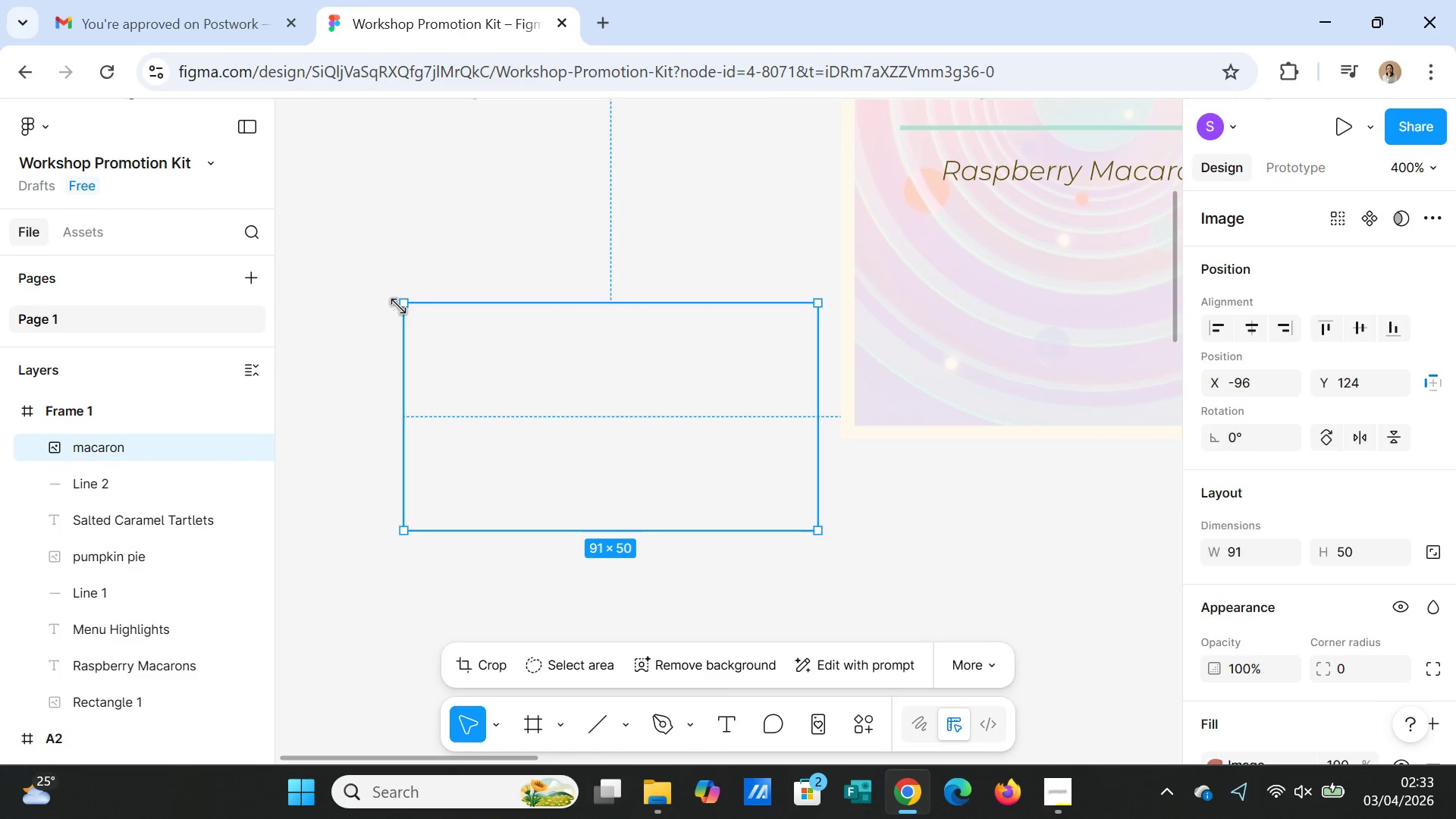 
left_click_drag(start_coordinate=[403, 305], to_coordinate=[639, 338])
 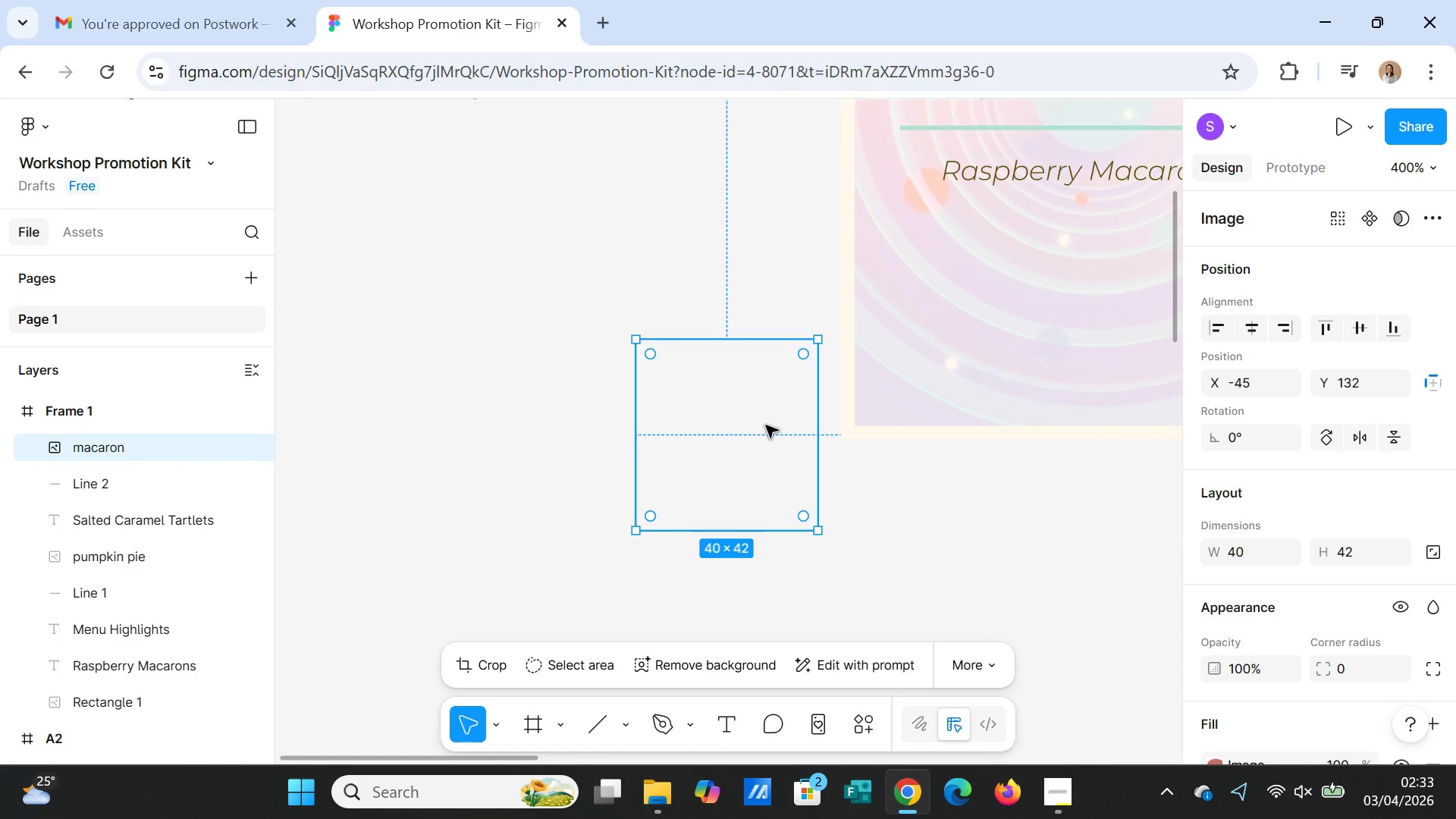 
left_click_drag(start_coordinate=[726, 442], to_coordinate=[984, 319])
 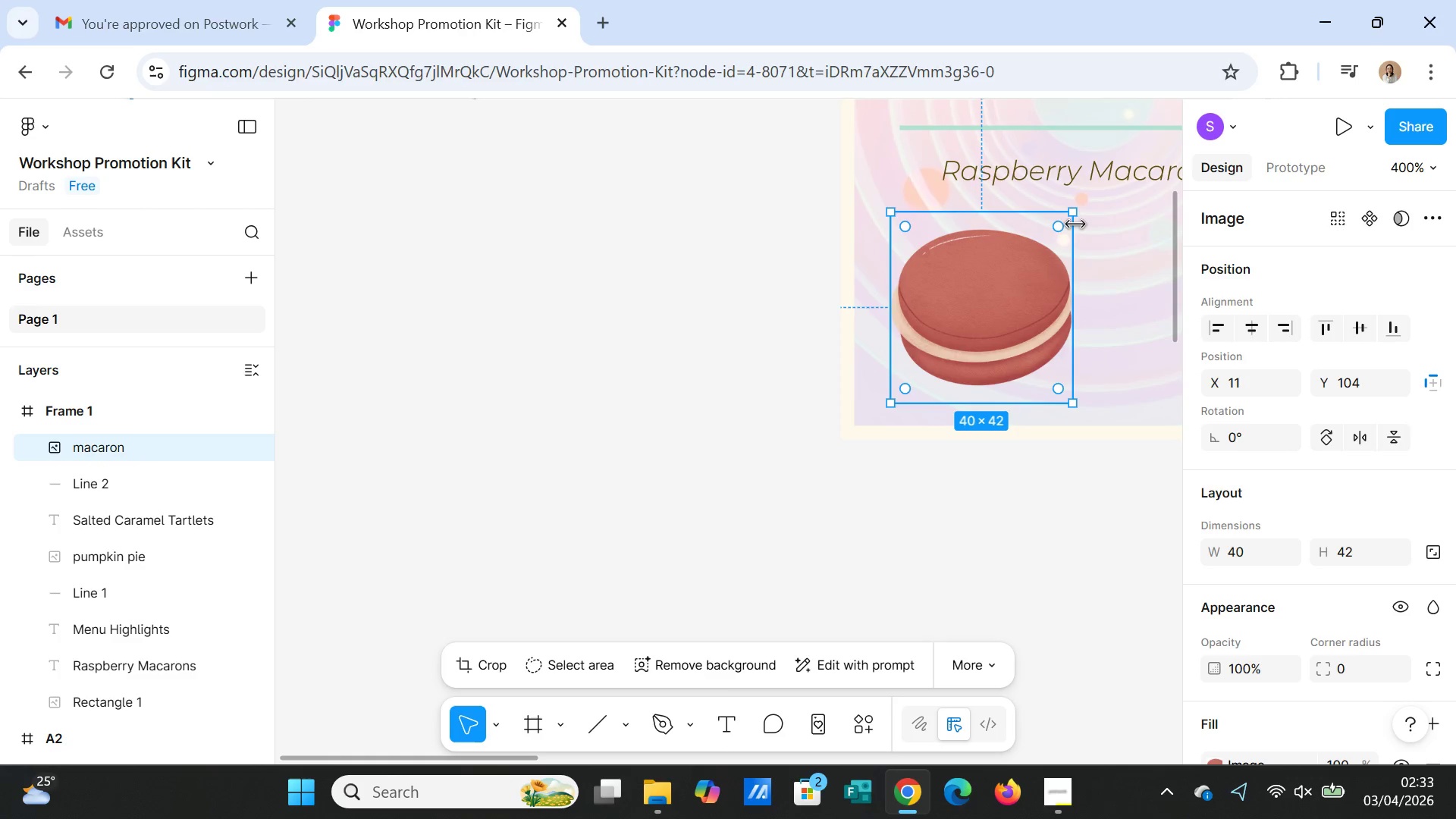 
left_click_drag(start_coordinate=[1077, 218], to_coordinate=[987, 304])
 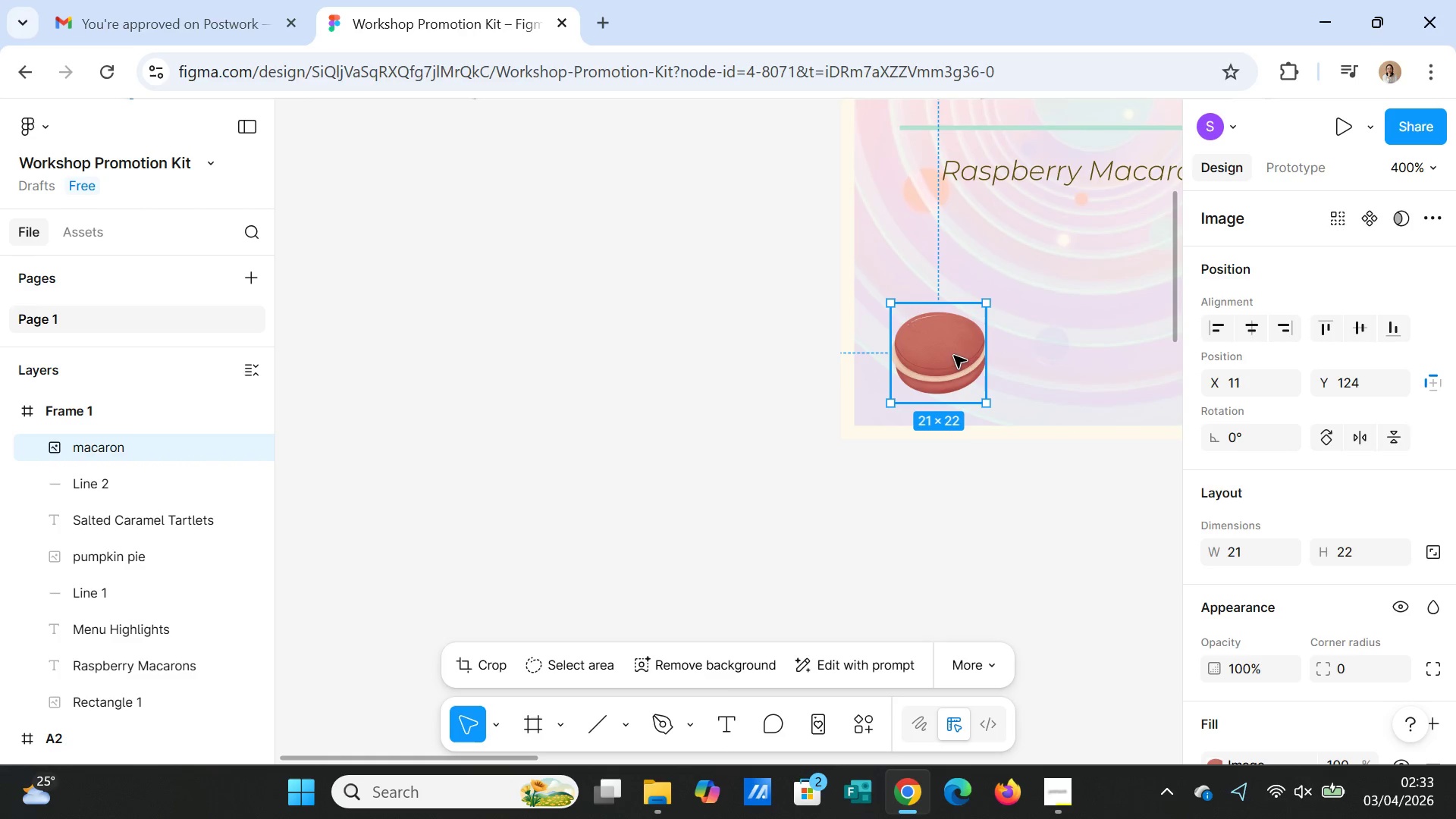 
left_click_drag(start_coordinate=[954, 356], to_coordinate=[1059, 277])
 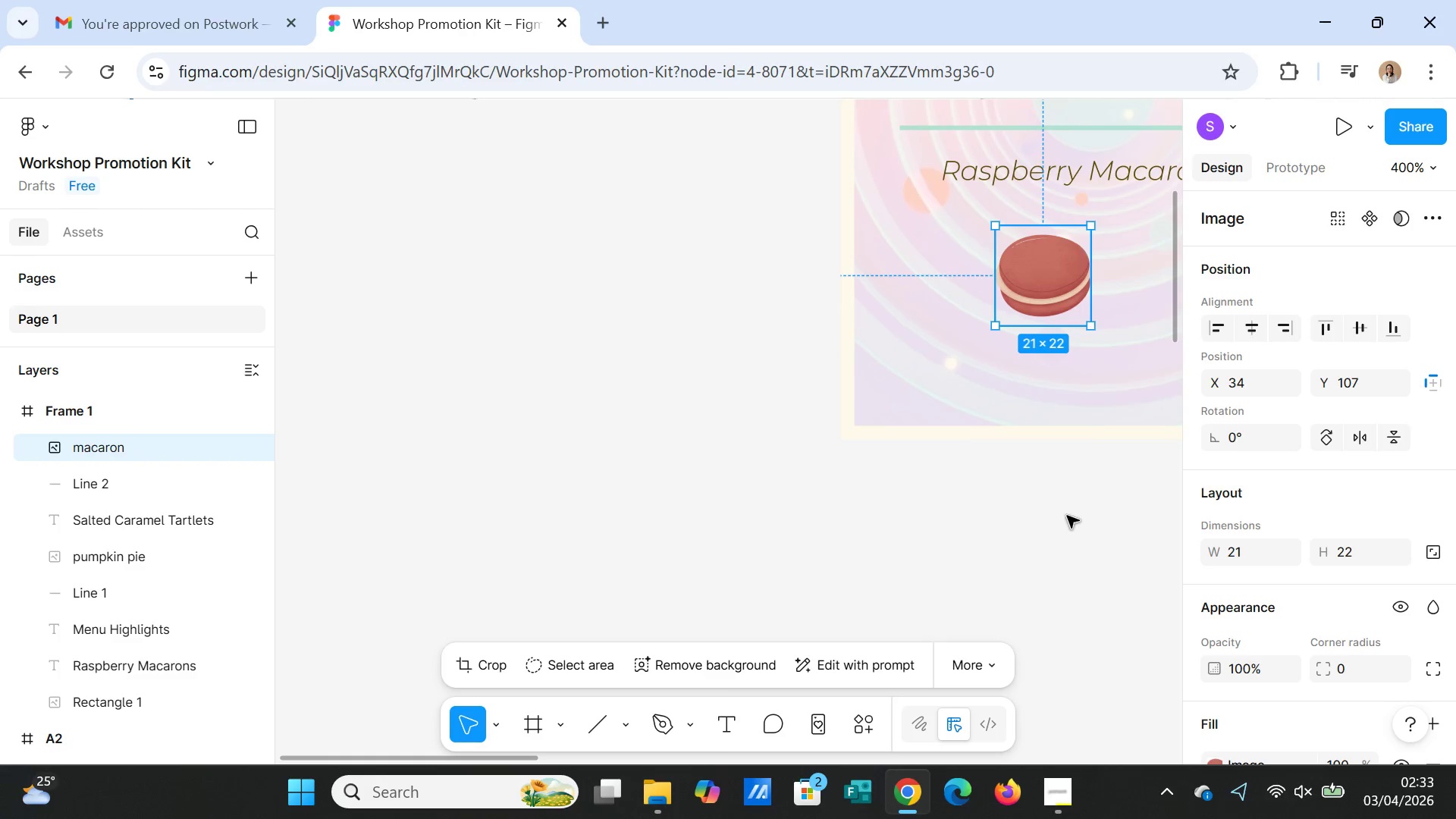 
left_click([1067, 516])
 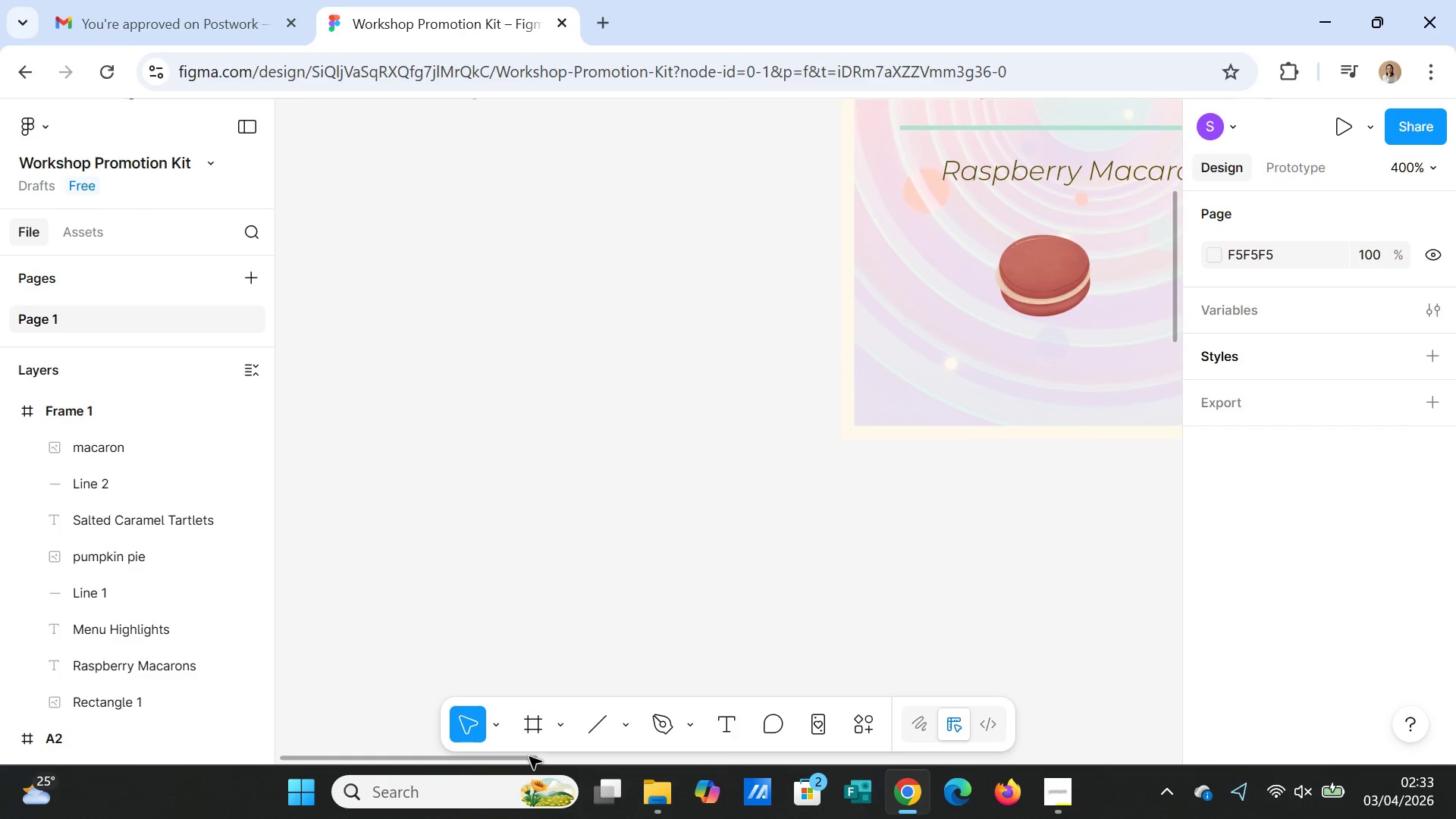 
left_click_drag(start_coordinate=[522, 760], to_coordinate=[680, 767])
 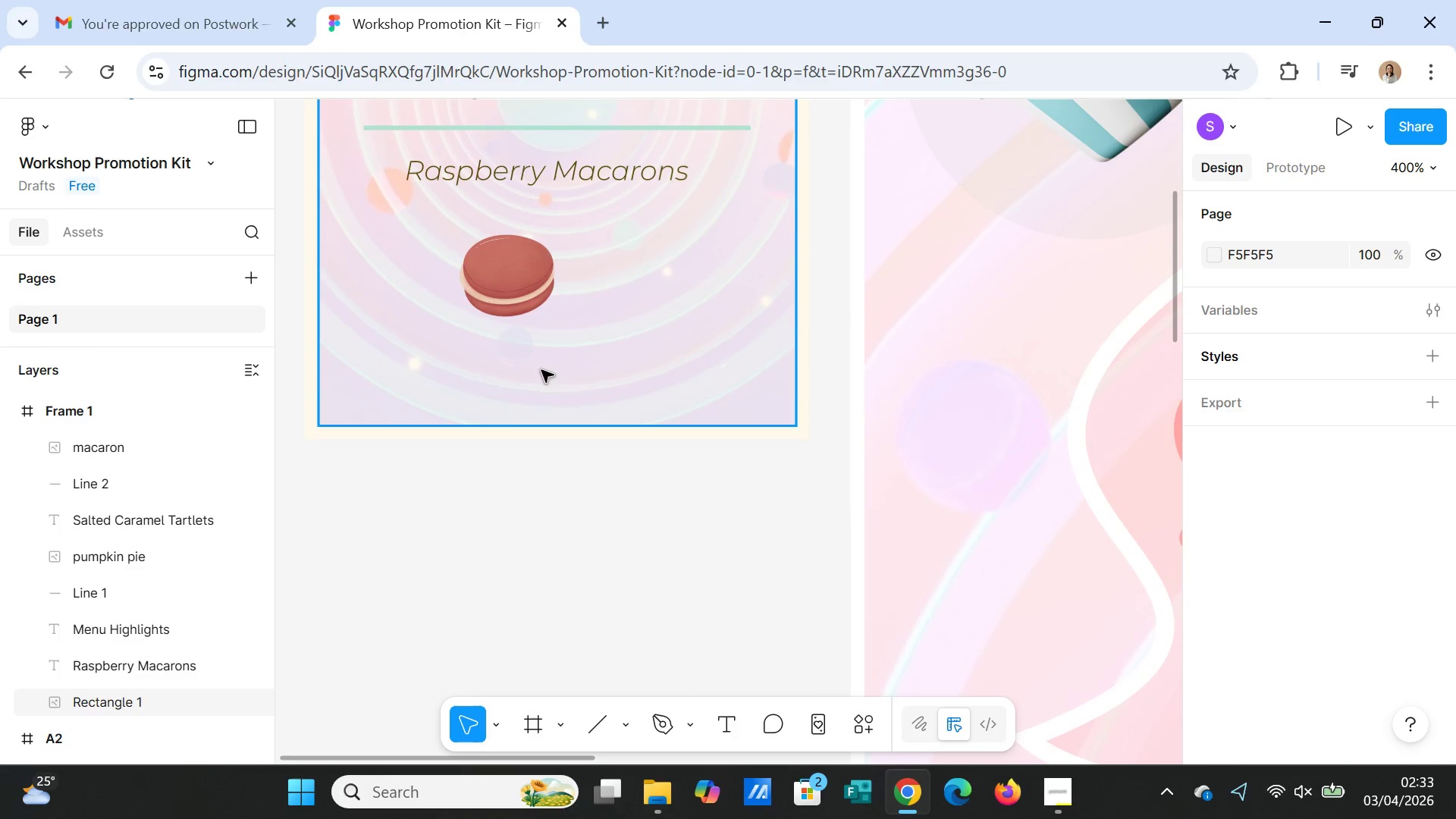 
left_click([507, 288])
 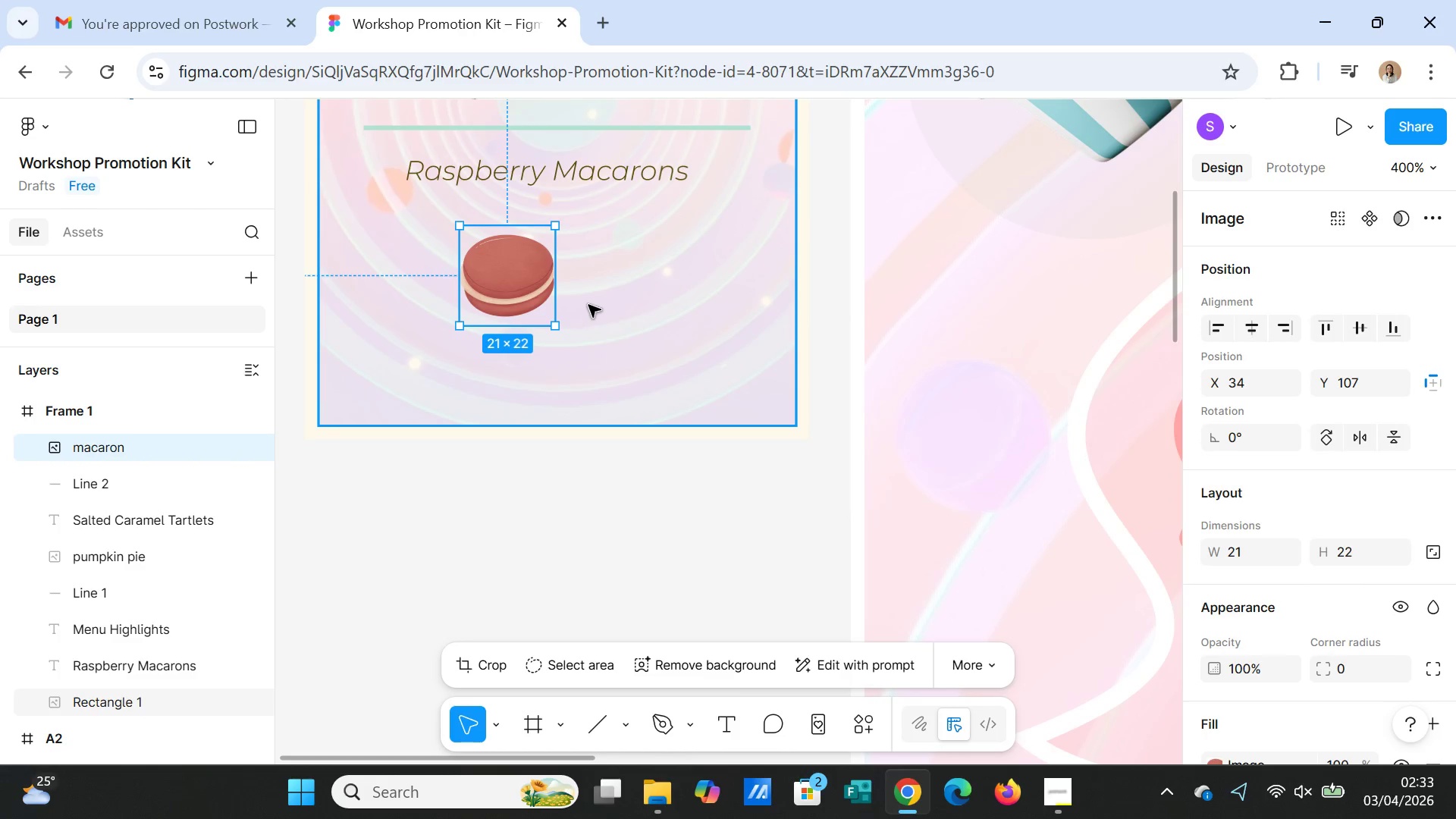 
key(Control+D)
 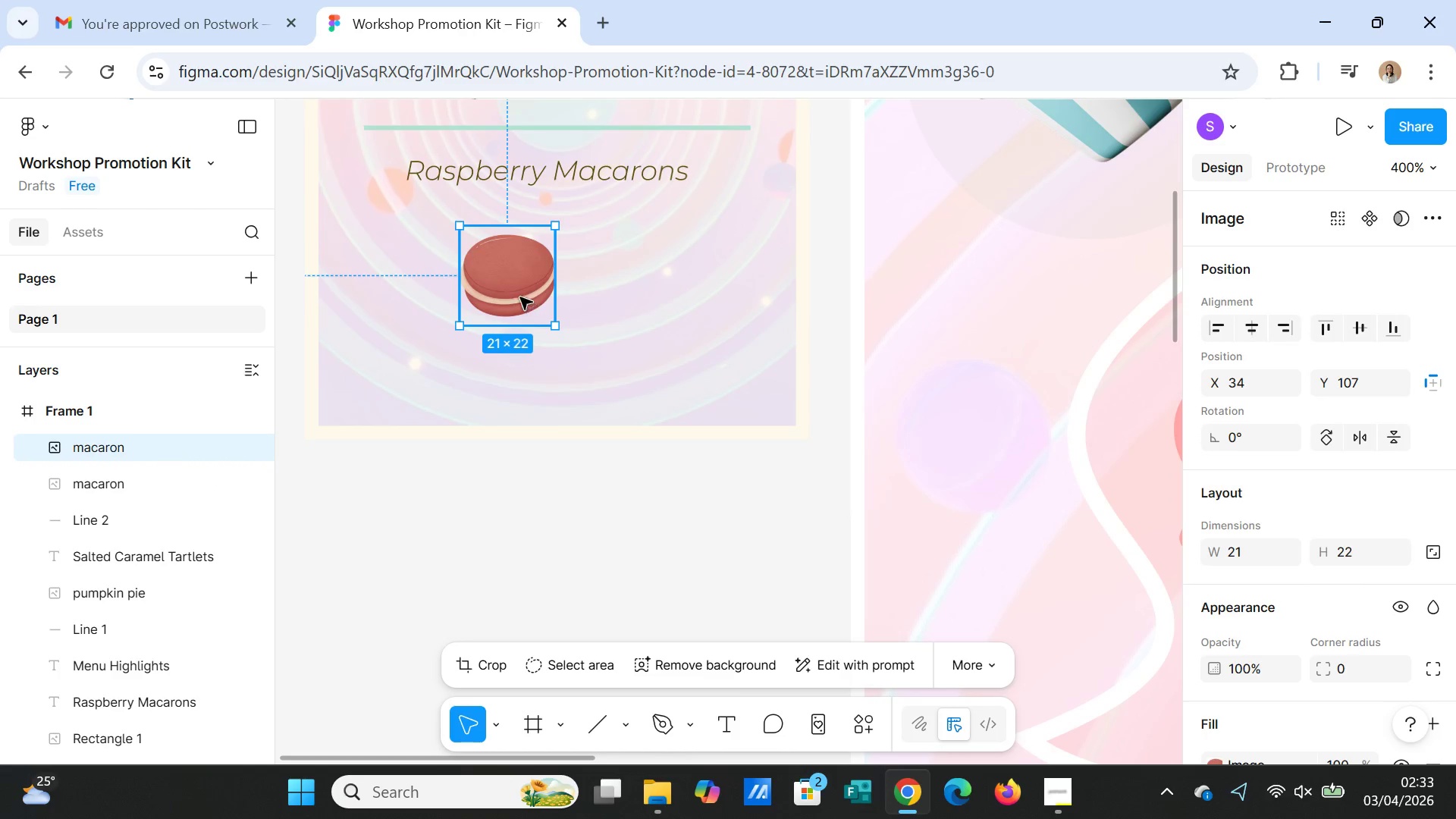 
left_click_drag(start_coordinate=[516, 296], to_coordinate=[586, 316])
 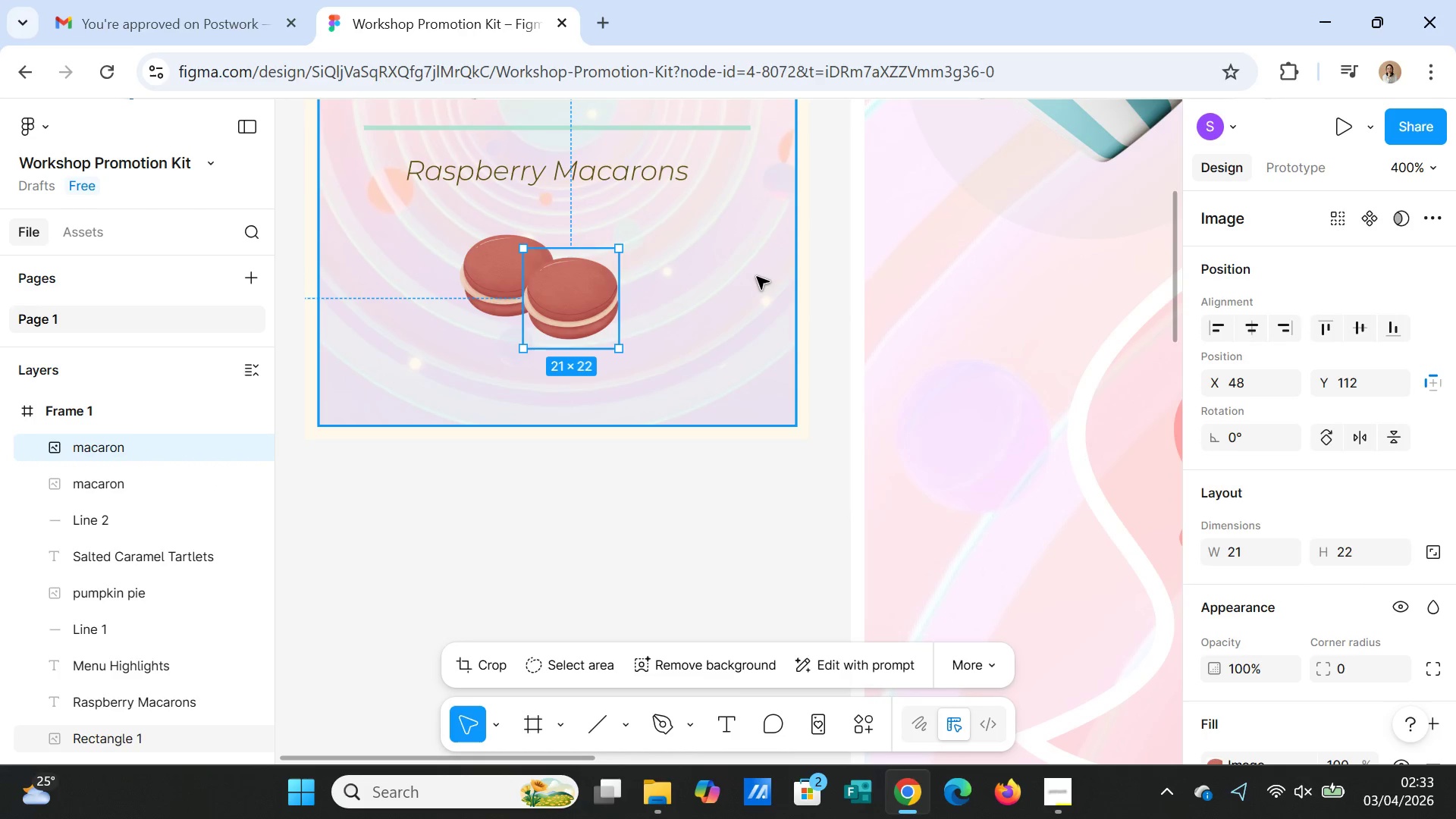 
left_click([757, 277])
 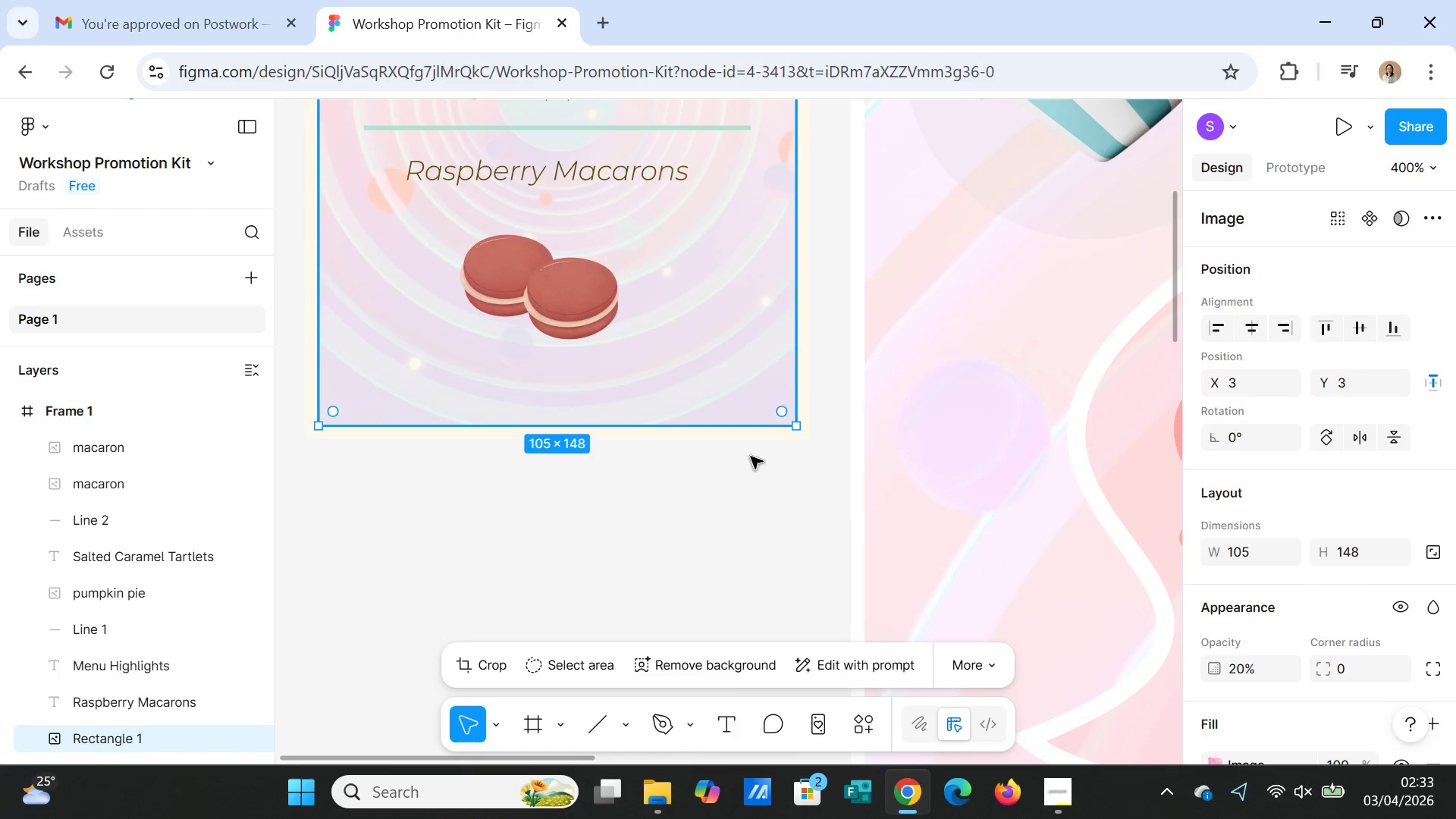 
left_click([732, 492])
 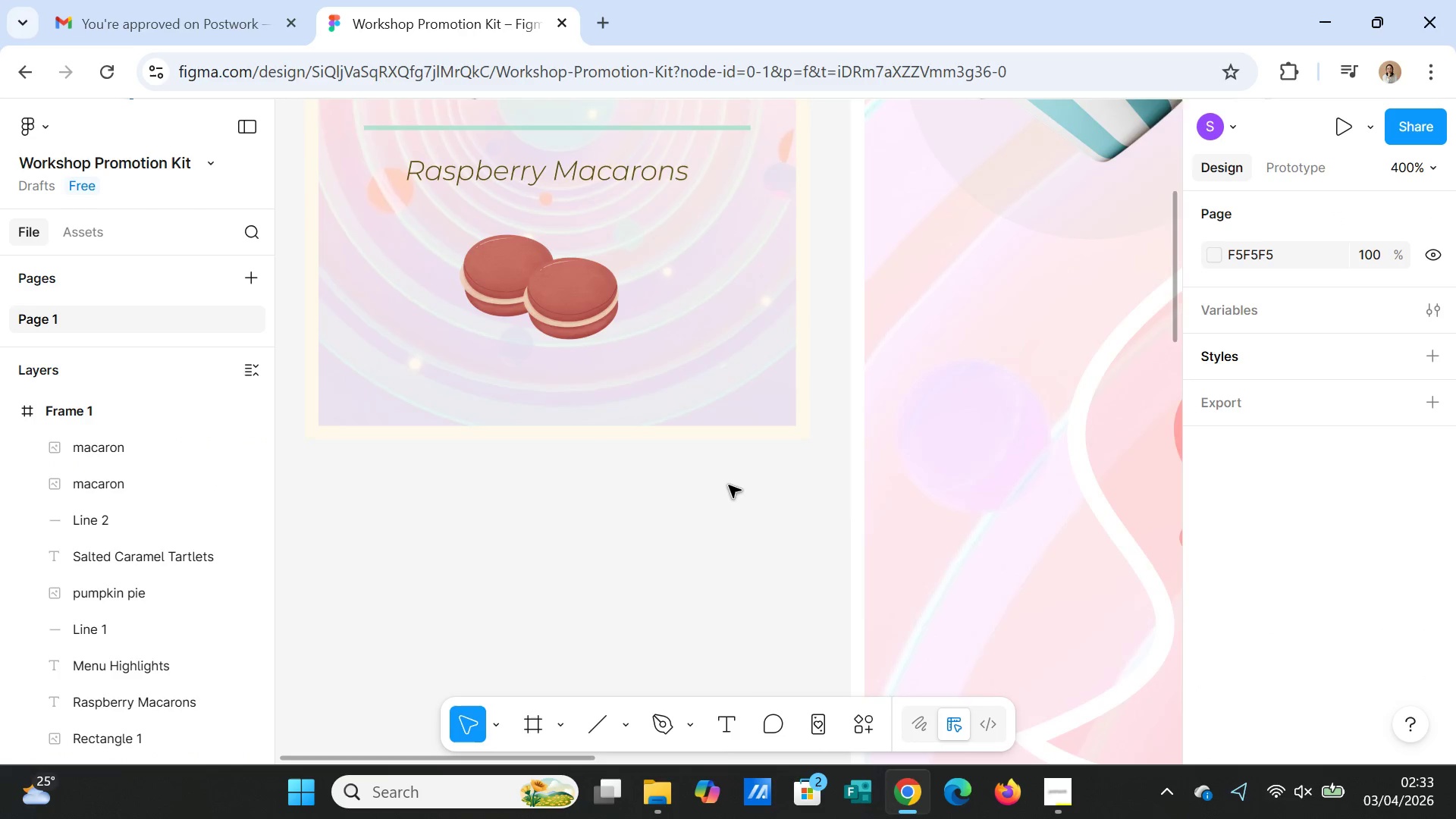 
scroll: coordinate [729, 485], scroll_direction: up, amount: 8.0
 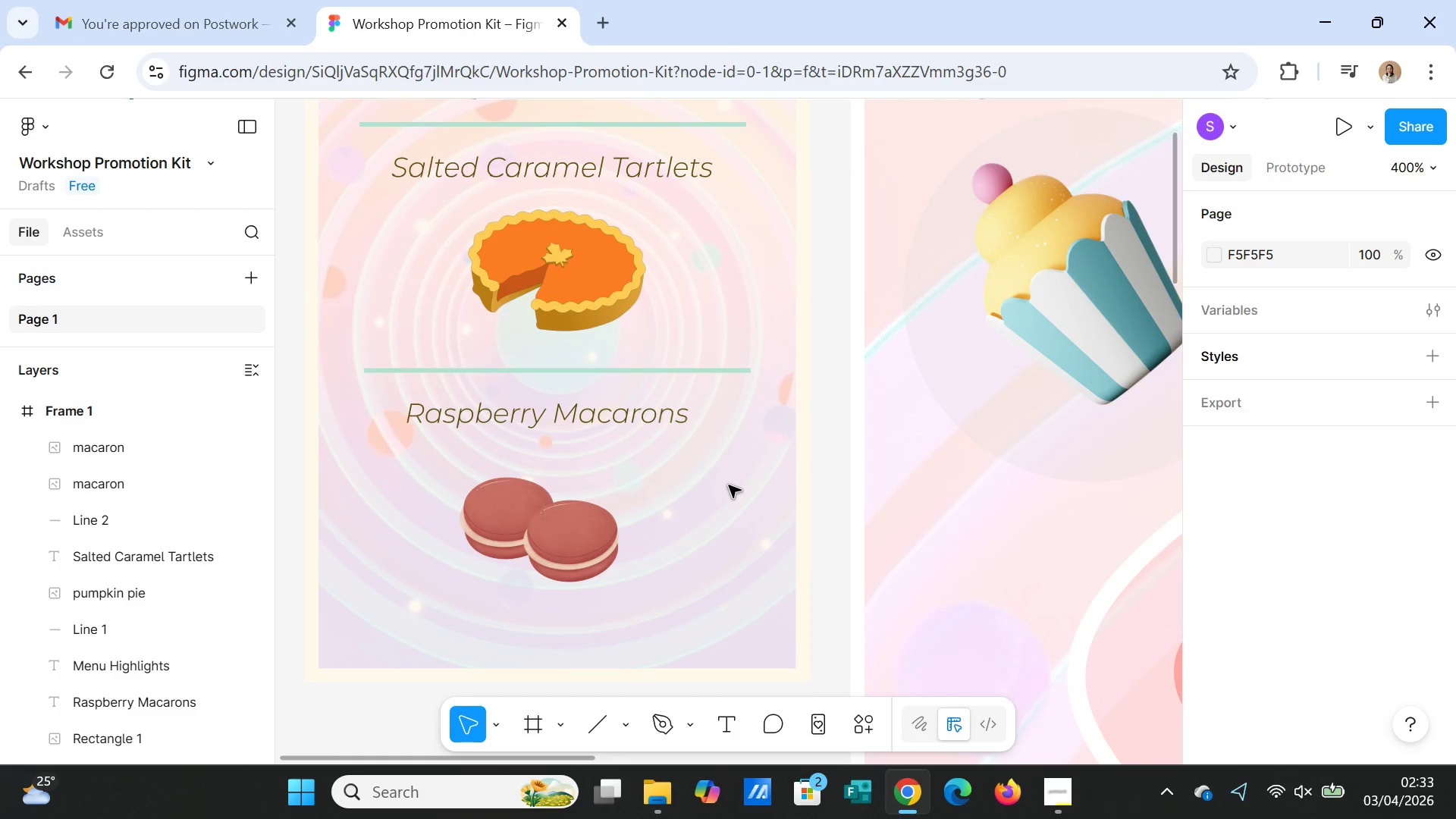 
scroll: coordinate [729, 485], scroll_direction: down, amount: 1.0
 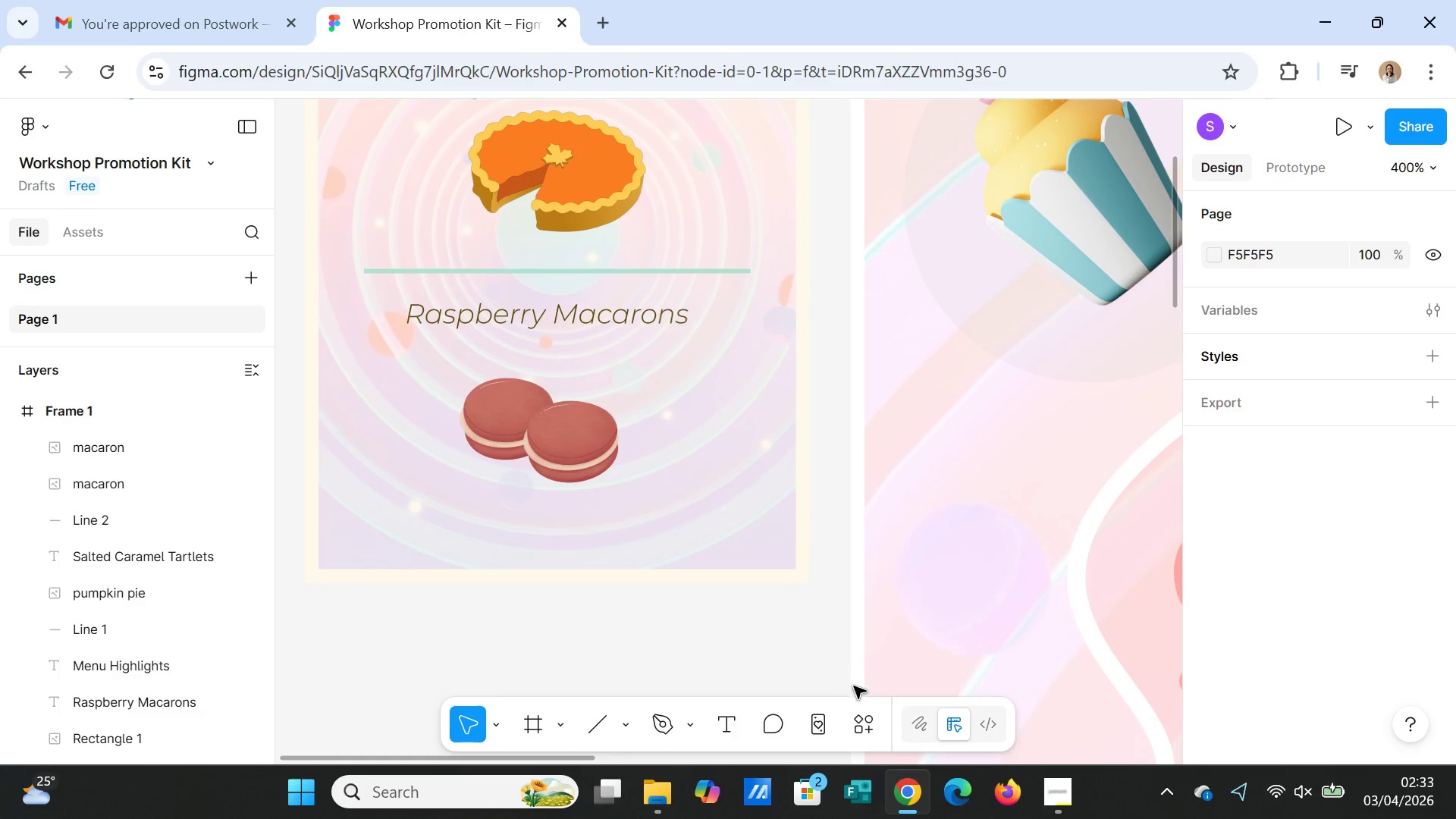 
mouse_move([894, 723])
 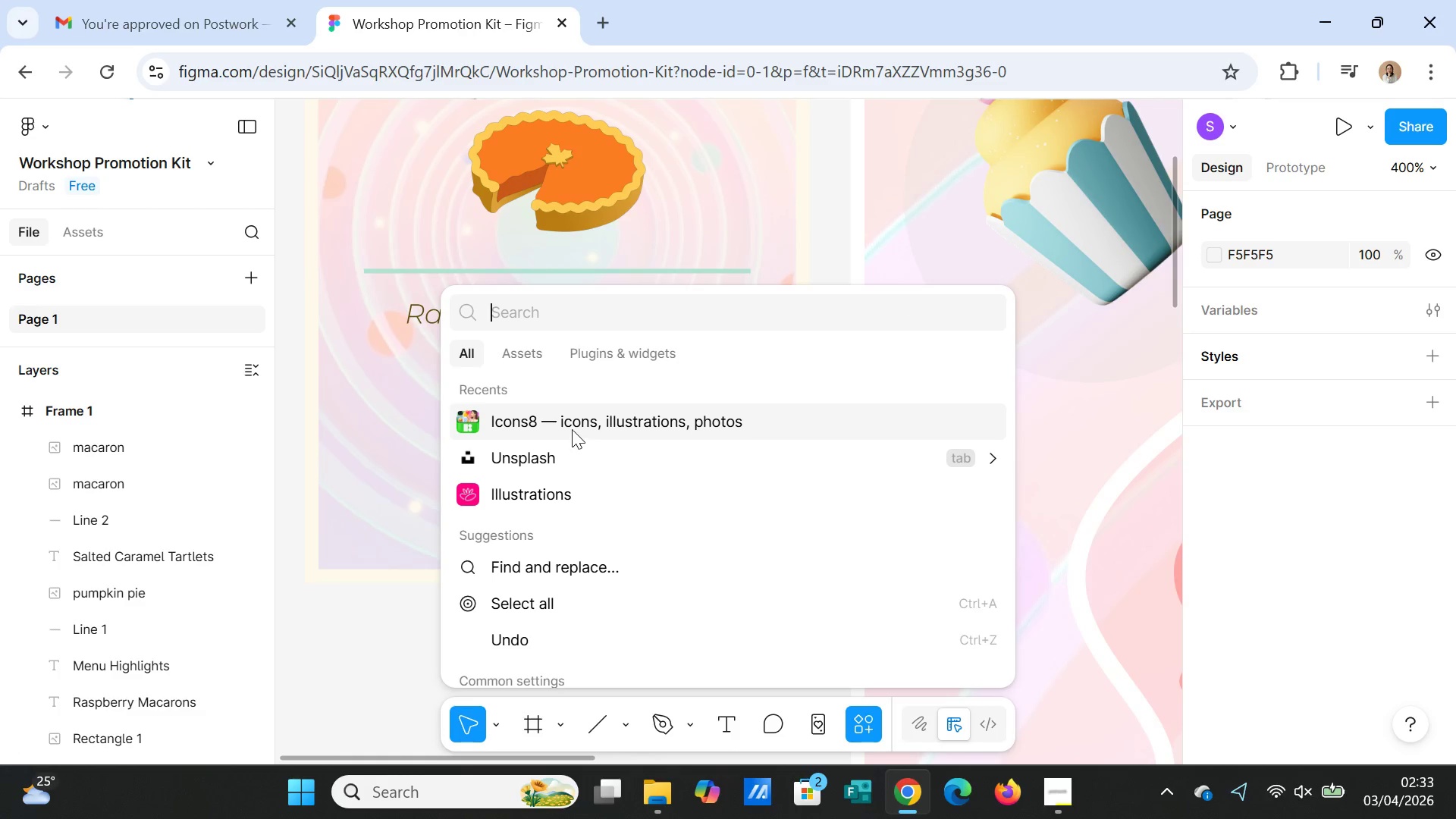 
left_click([574, 425])
 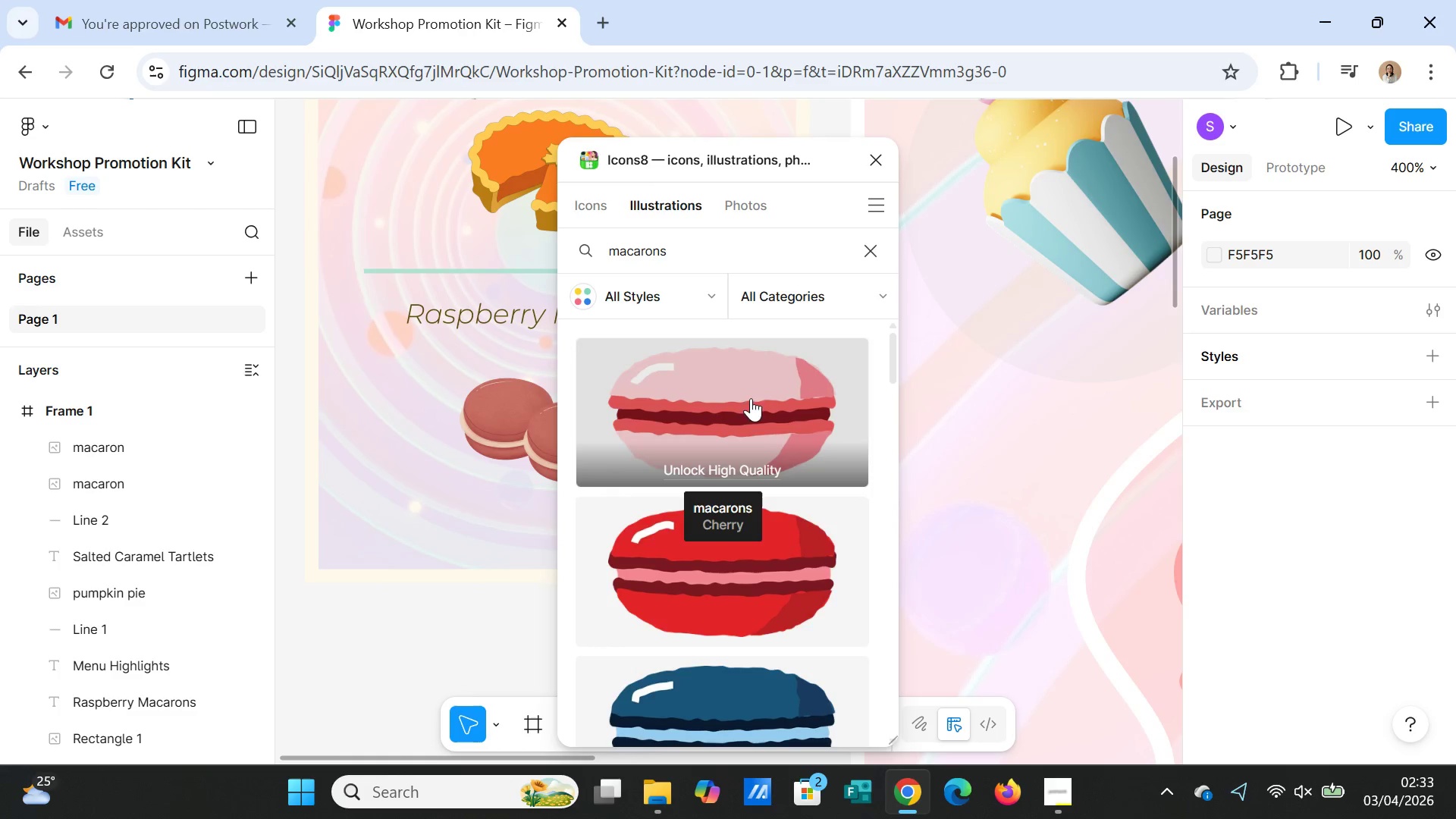 
wait(6.64)
 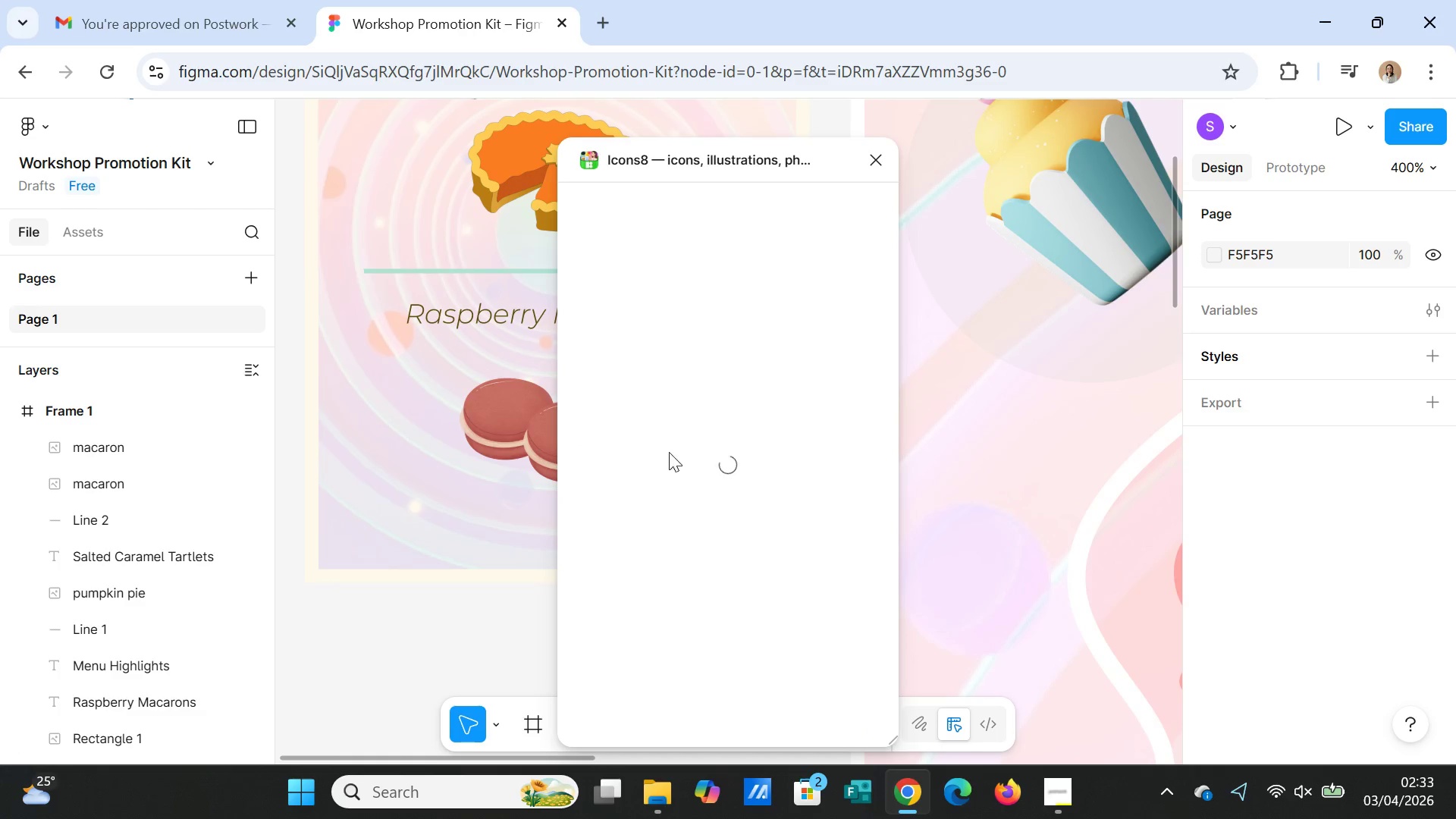 
double_click([709, 251])
 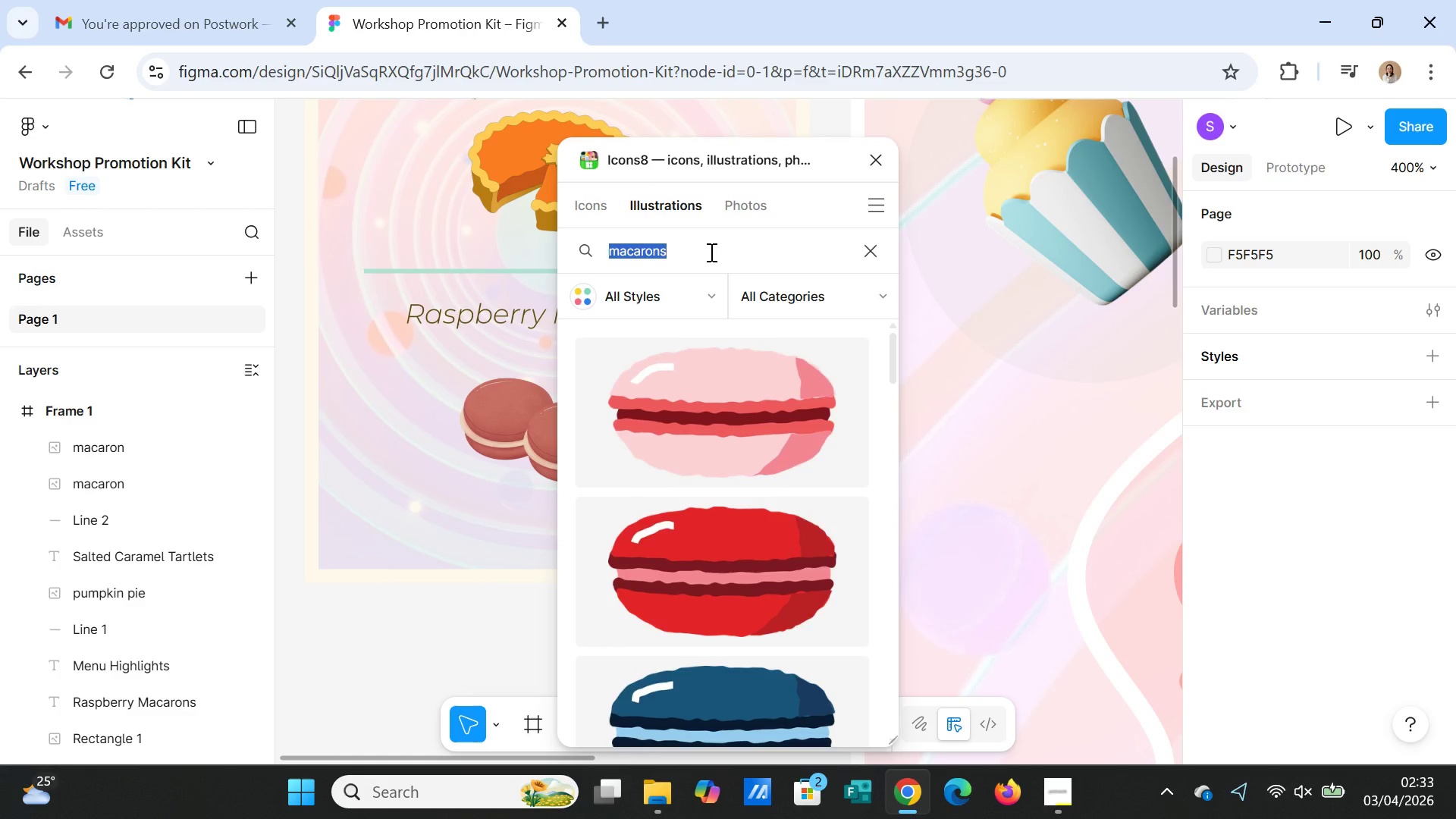 
type(raspberry)
 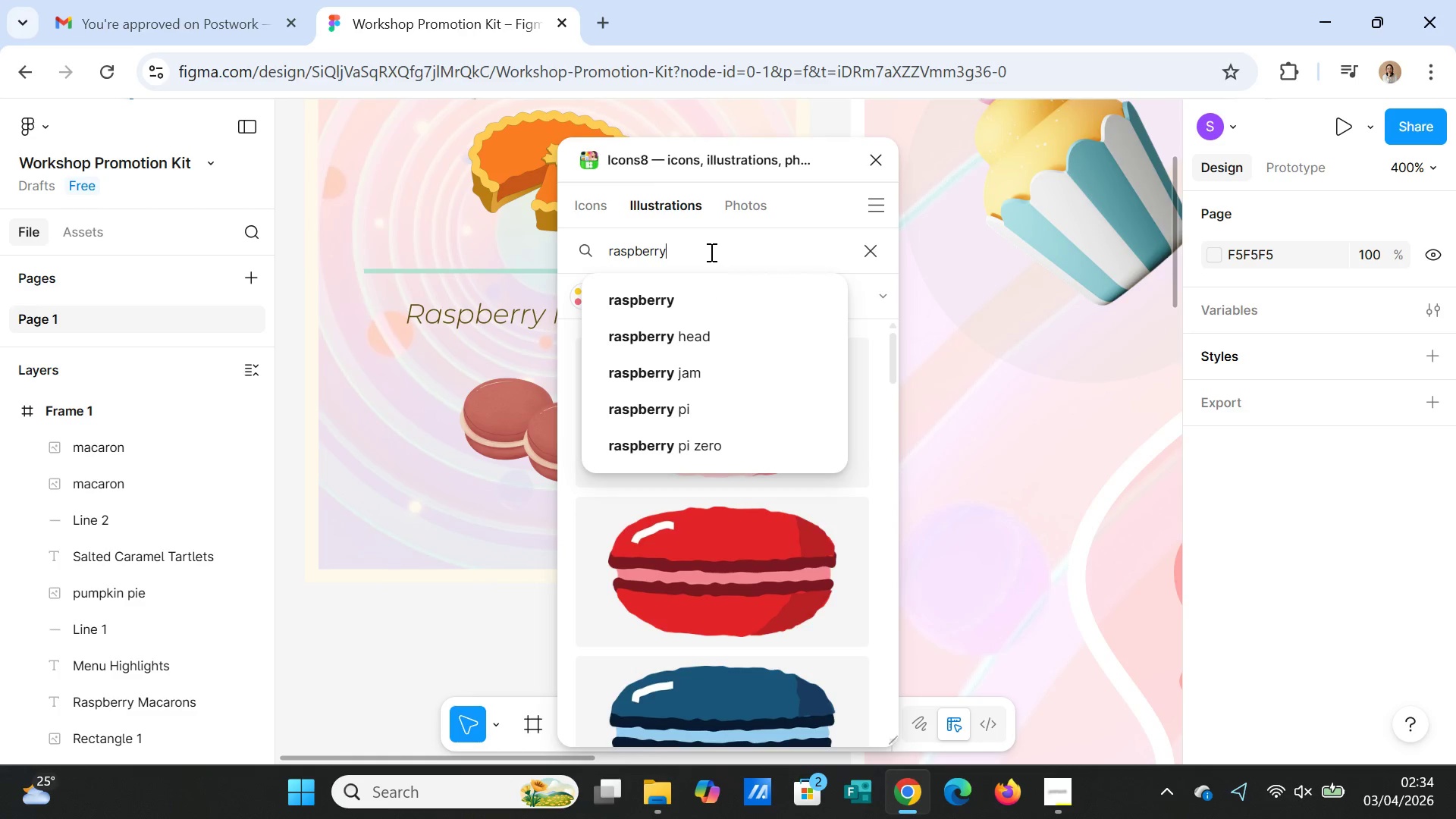 
key(Enter)
 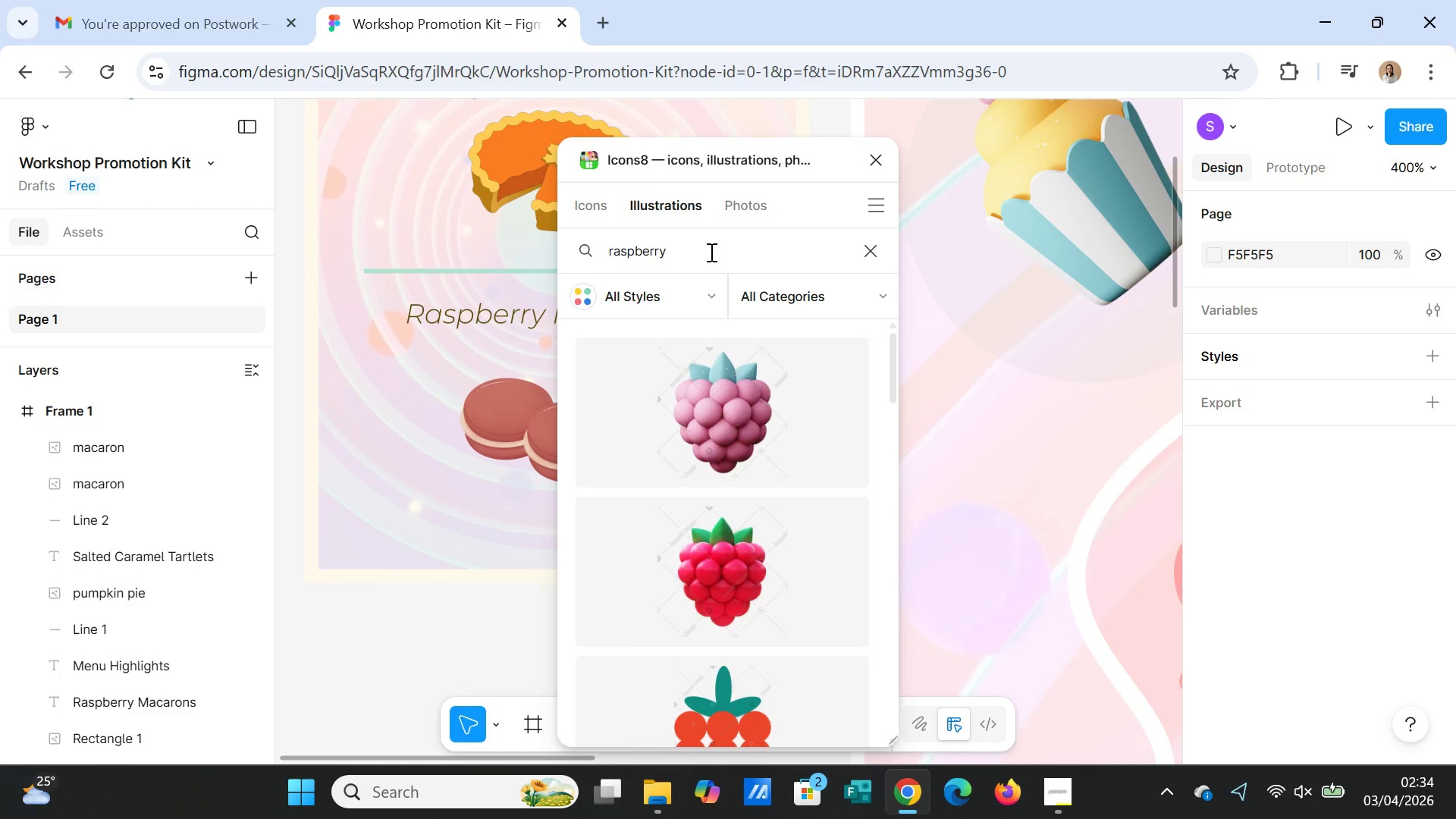 
scroll: coordinate [807, 576], scroll_direction: down, amount: 11.0
 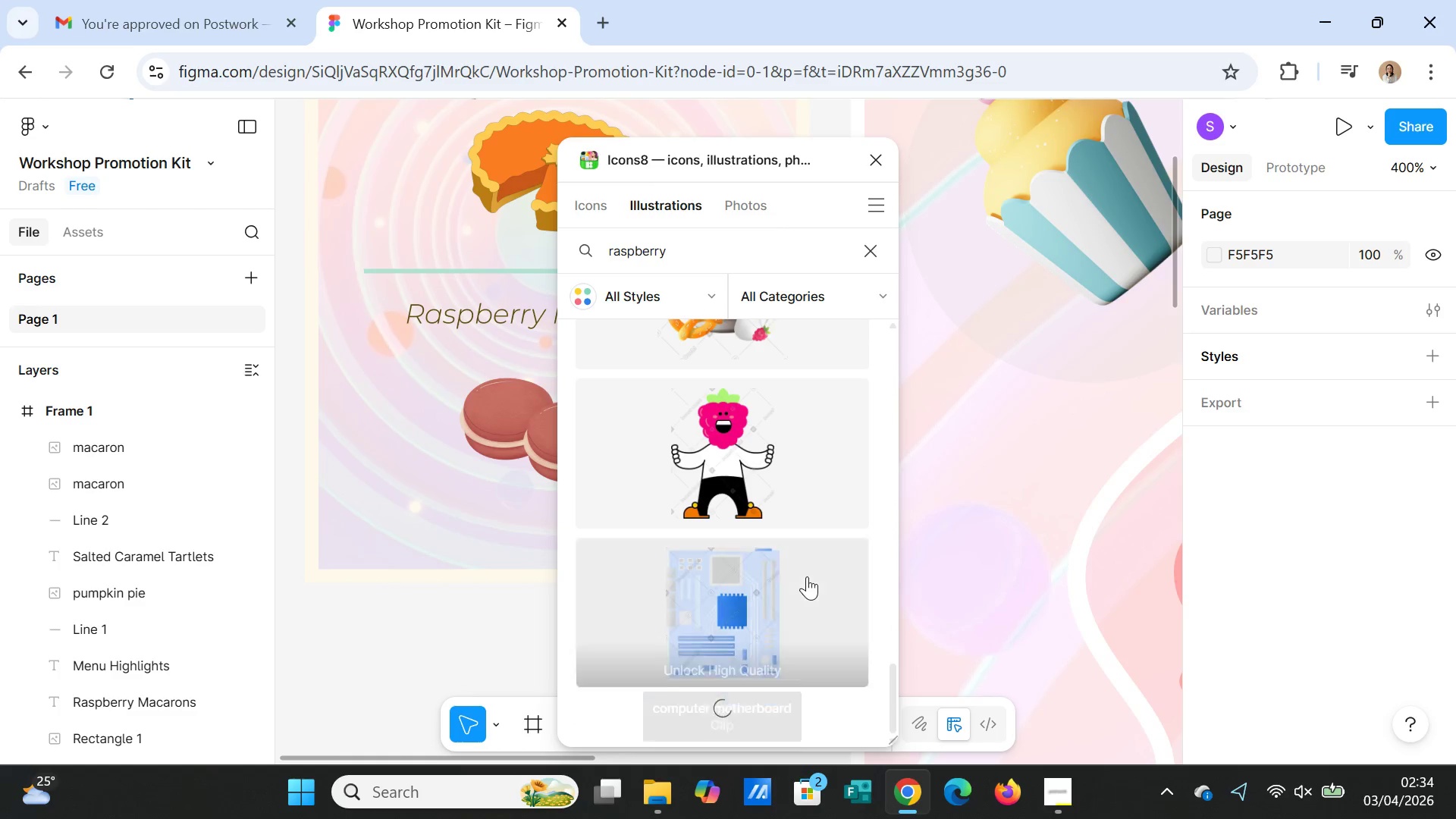 
scroll: coordinate [812, 571], scroll_direction: up, amount: 13.0
 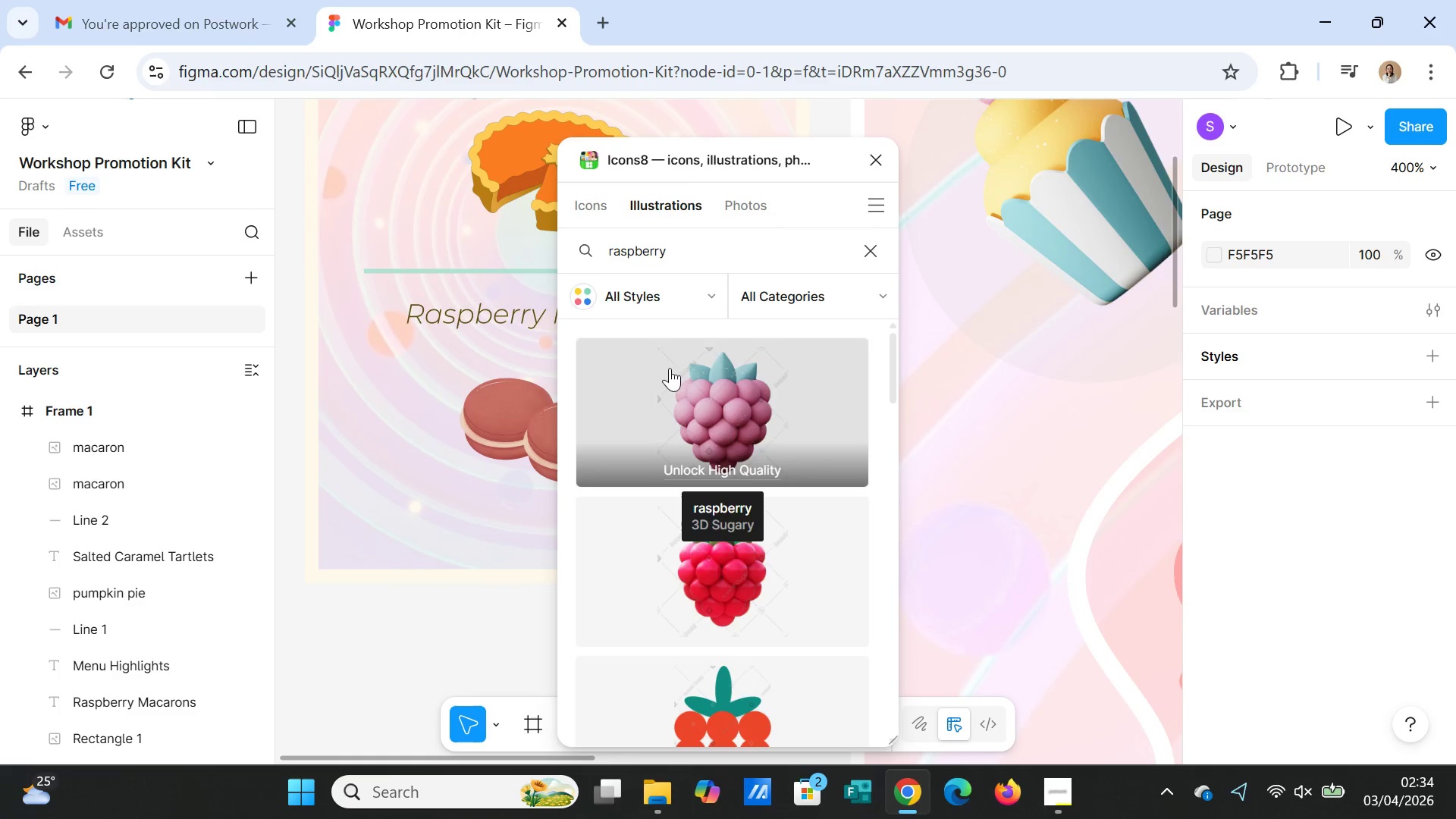 
left_click([601, 217])
 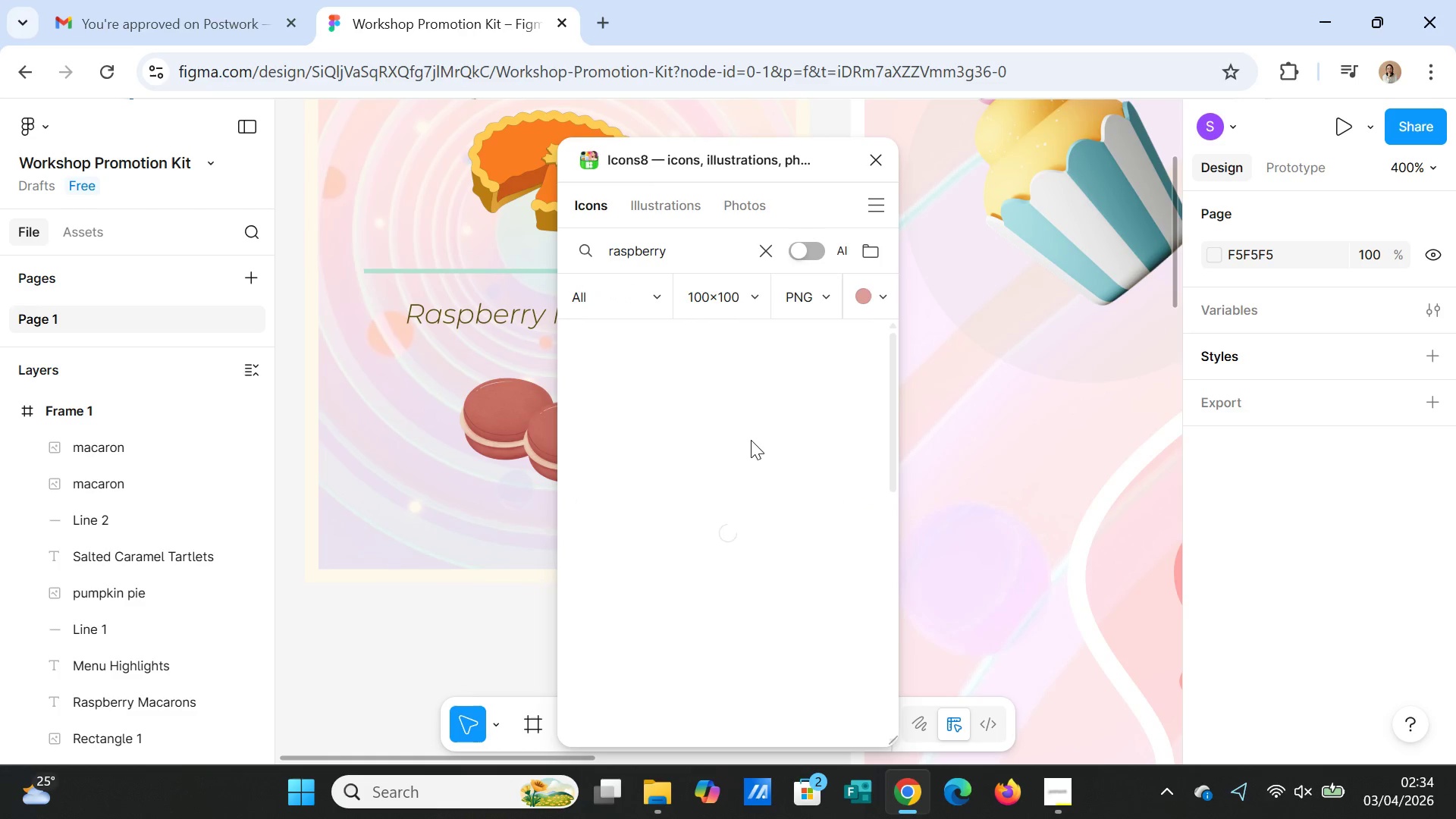 
mouse_move([852, 436])
 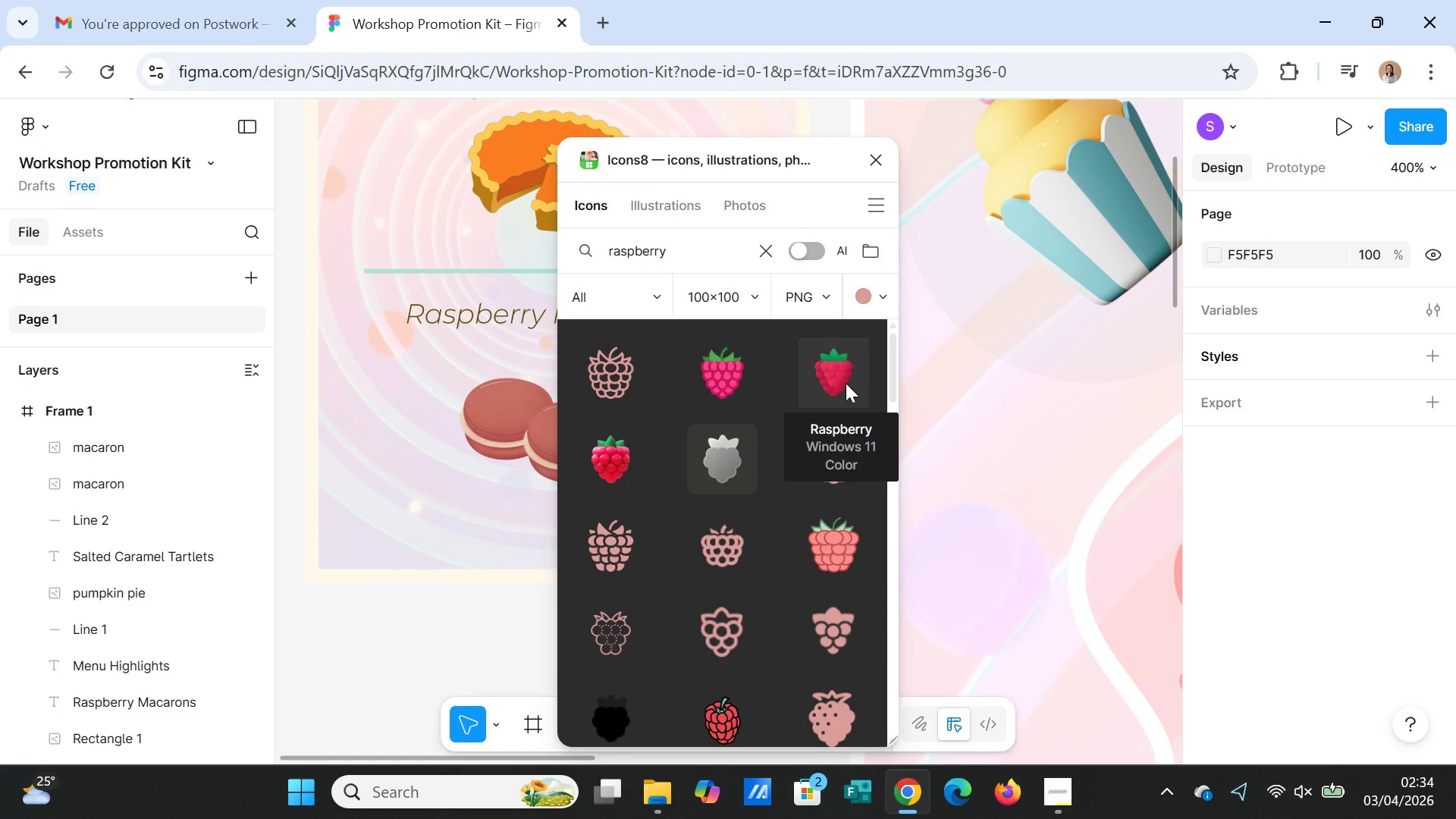 
left_click([846, 383])
 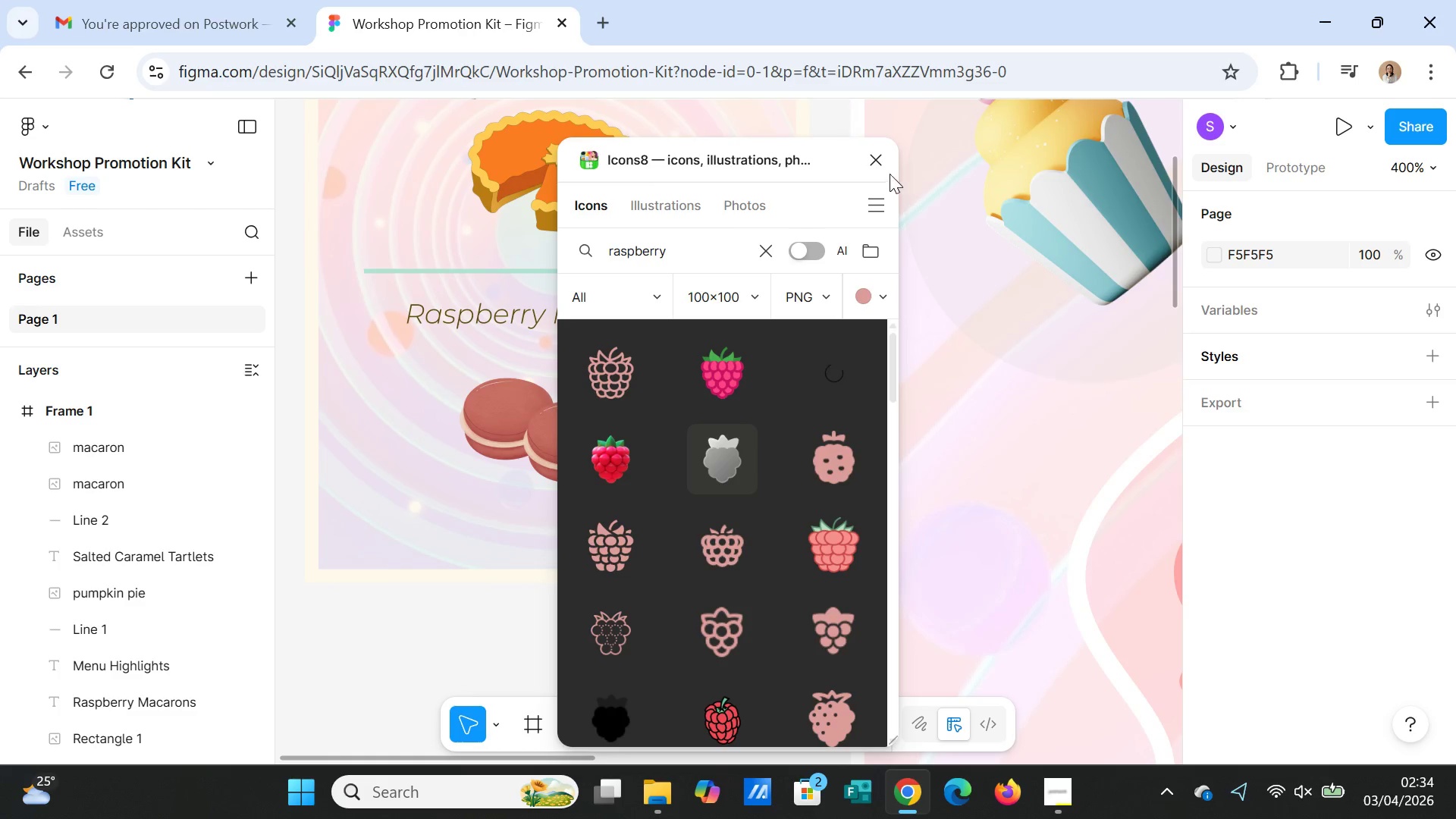 
left_click([875, 163])
 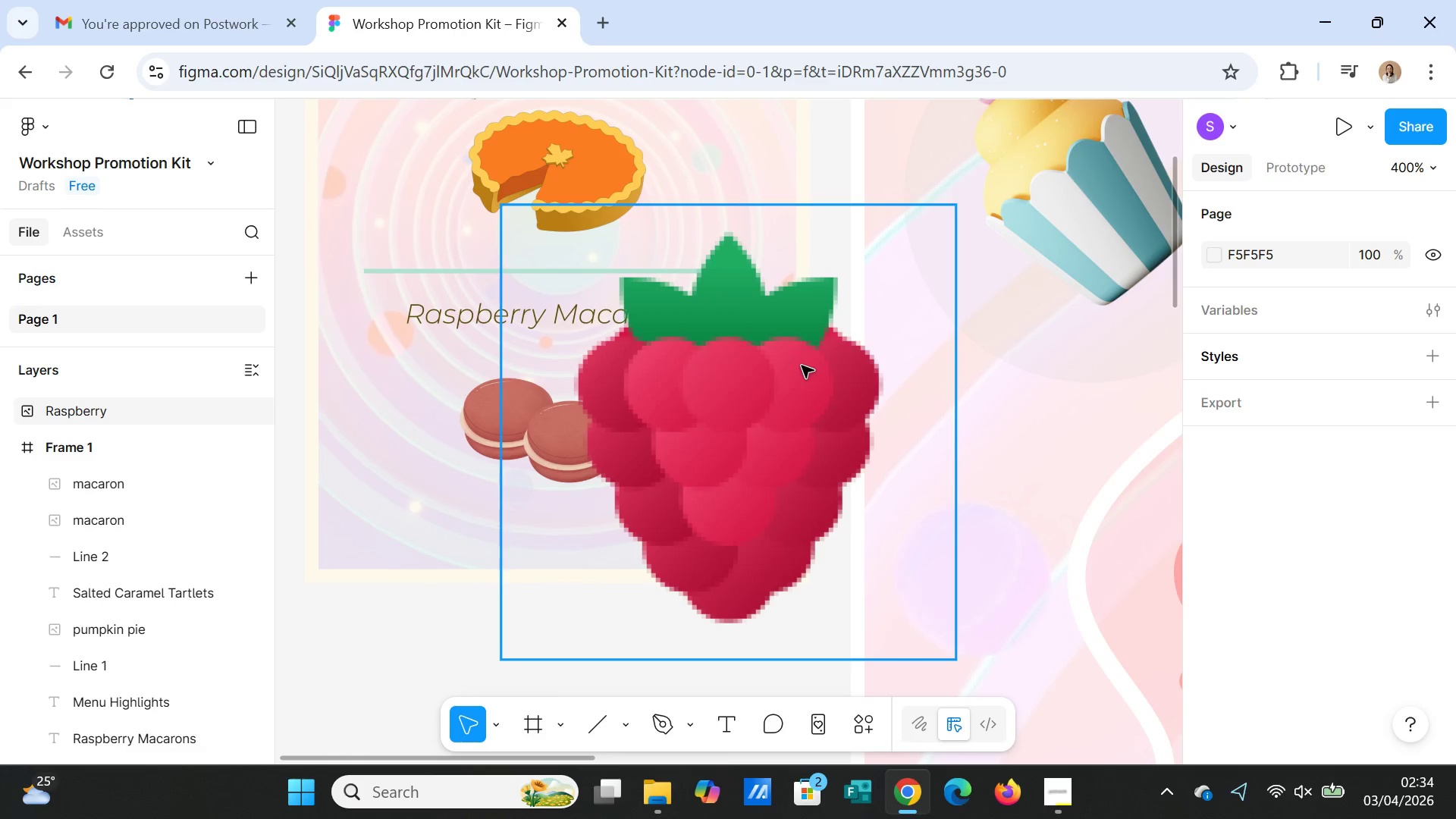 
left_click([801, 366])
 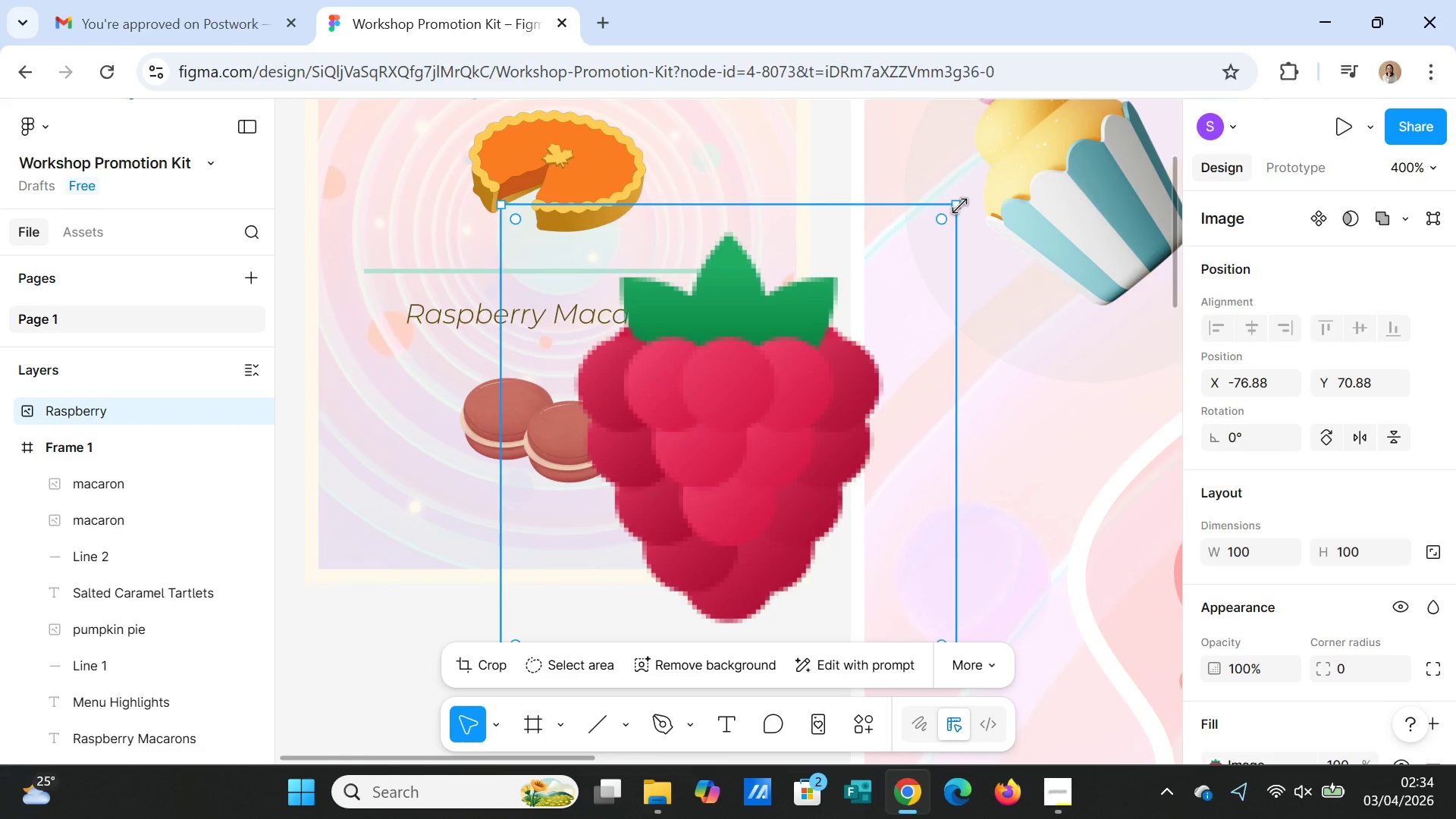 
left_click_drag(start_coordinate=[958, 206], to_coordinate=[548, 532])
 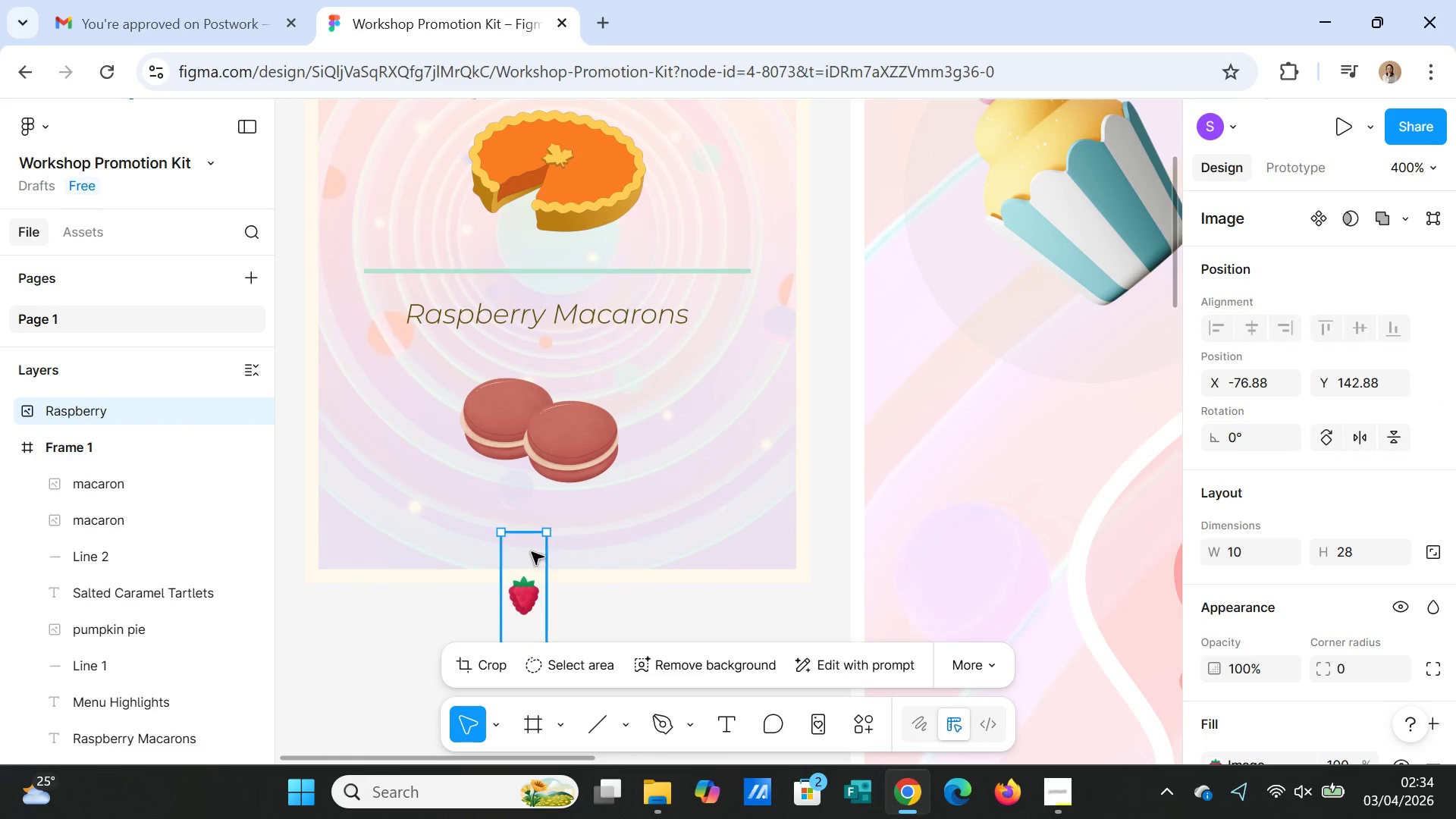 
scroll: coordinate [675, 533], scroll_direction: down, amount: 2.0
 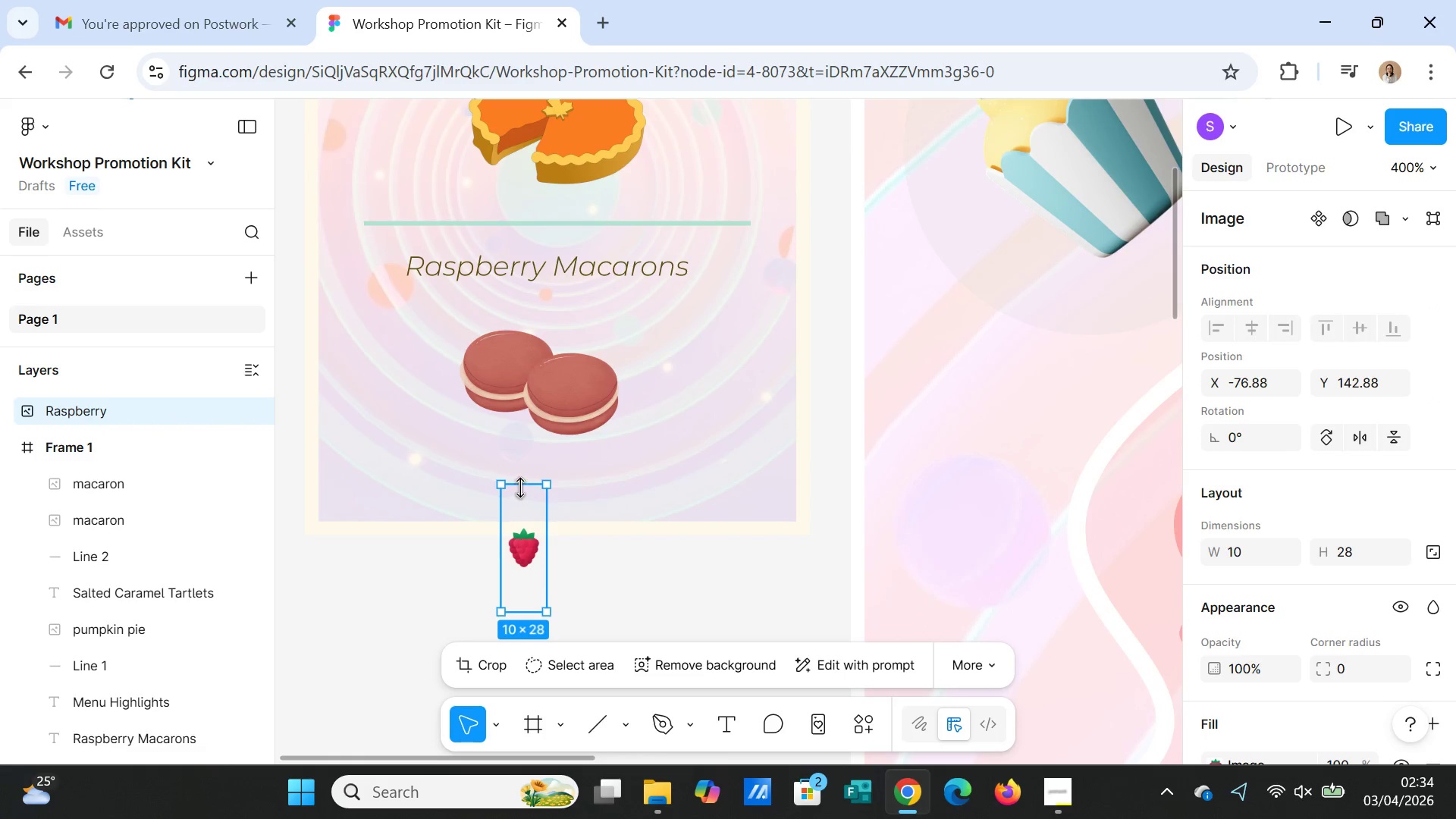 
left_click_drag(start_coordinate=[523, 486], to_coordinate=[523, 556])
 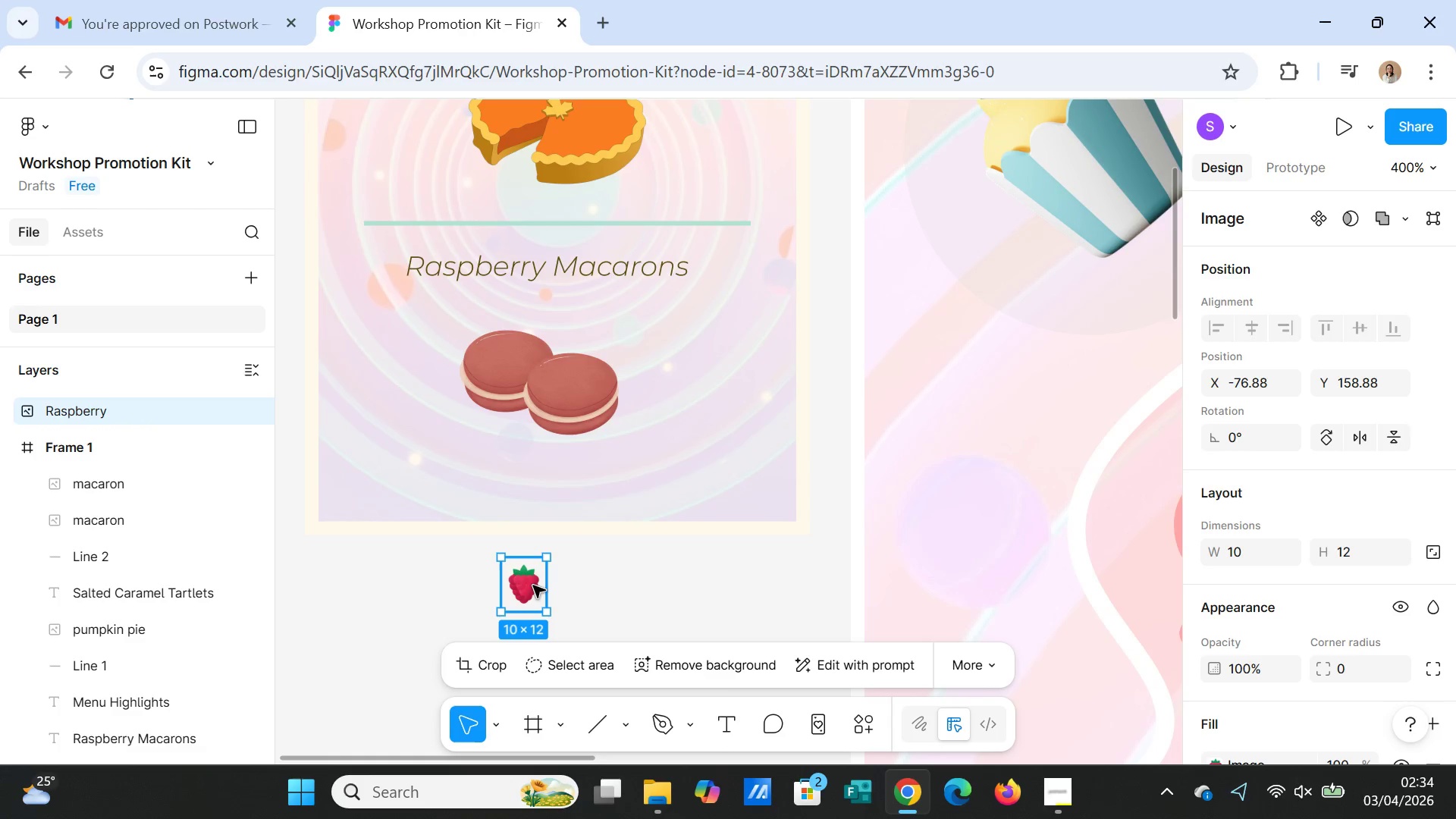 
left_click_drag(start_coordinate=[533, 585], to_coordinate=[549, 369])
 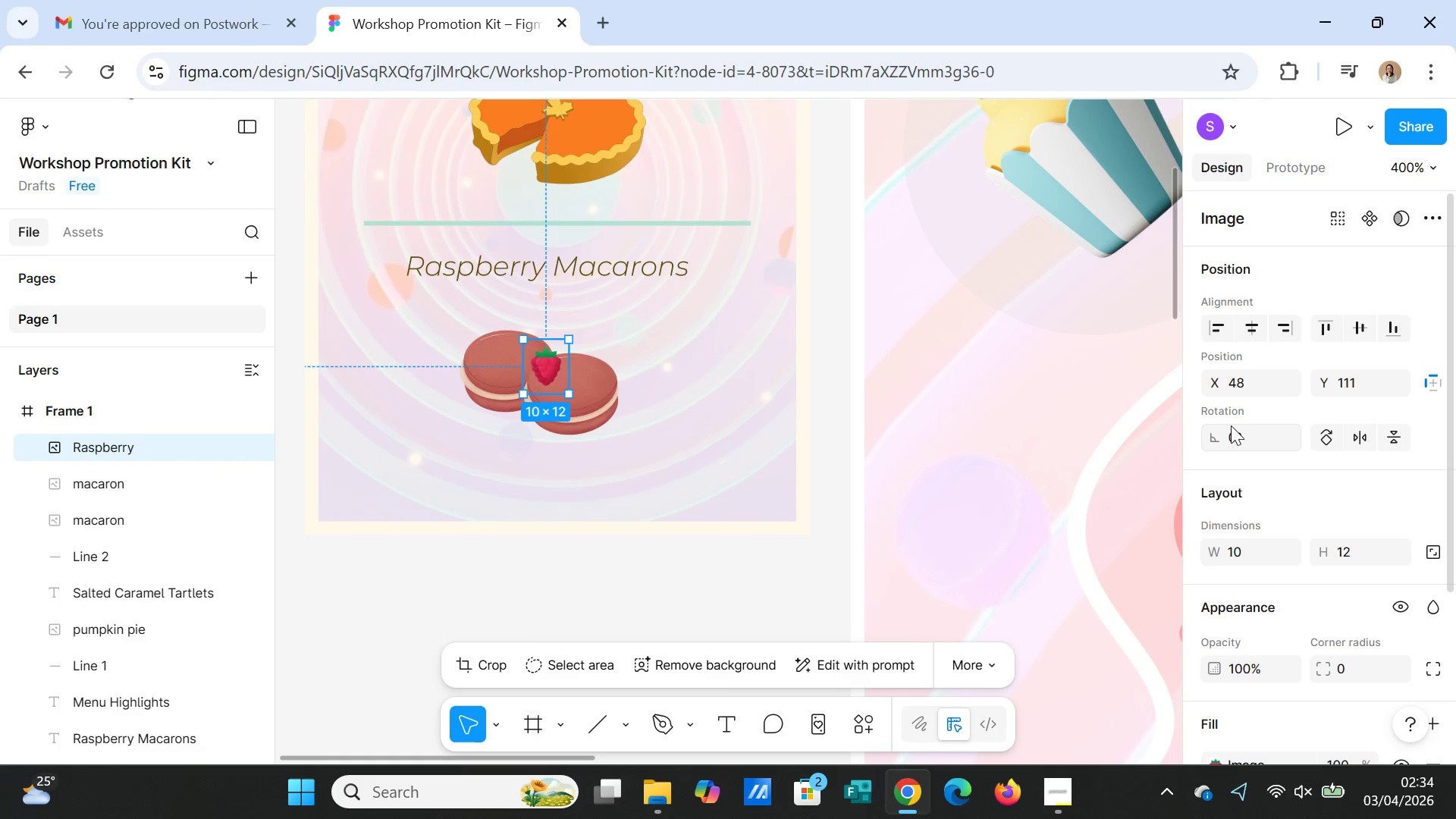 
left_click([1231, 435])
 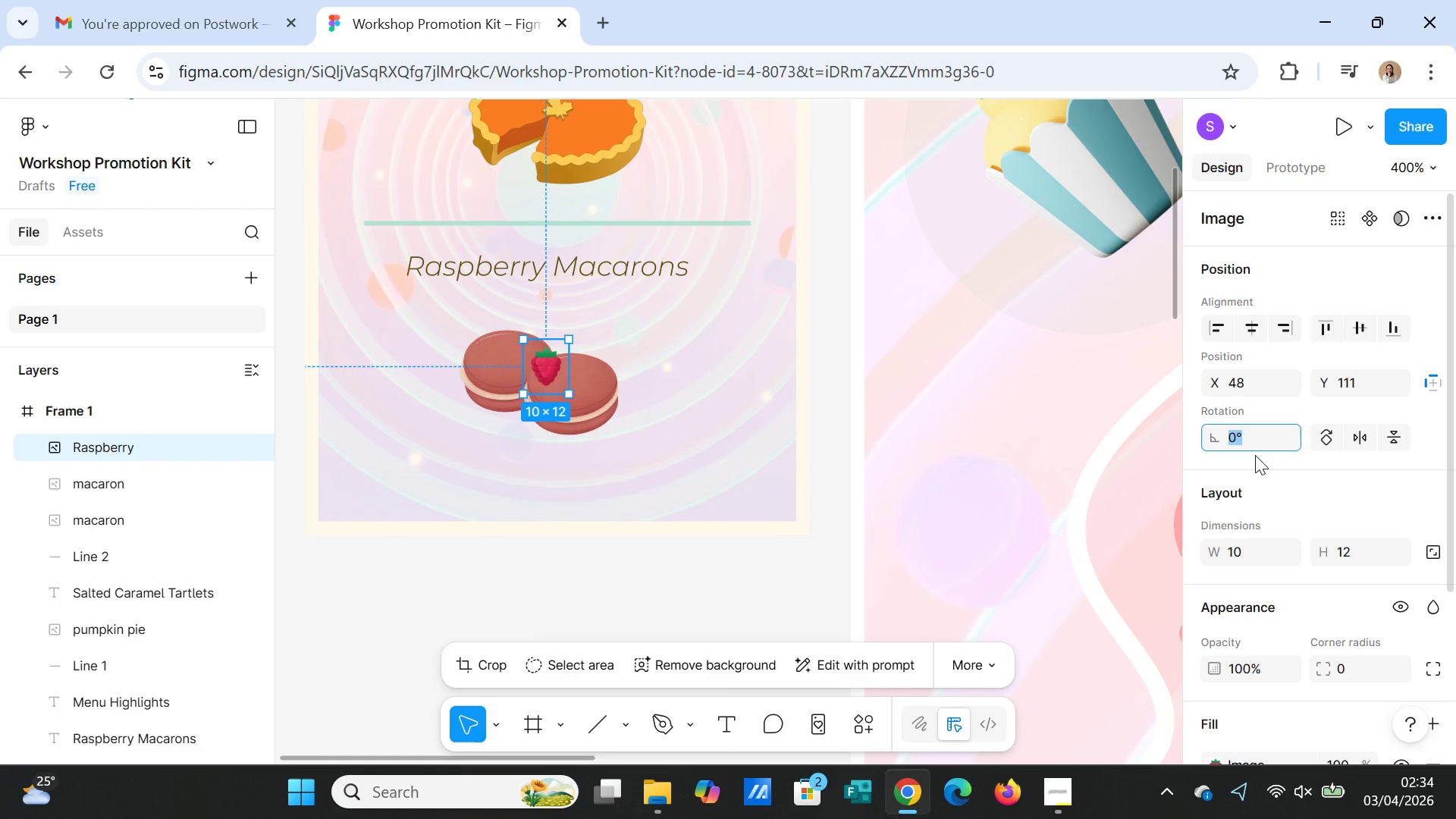 
type(30)
 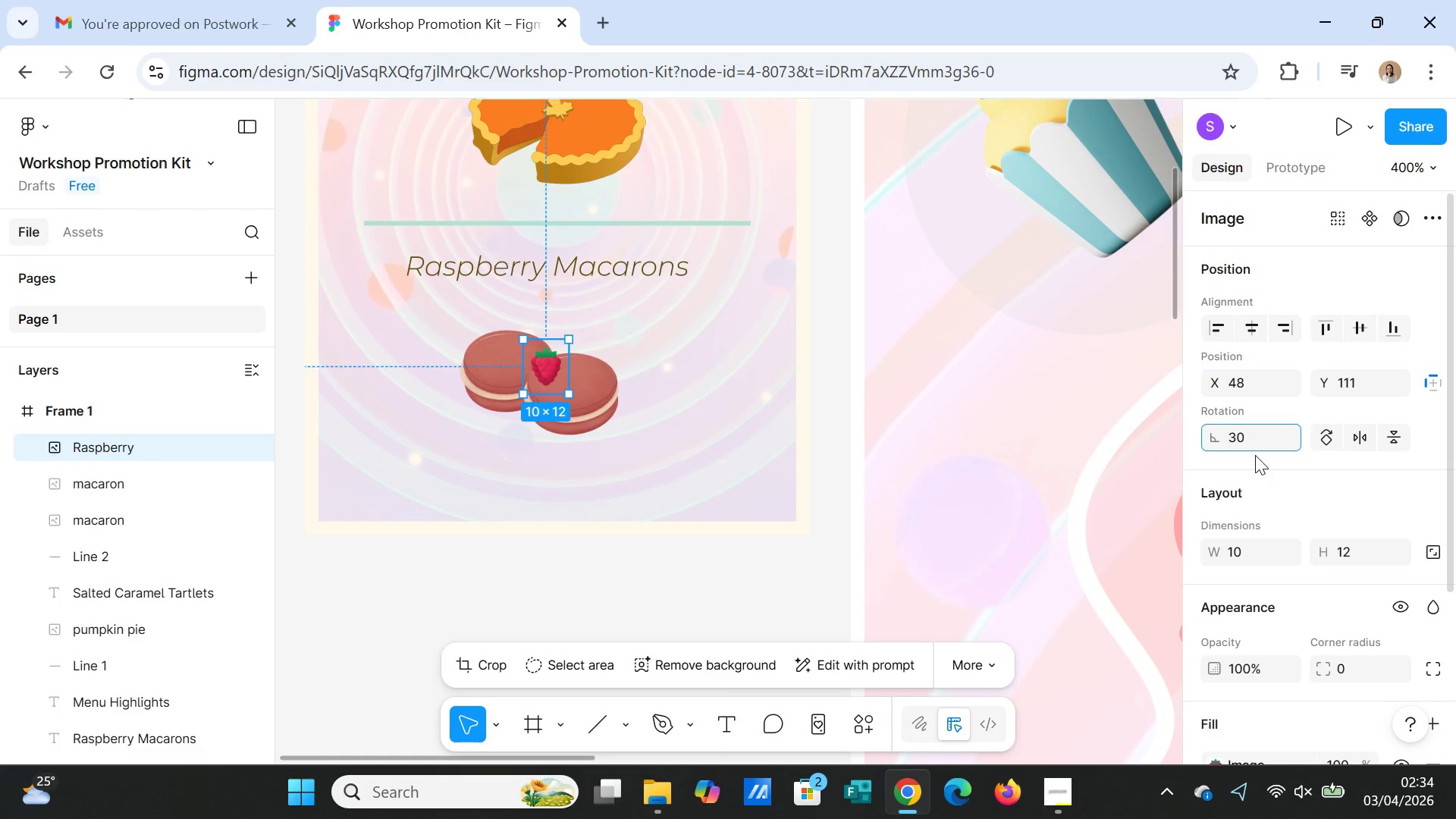 
key(Enter)
 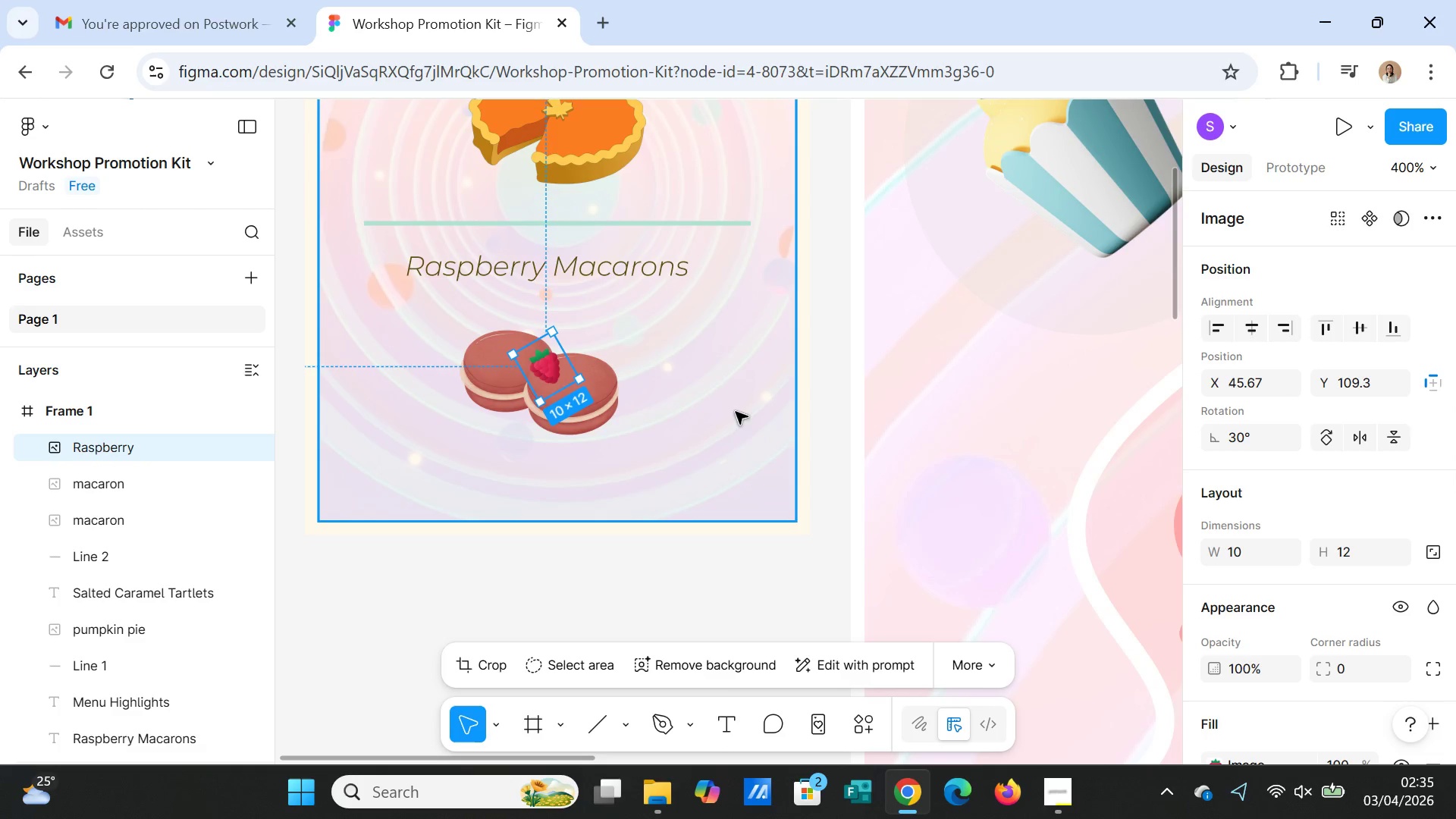 
left_click([729, 404])
 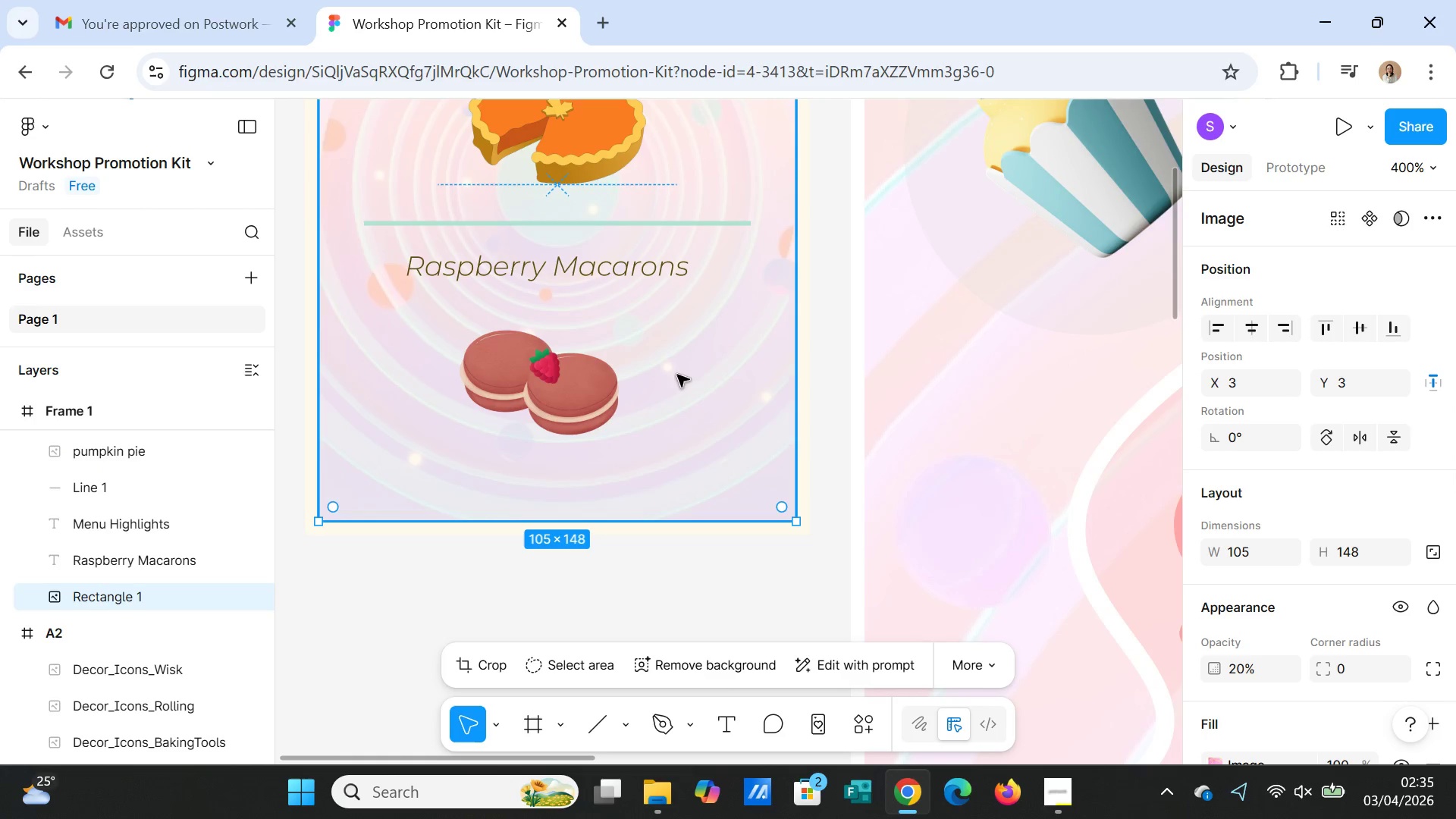 
left_click([554, 367])
 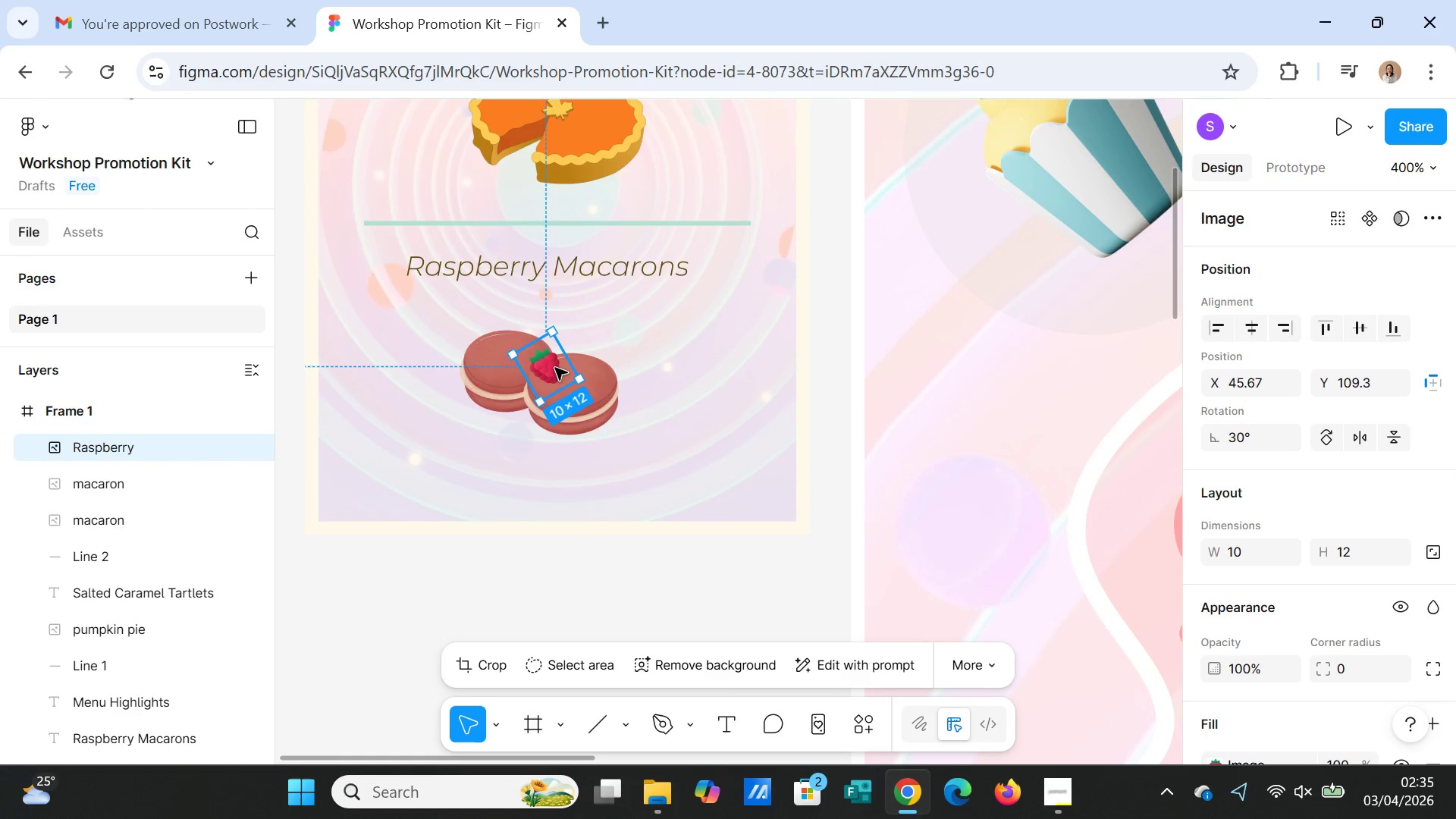 
key(Control+D)
 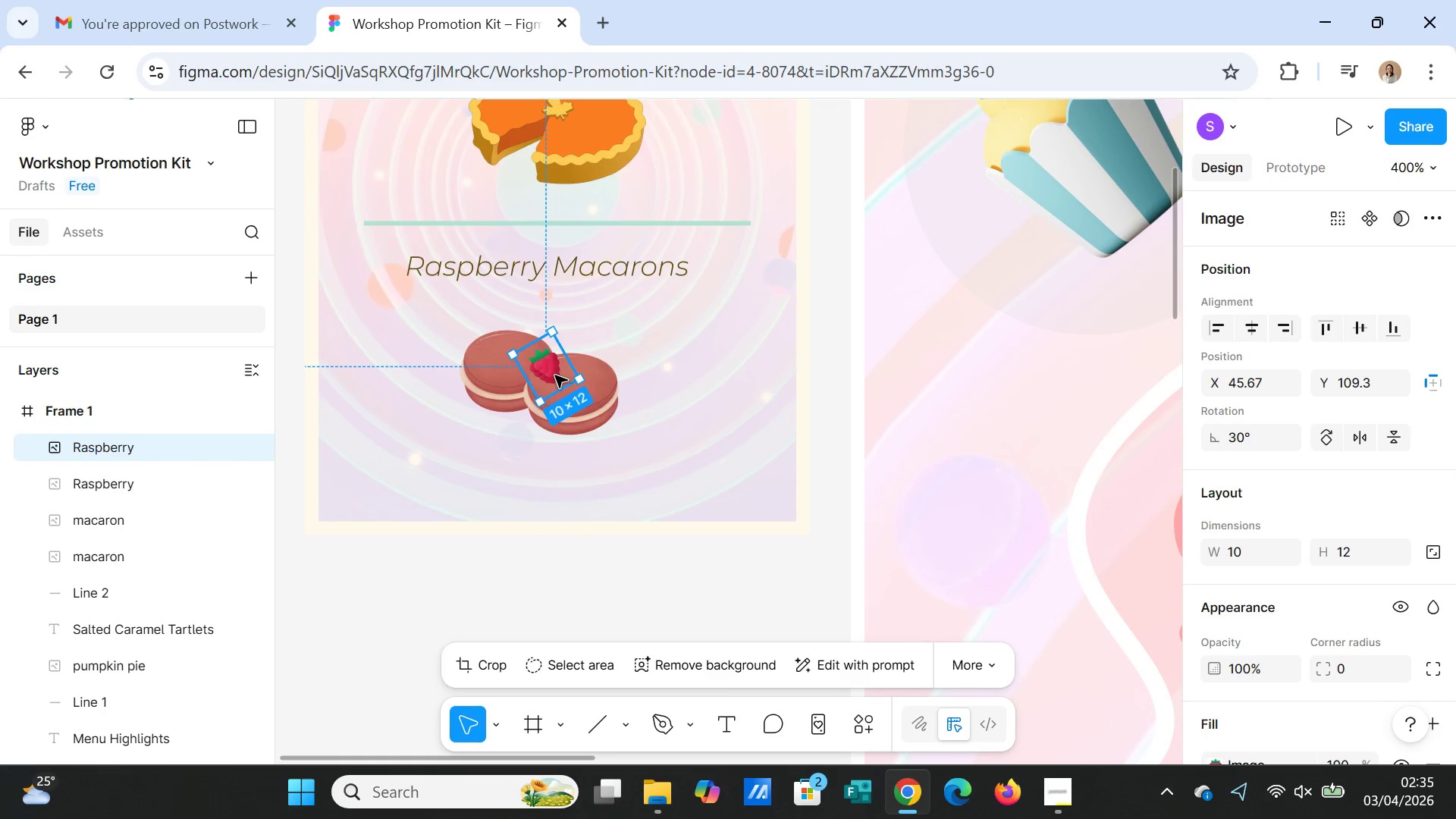 
left_click_drag(start_coordinate=[551, 372], to_coordinate=[571, 360])
 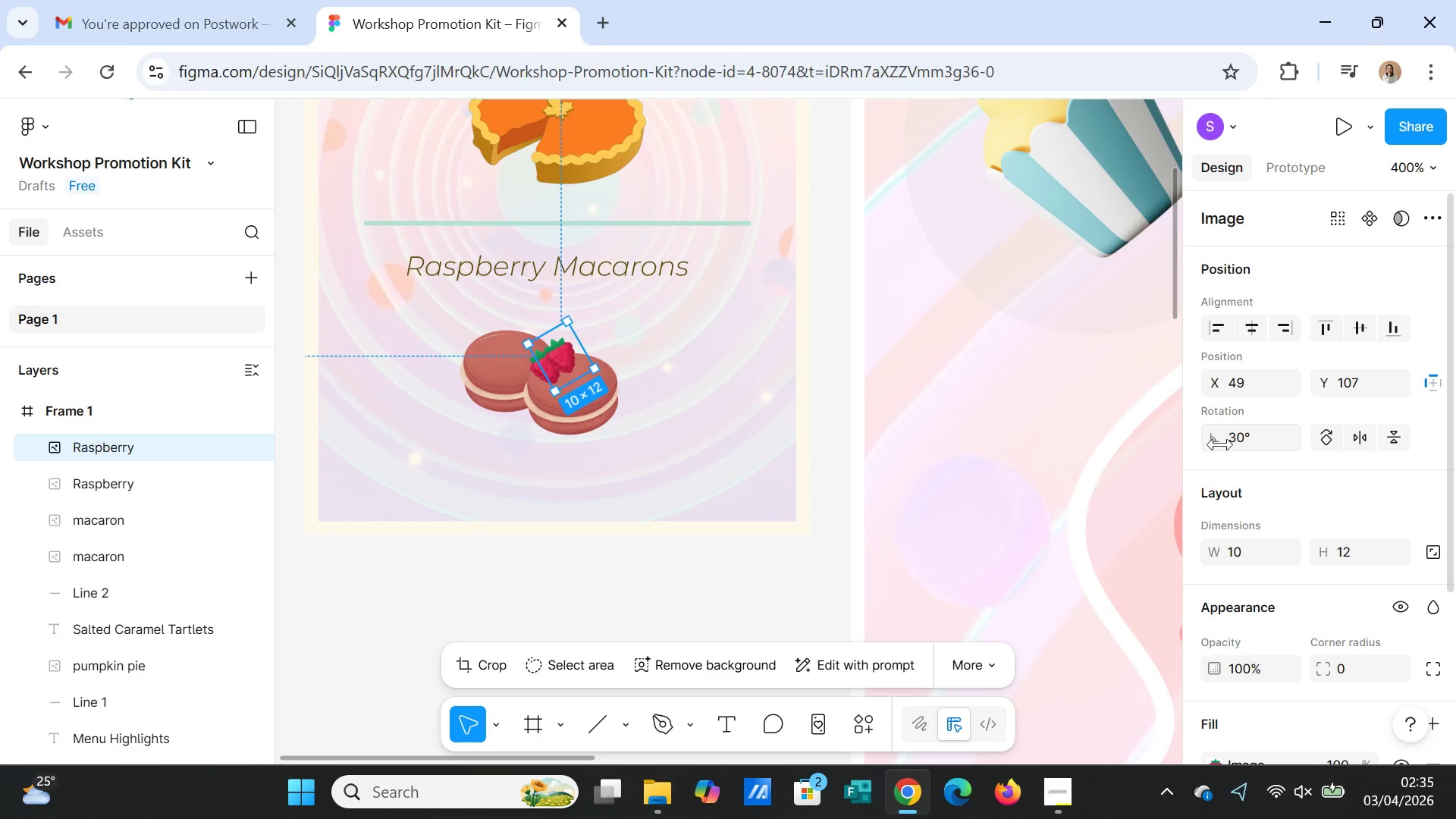 
left_click([1231, 440])
 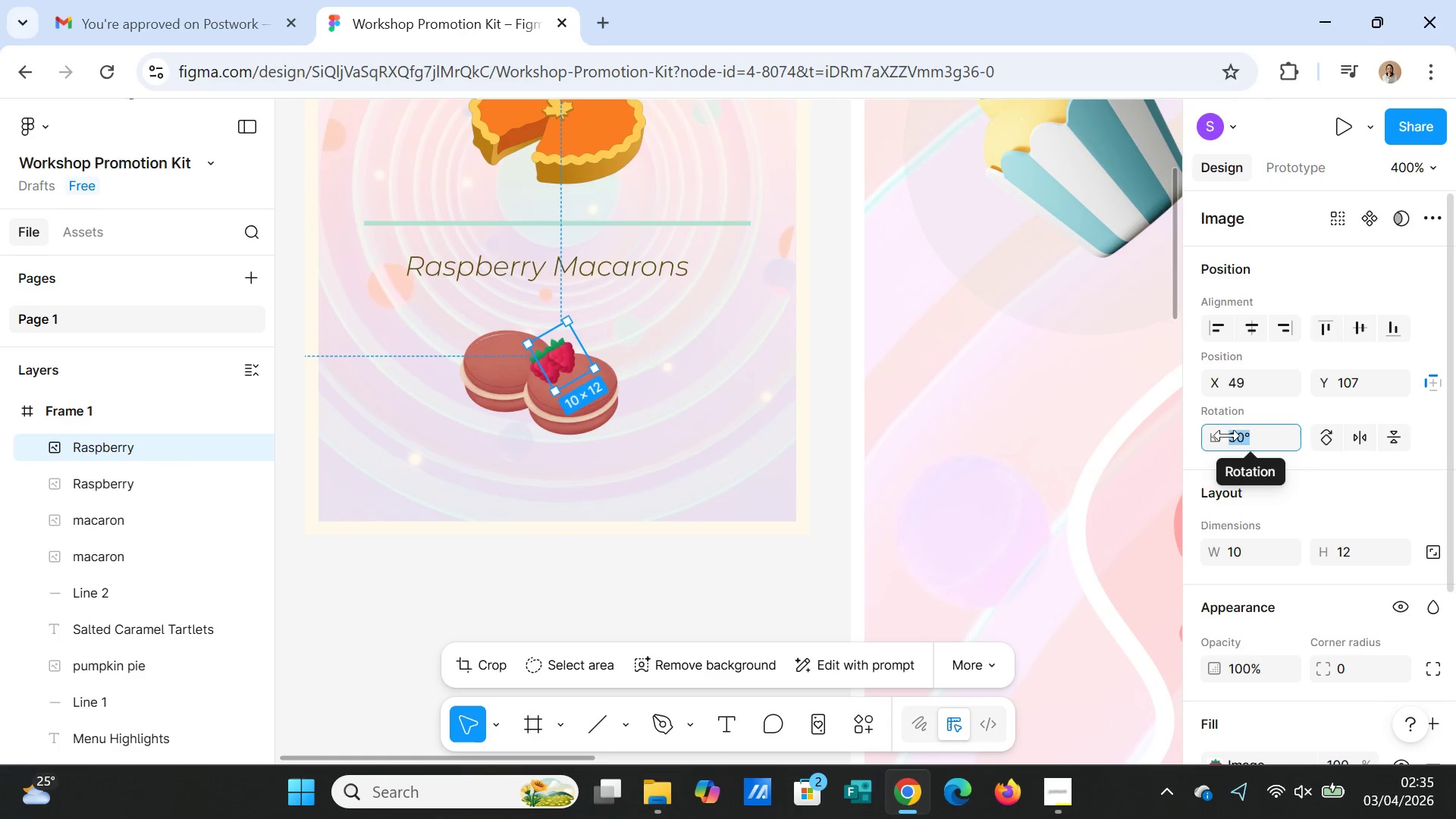 
left_click([1228, 435])
 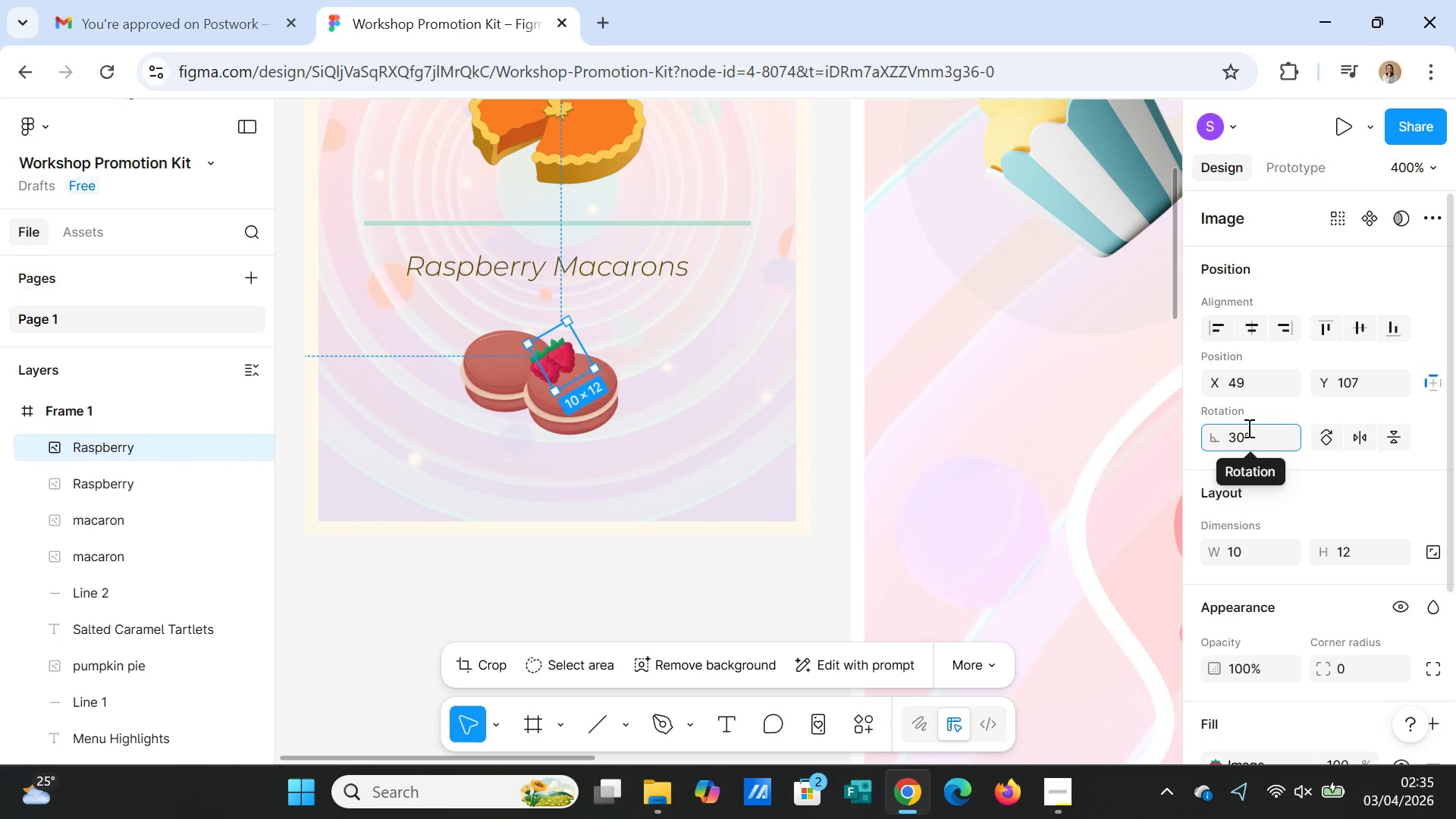 
key(Minus)
 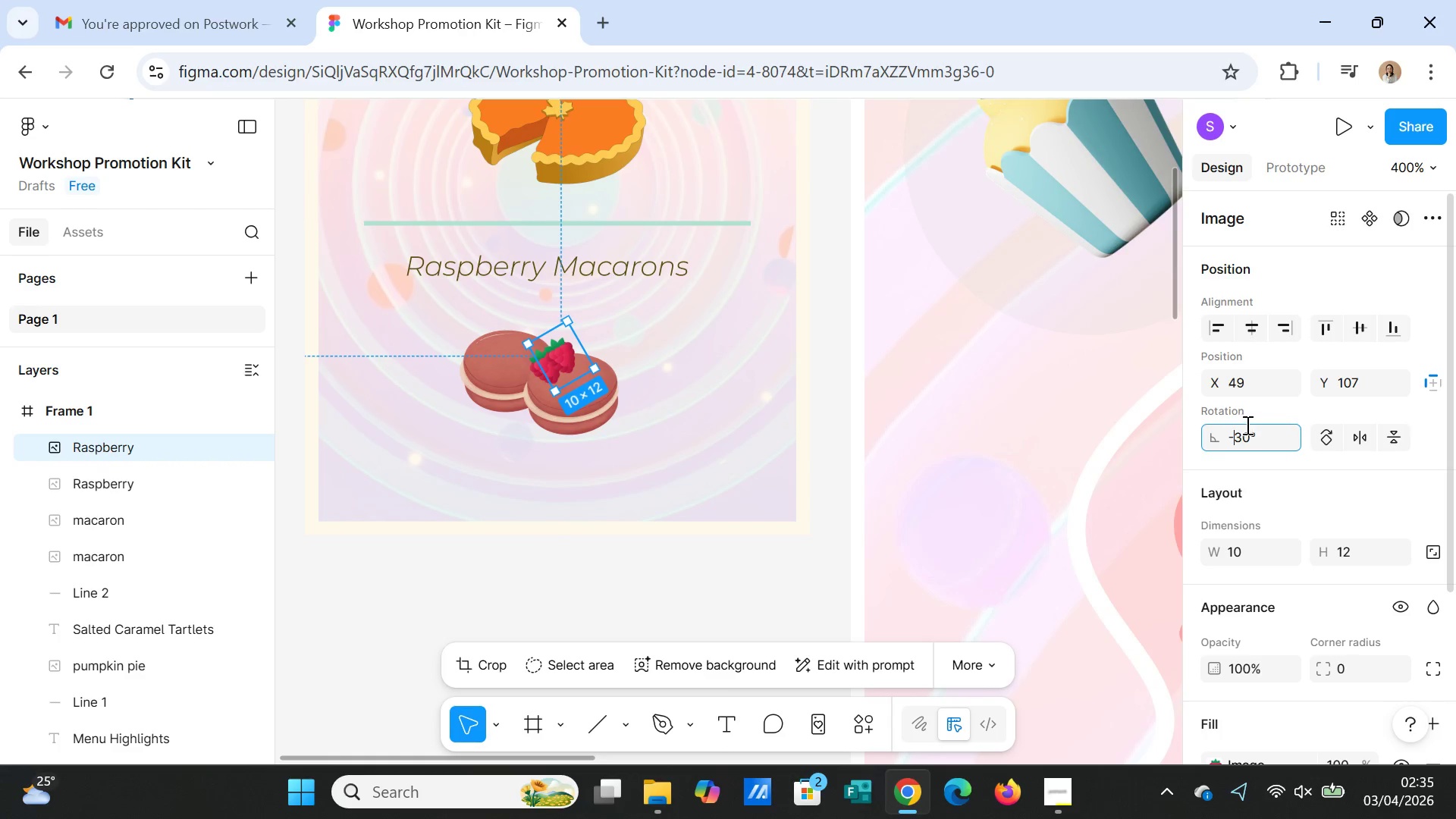 
key(Enter)
 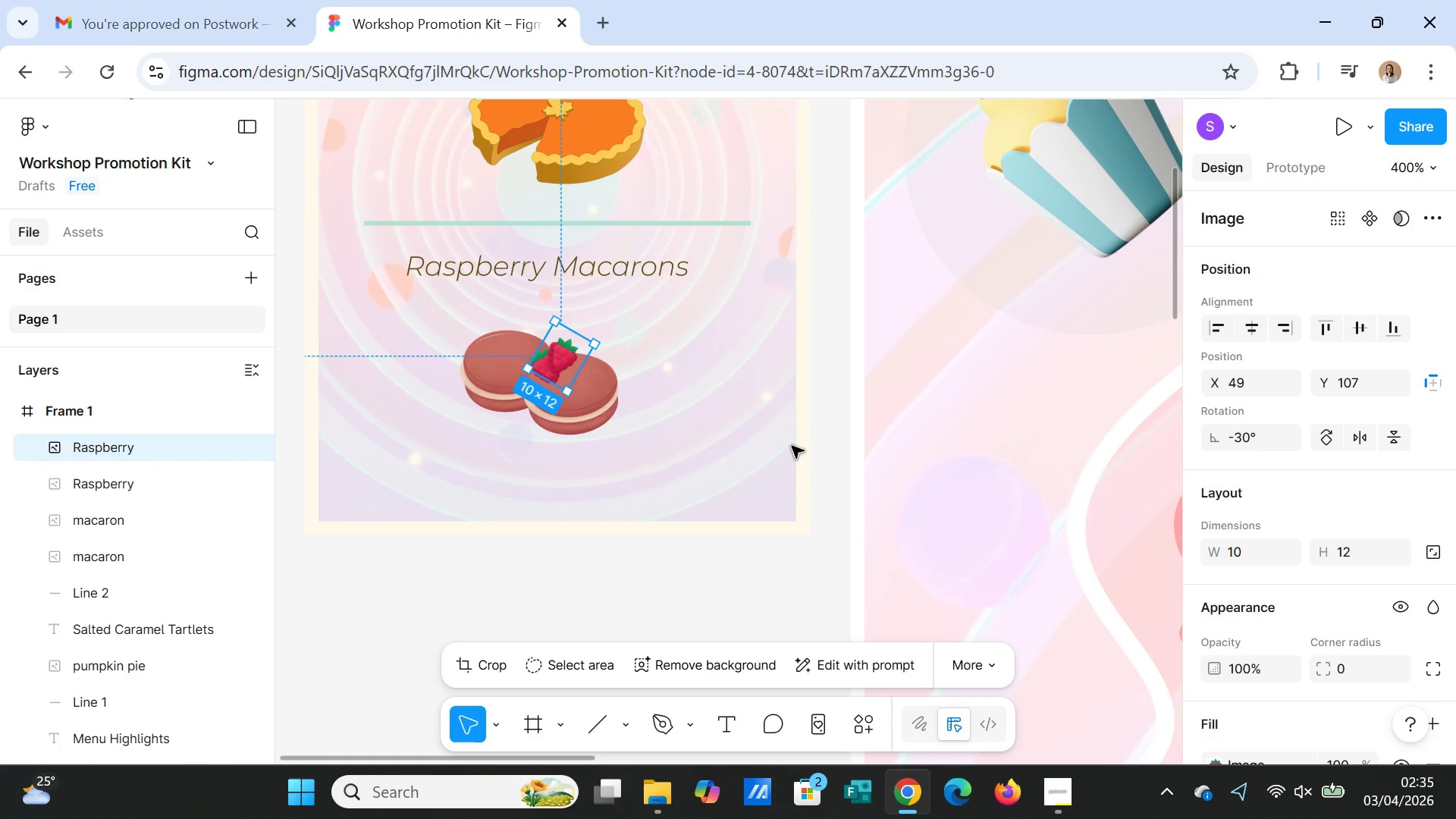 
left_click([714, 444])
 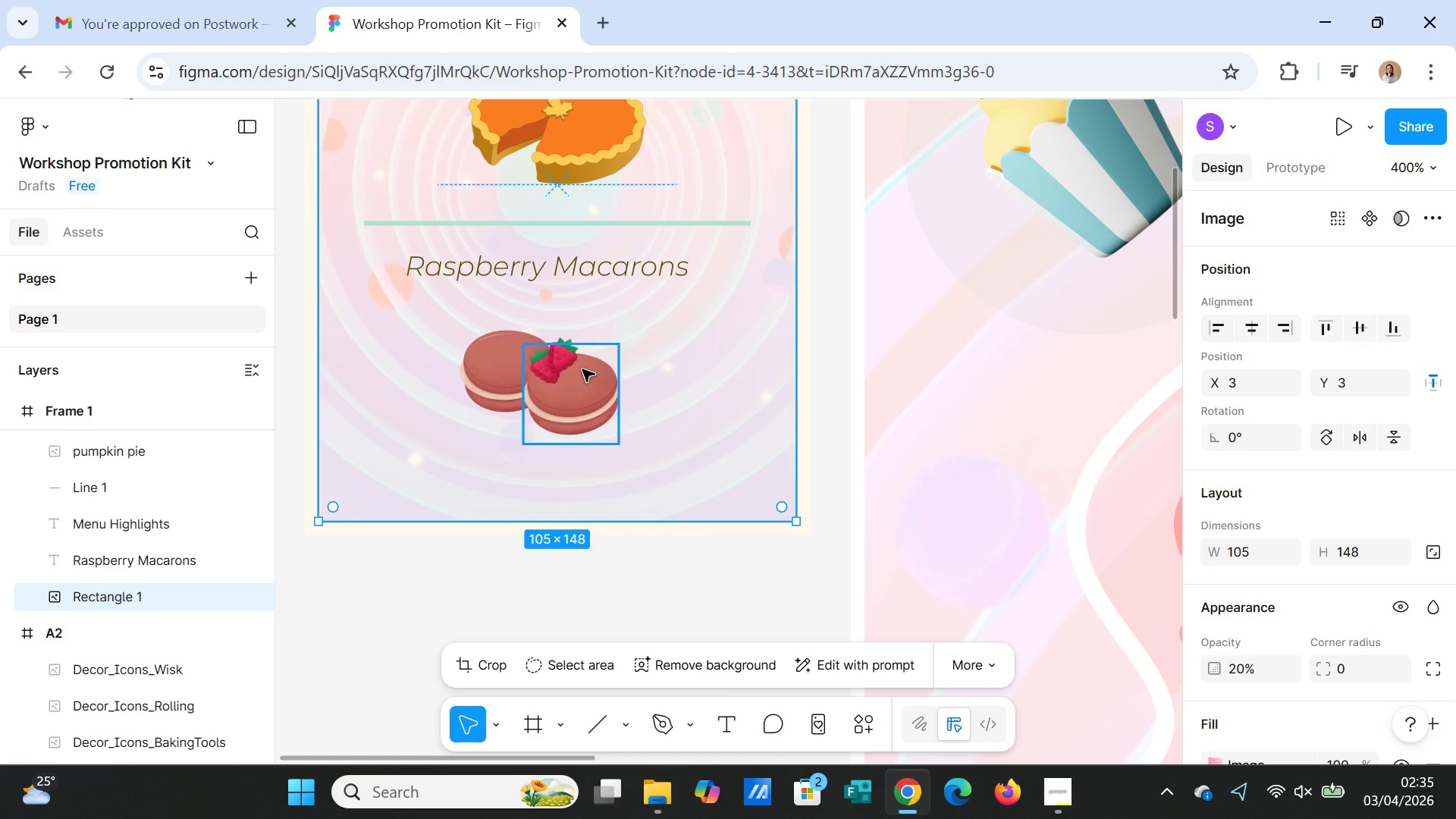 
left_click([570, 359])
 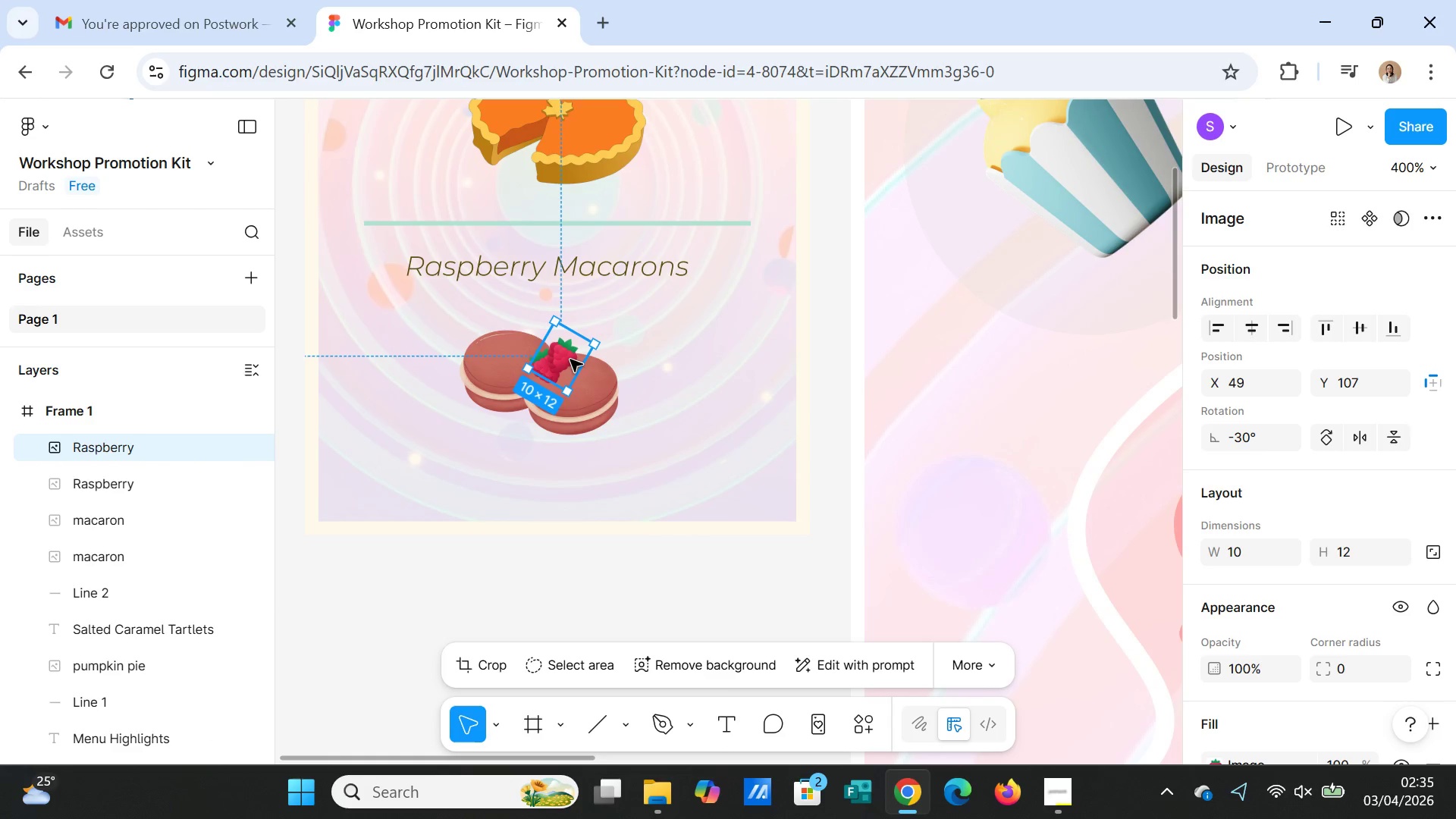 
left_click_drag(start_coordinate=[570, 359], to_coordinate=[577, 362])
 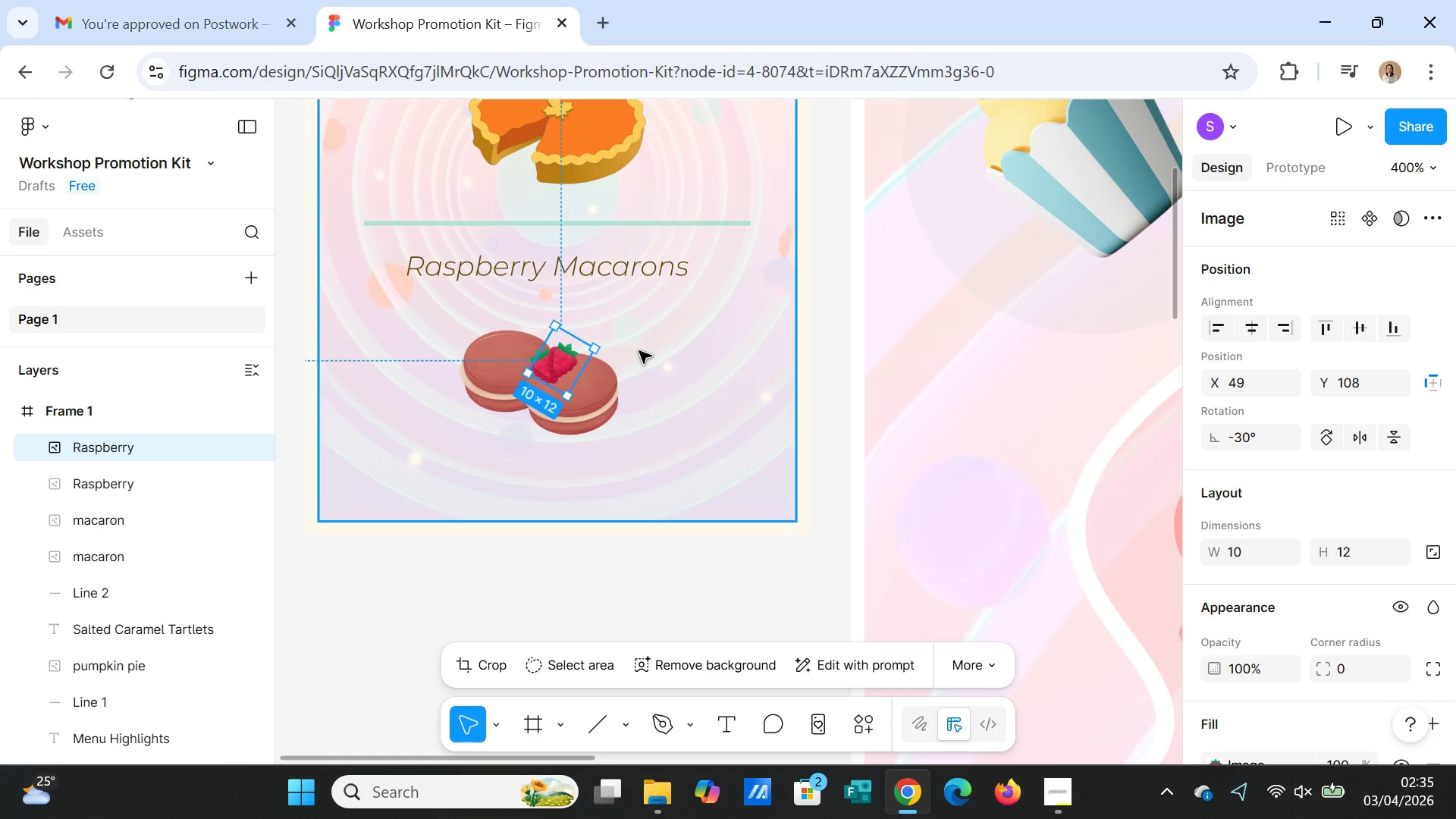 
left_click([639, 351])
 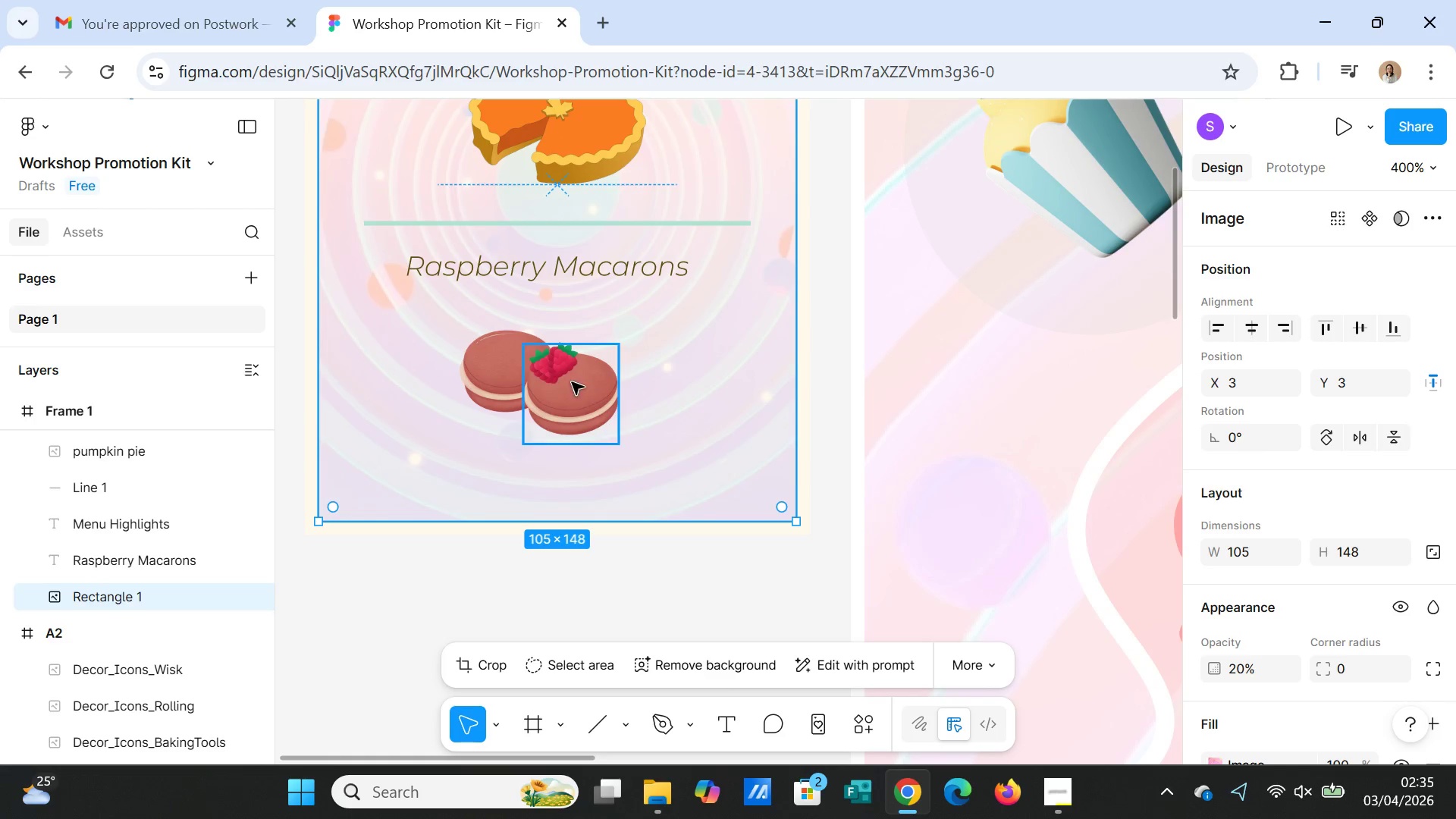 
left_click([563, 364])
 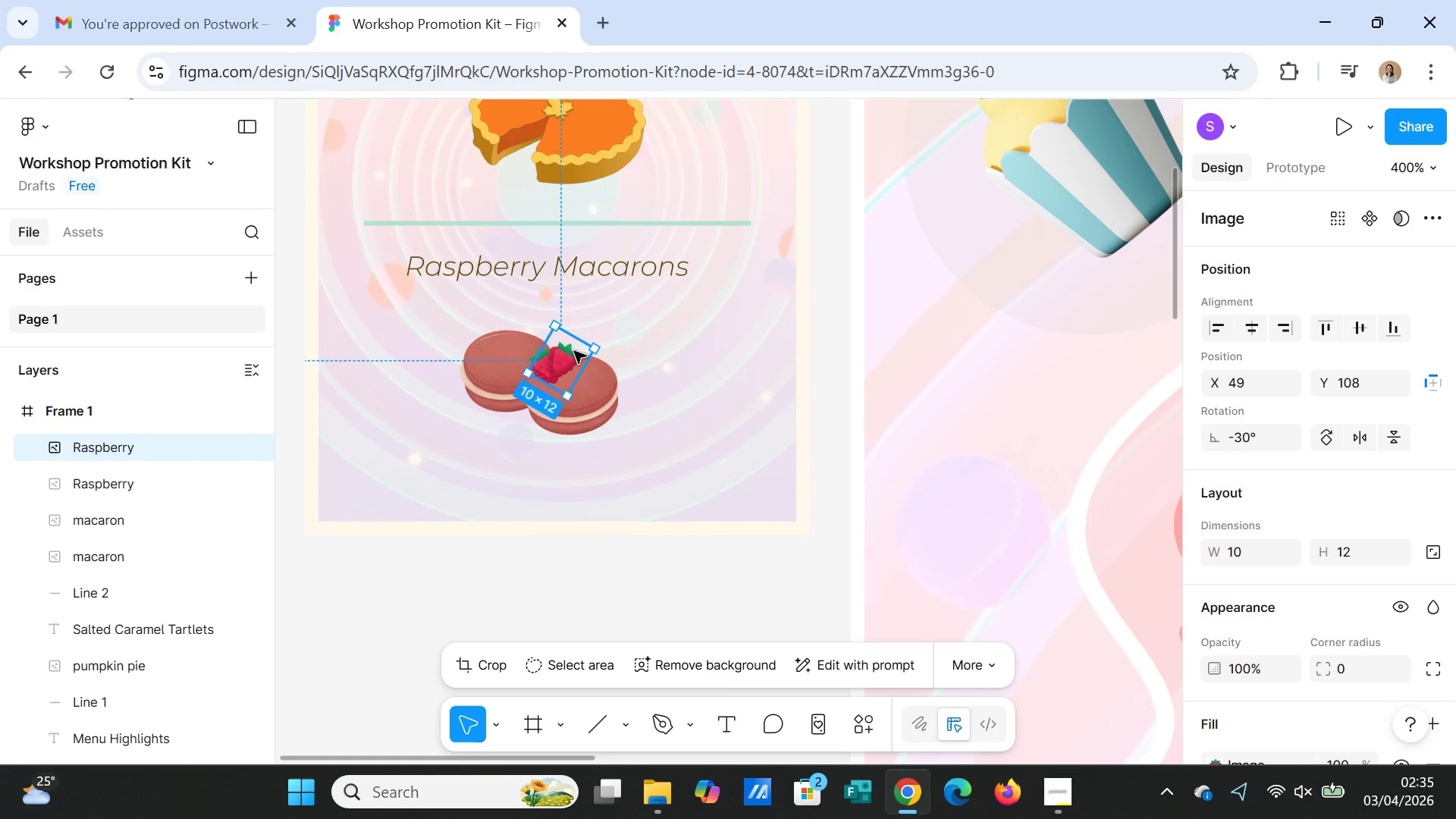 
left_click([574, 351])
 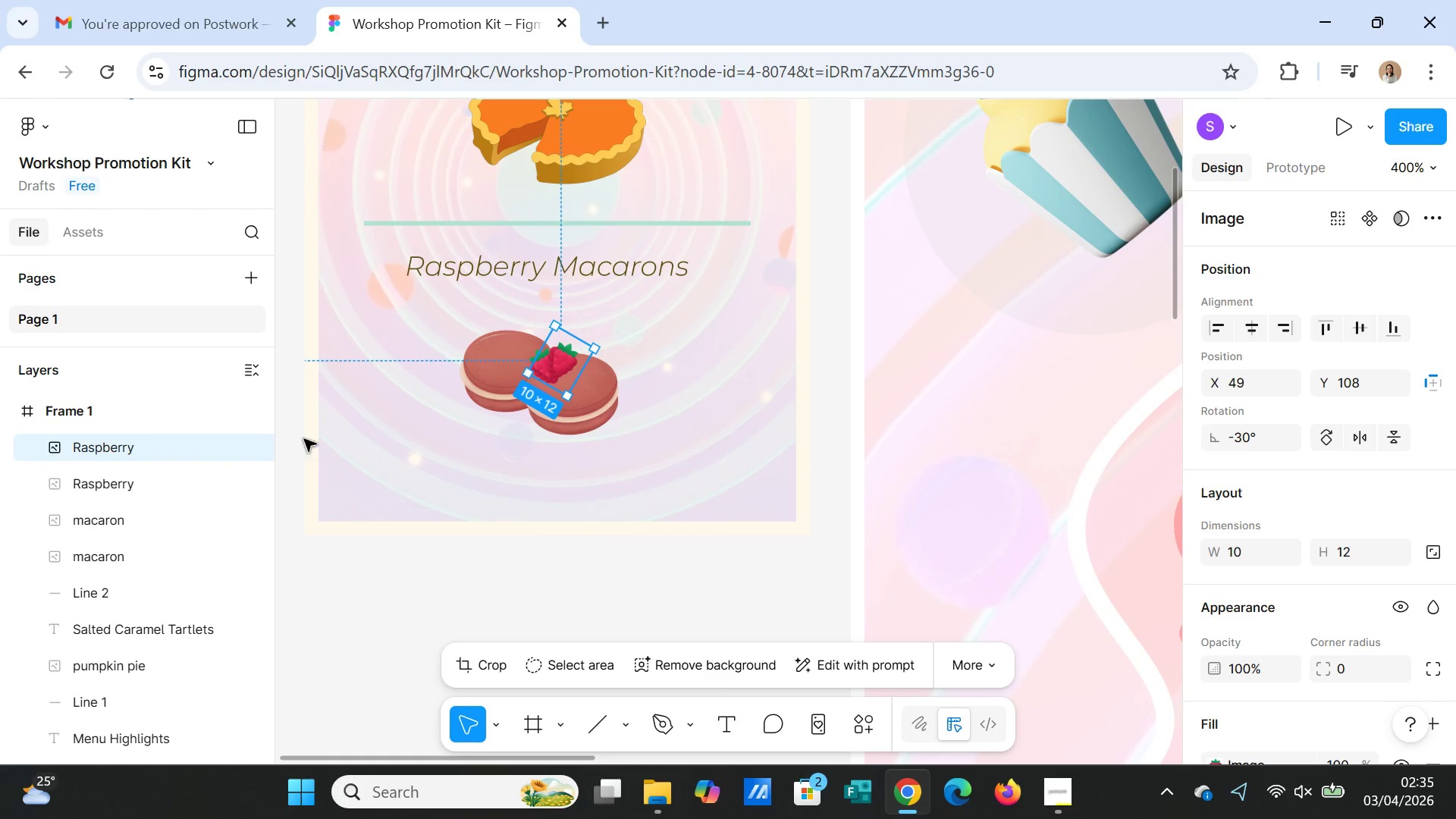 
left_click_drag(start_coordinate=[570, 353], to_coordinate=[581, 359])
 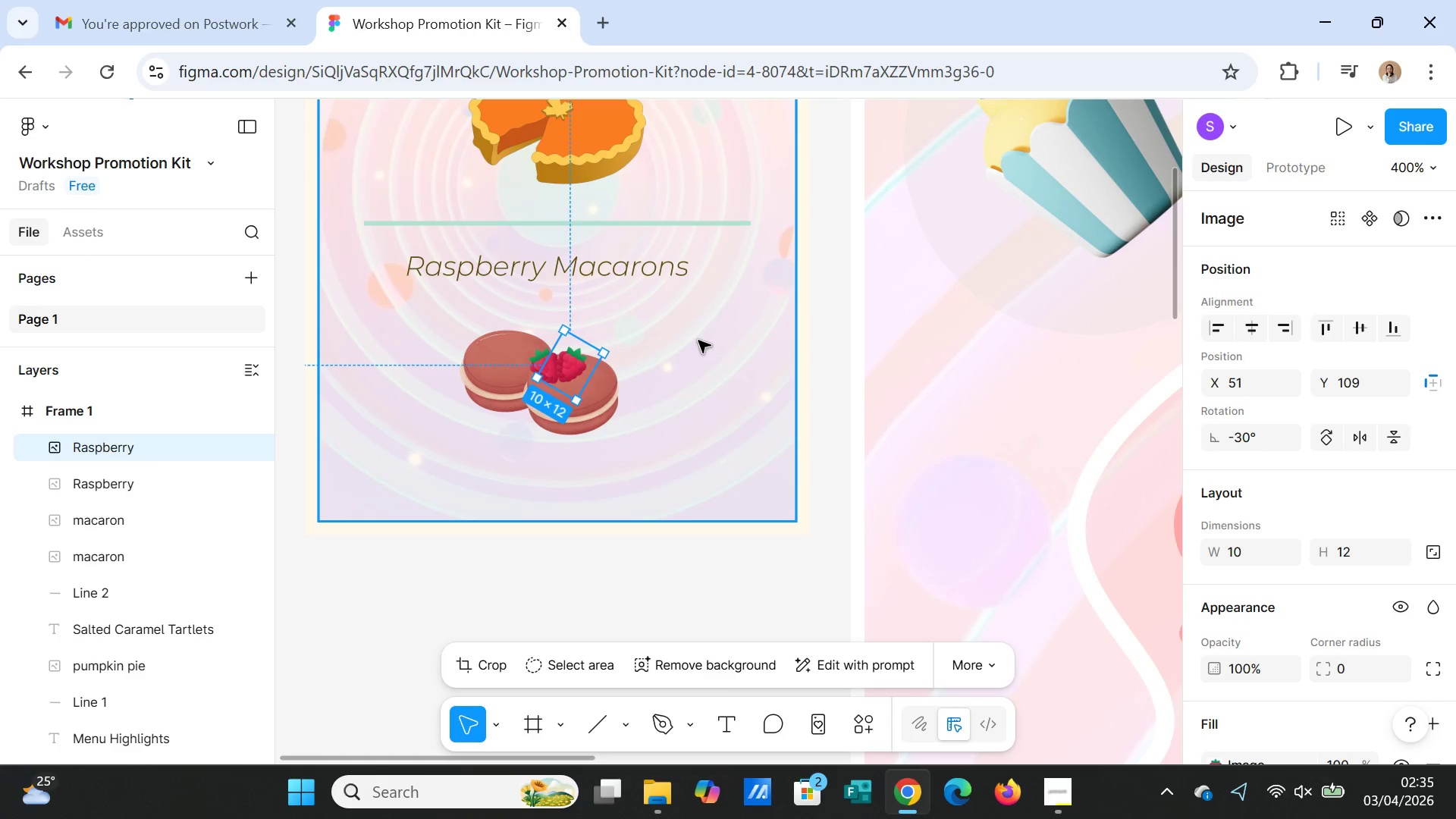 
left_click([698, 340])
 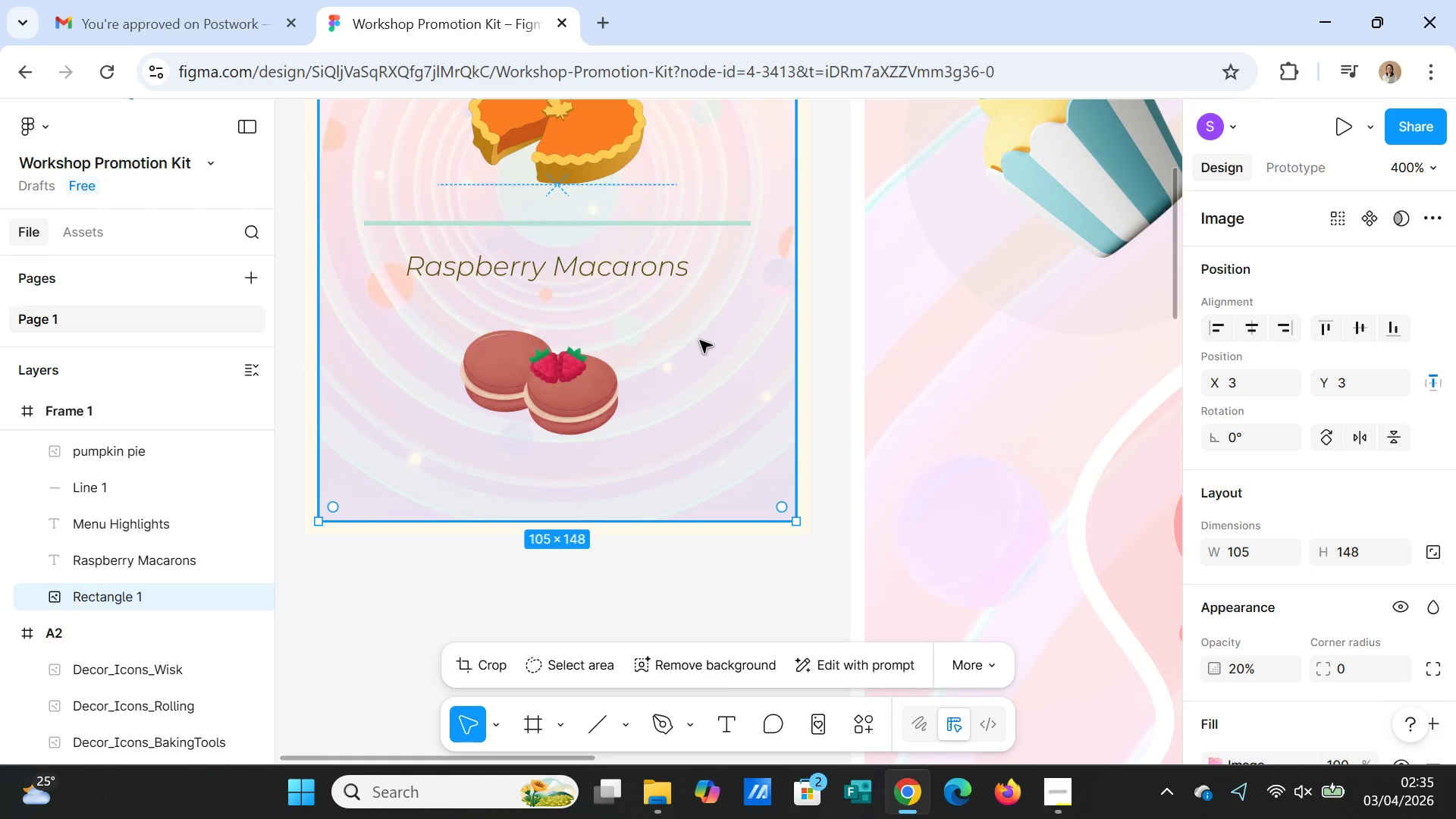 
scroll: coordinate [703, 340], scroll_direction: up, amount: 4.0
 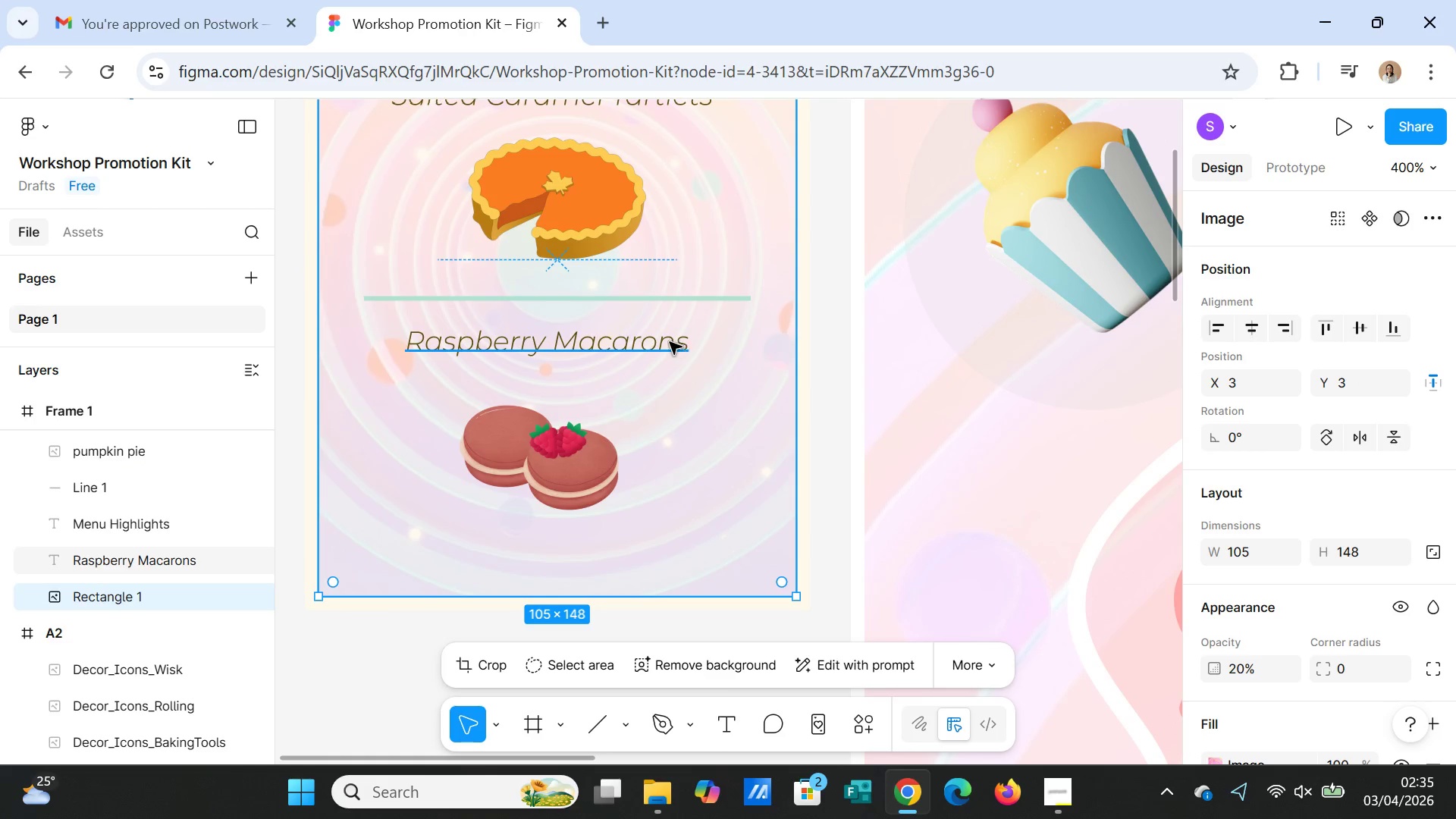 
left_click_drag(start_coordinate=[667, 344], to_coordinate=[669, 356])
 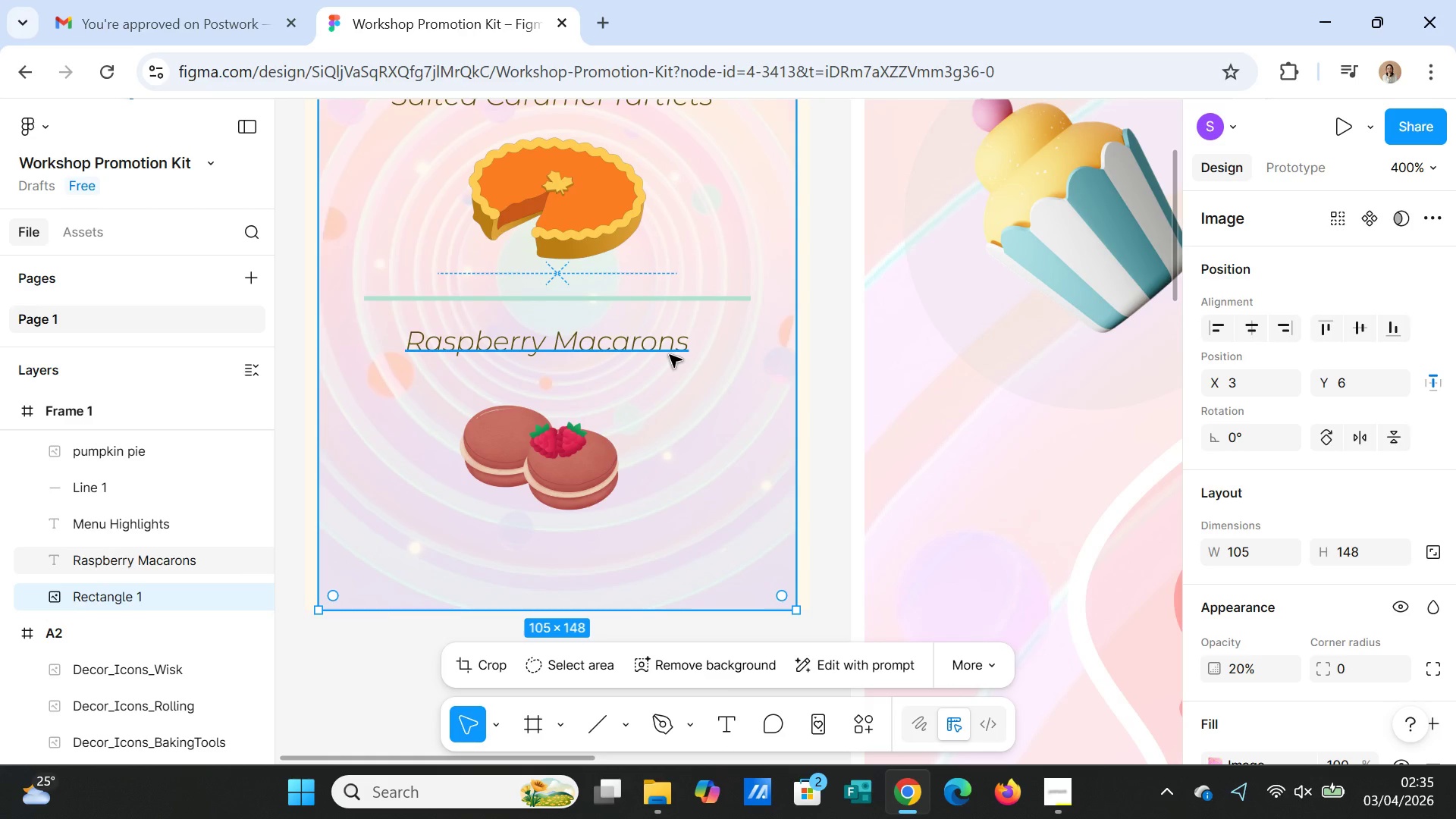 
key(Control+Z)
 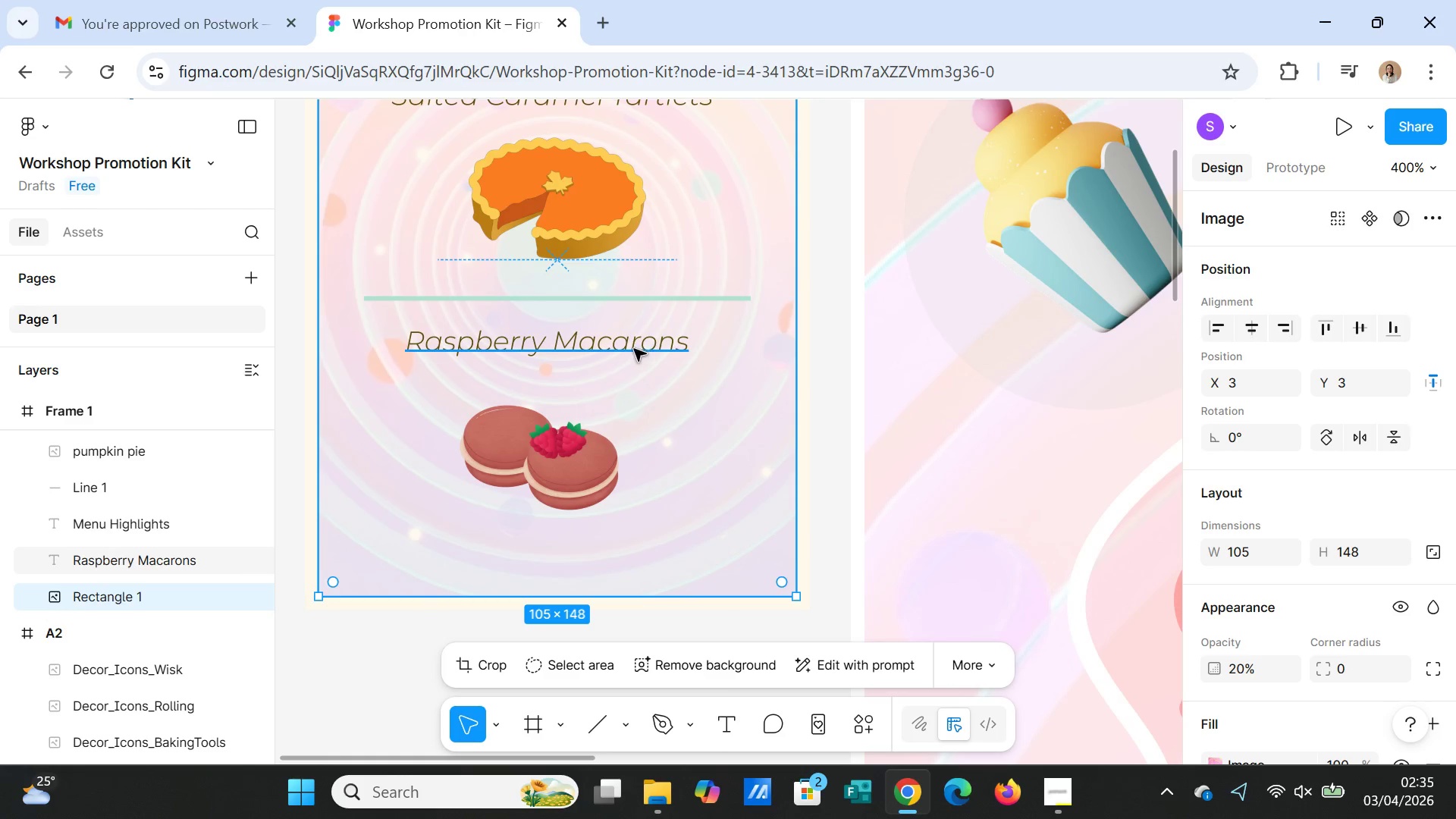 
left_click([634, 349])
 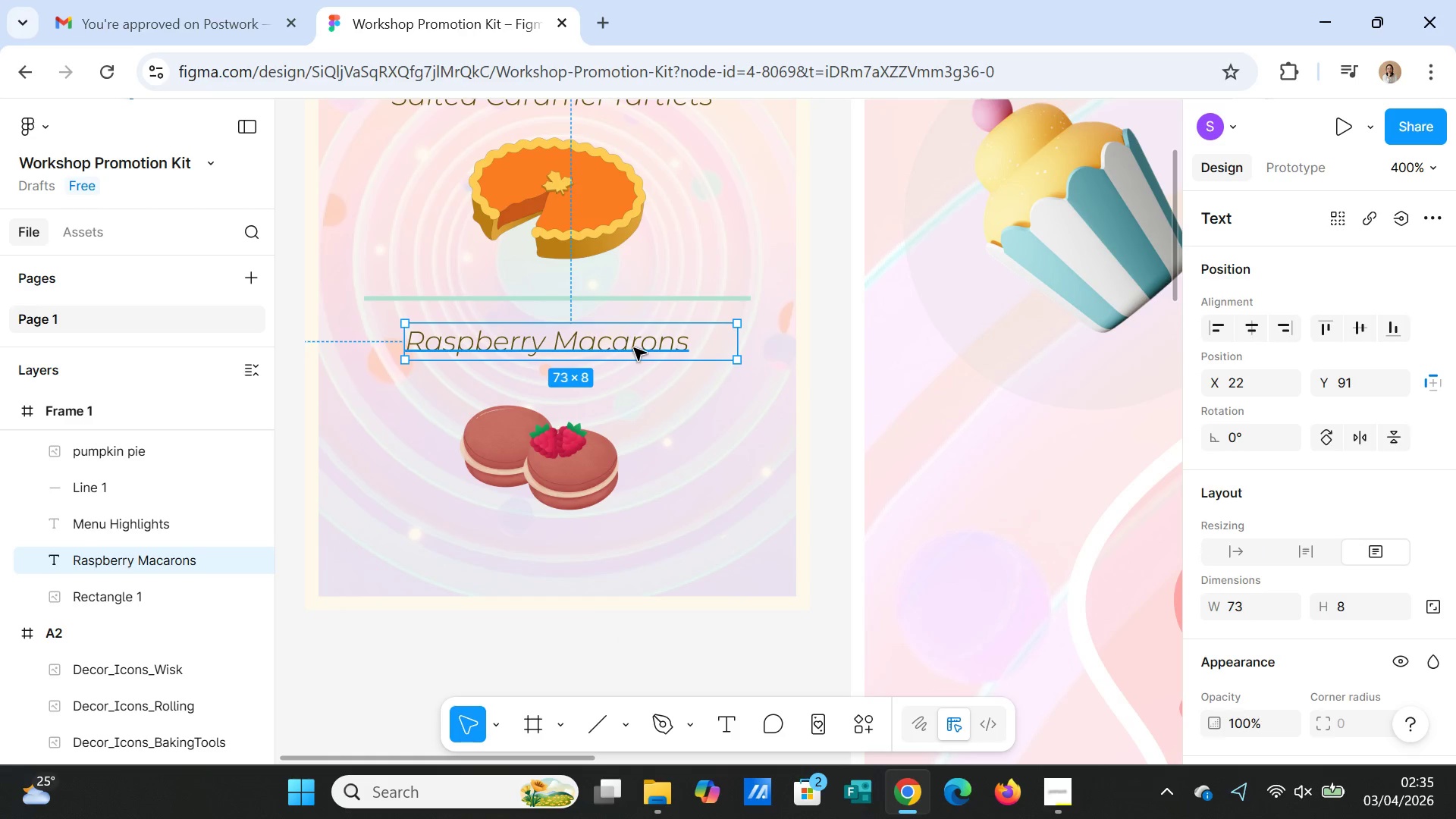 
left_click_drag(start_coordinate=[634, 348], to_coordinate=[635, 354])
 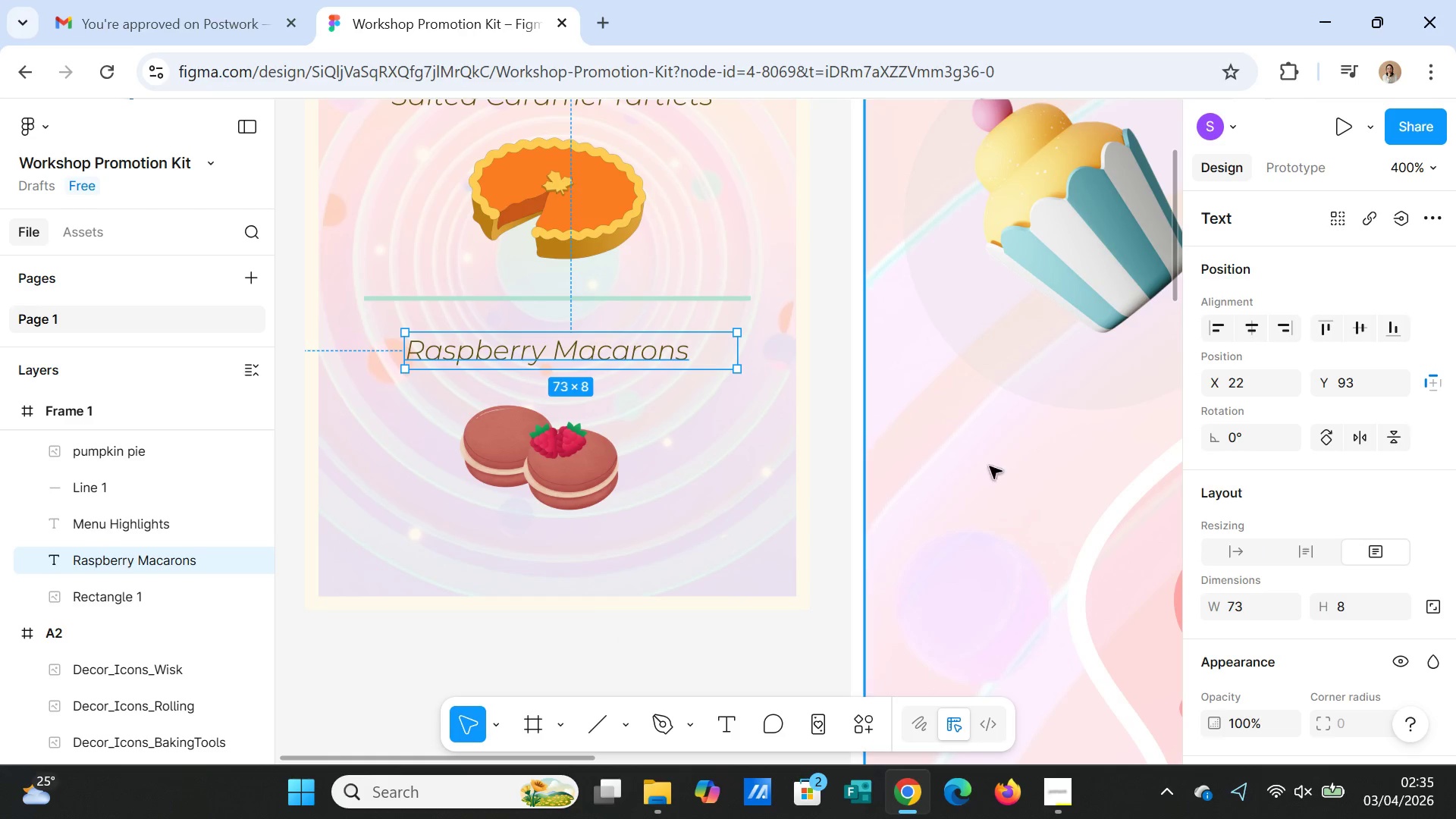 
scroll: coordinate [1009, 455], scroll_direction: up, amount: 5.0
 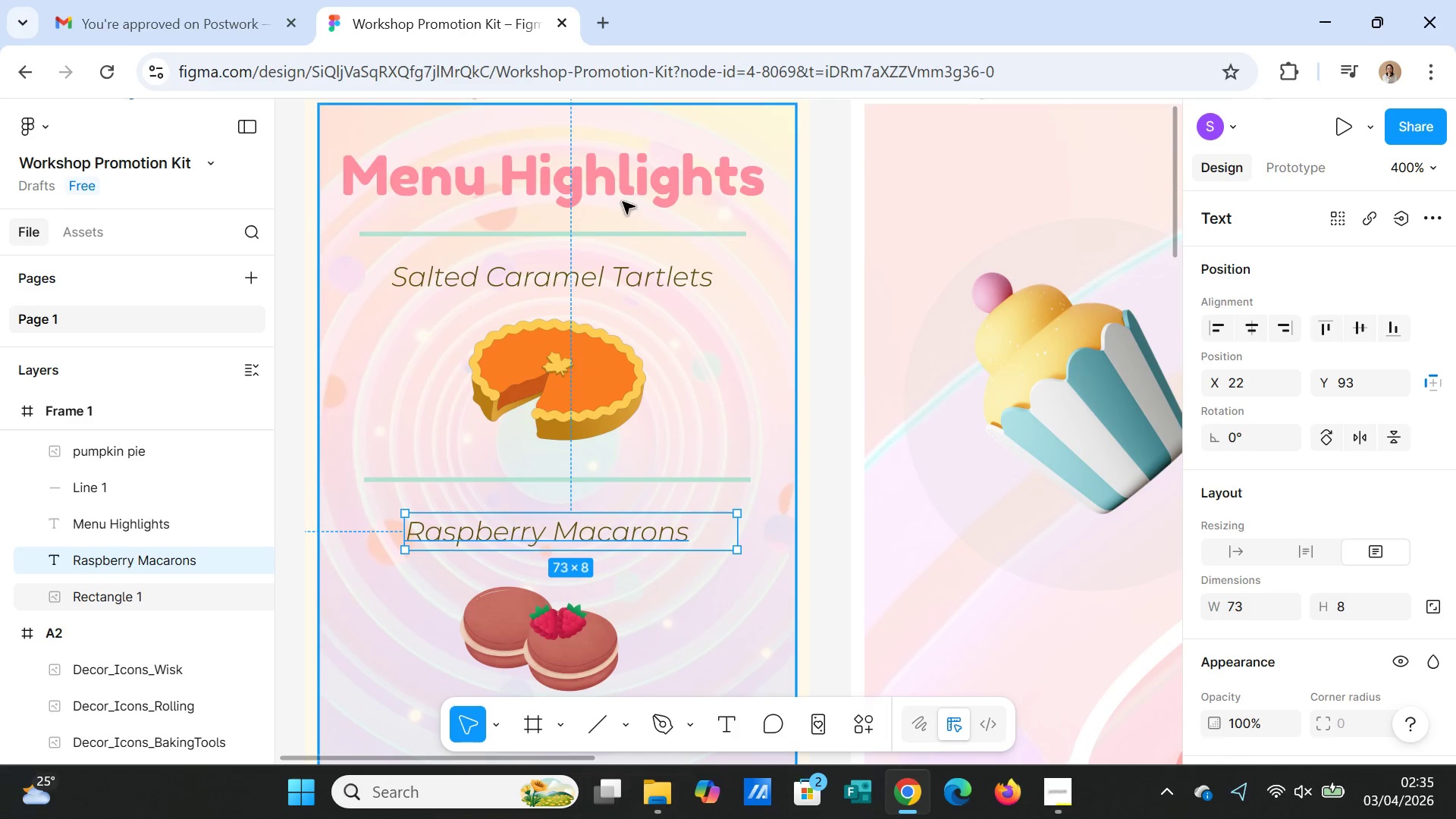 
left_click([624, 189])
 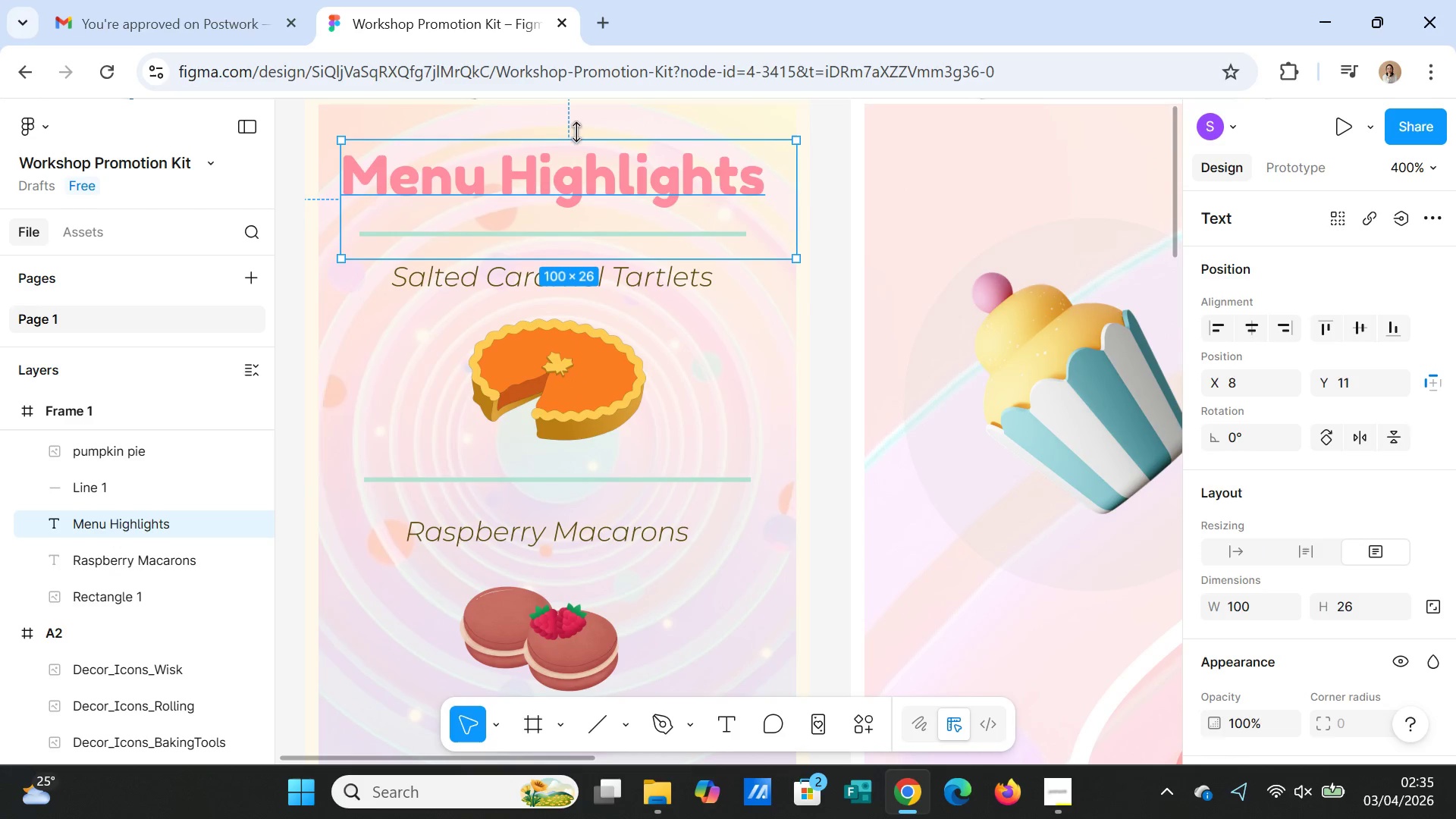 
left_click([570, 121])
 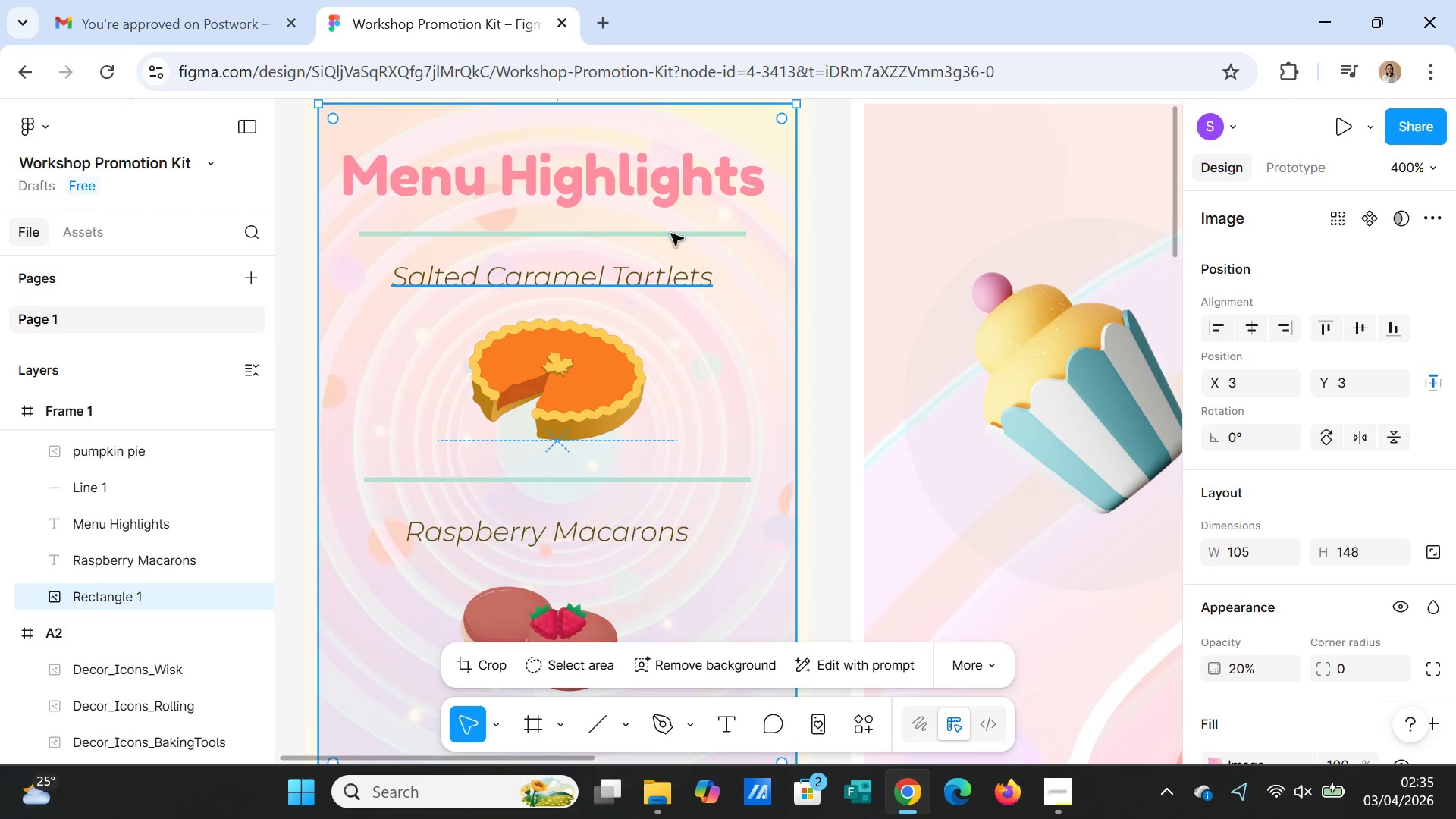 
left_click([654, 185])
 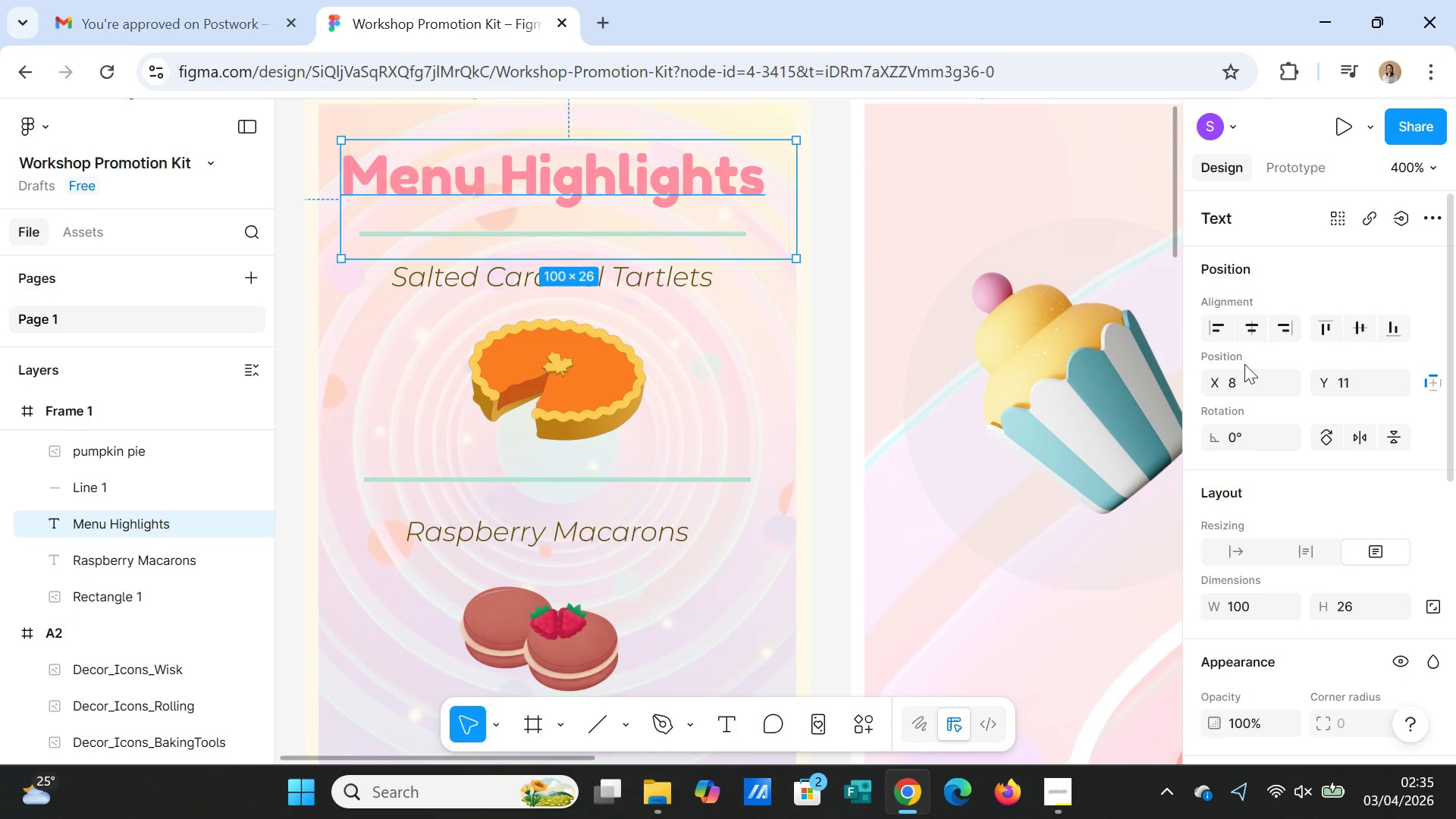 
scroll: coordinate [1310, 474], scroll_direction: down, amount: 7.0
 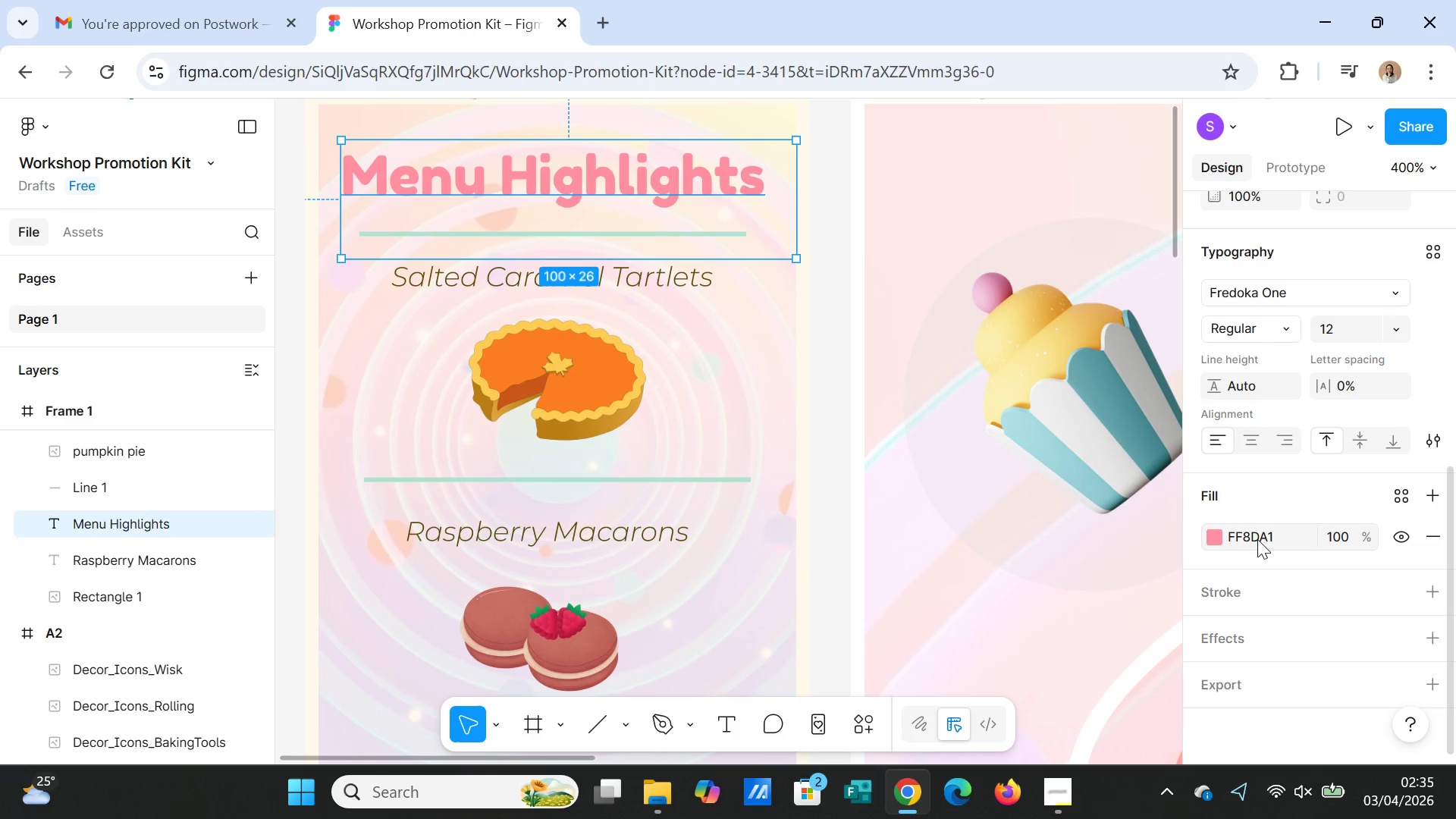 
double_click([1260, 539])
 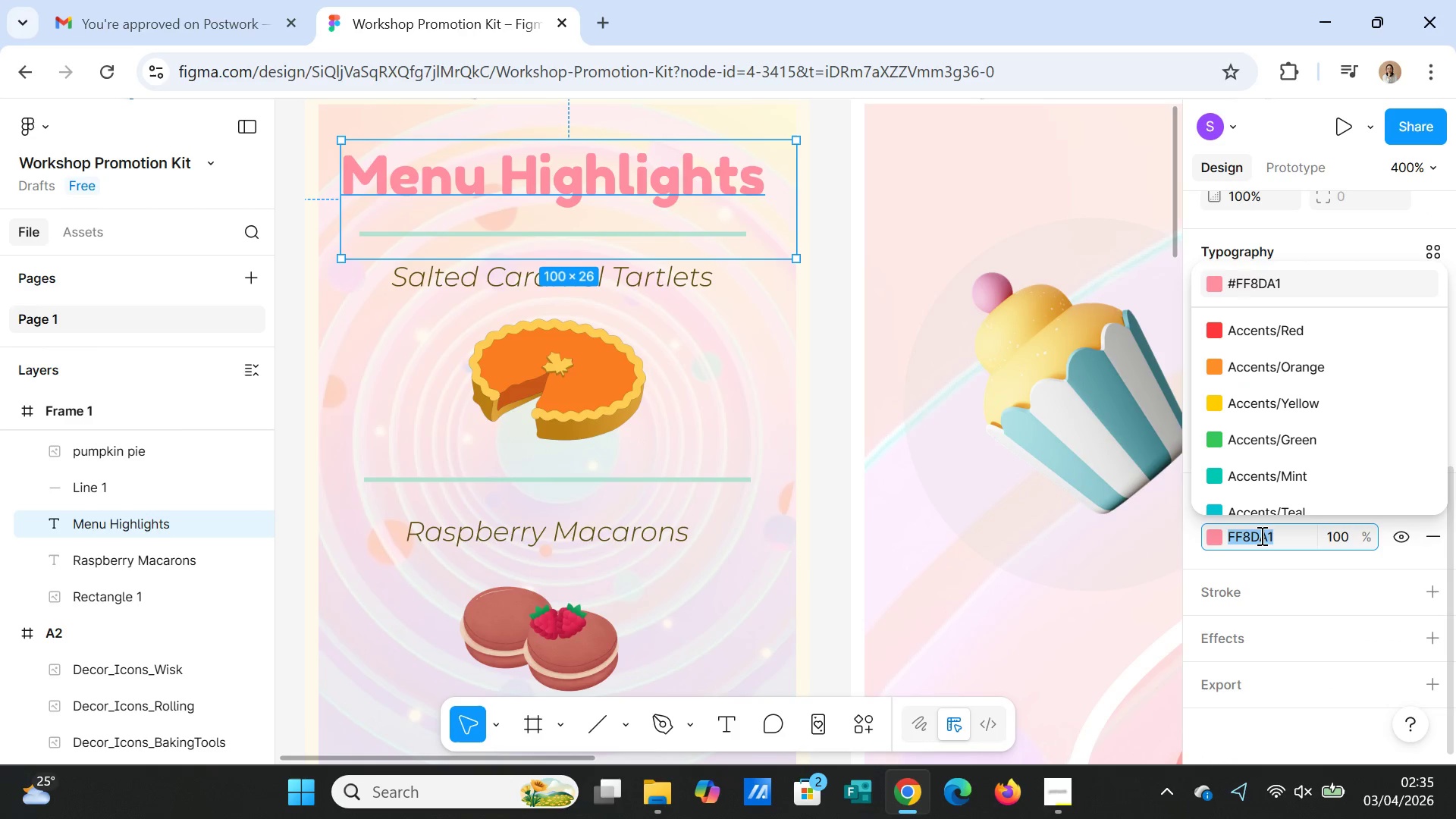 
key(Control+C)
 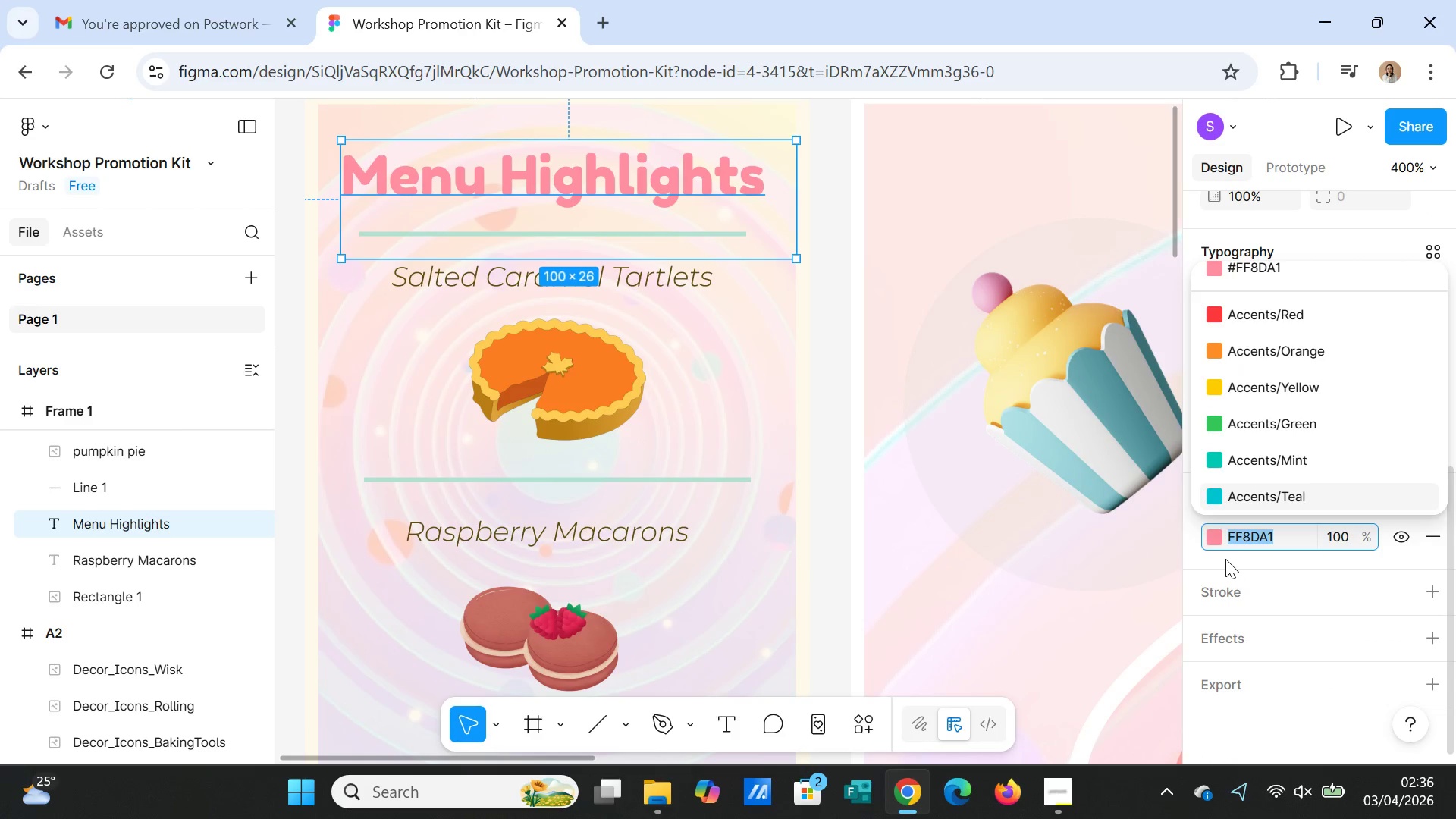 
left_click([1216, 537])
 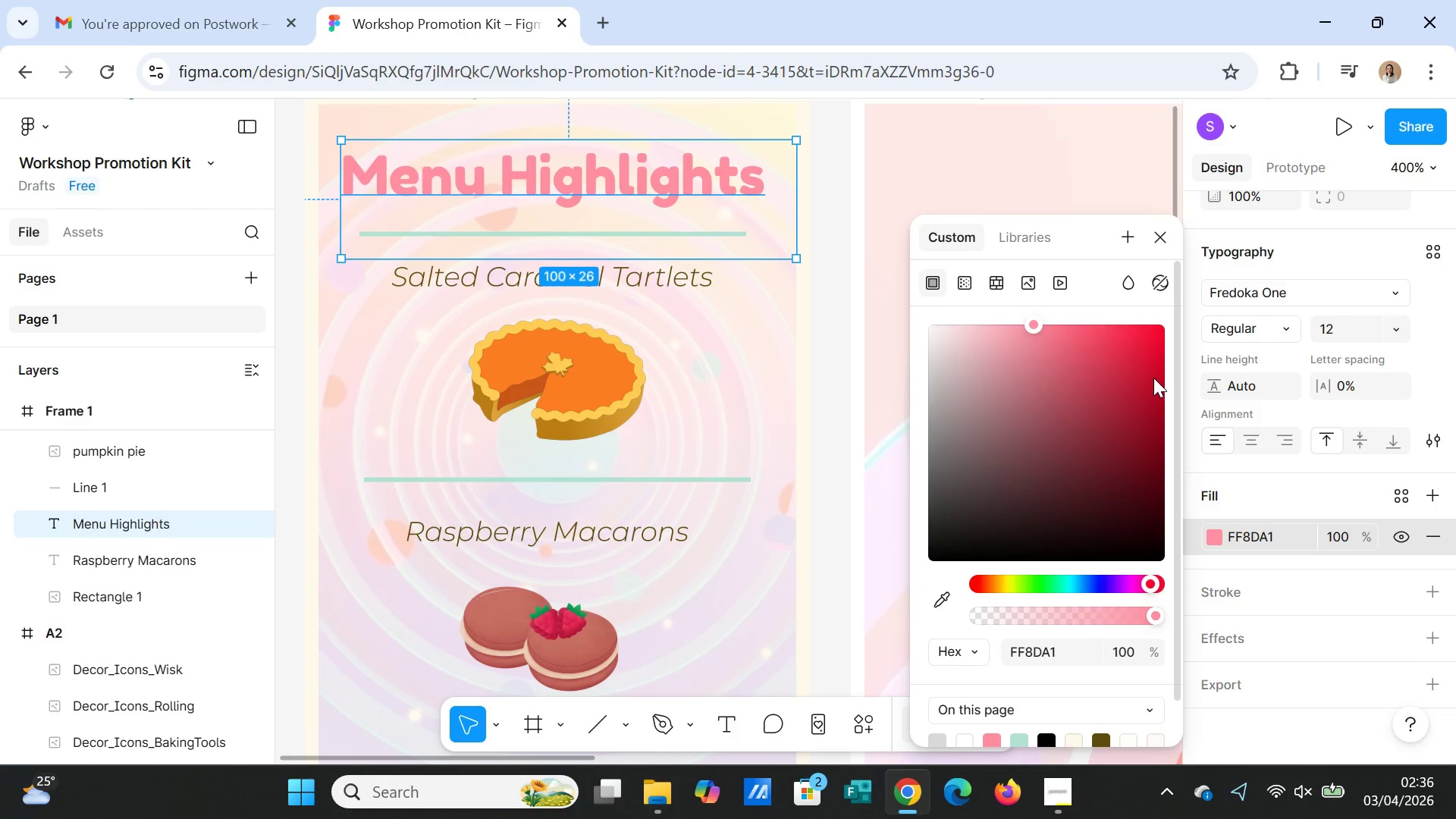 
left_click([1153, 378])
 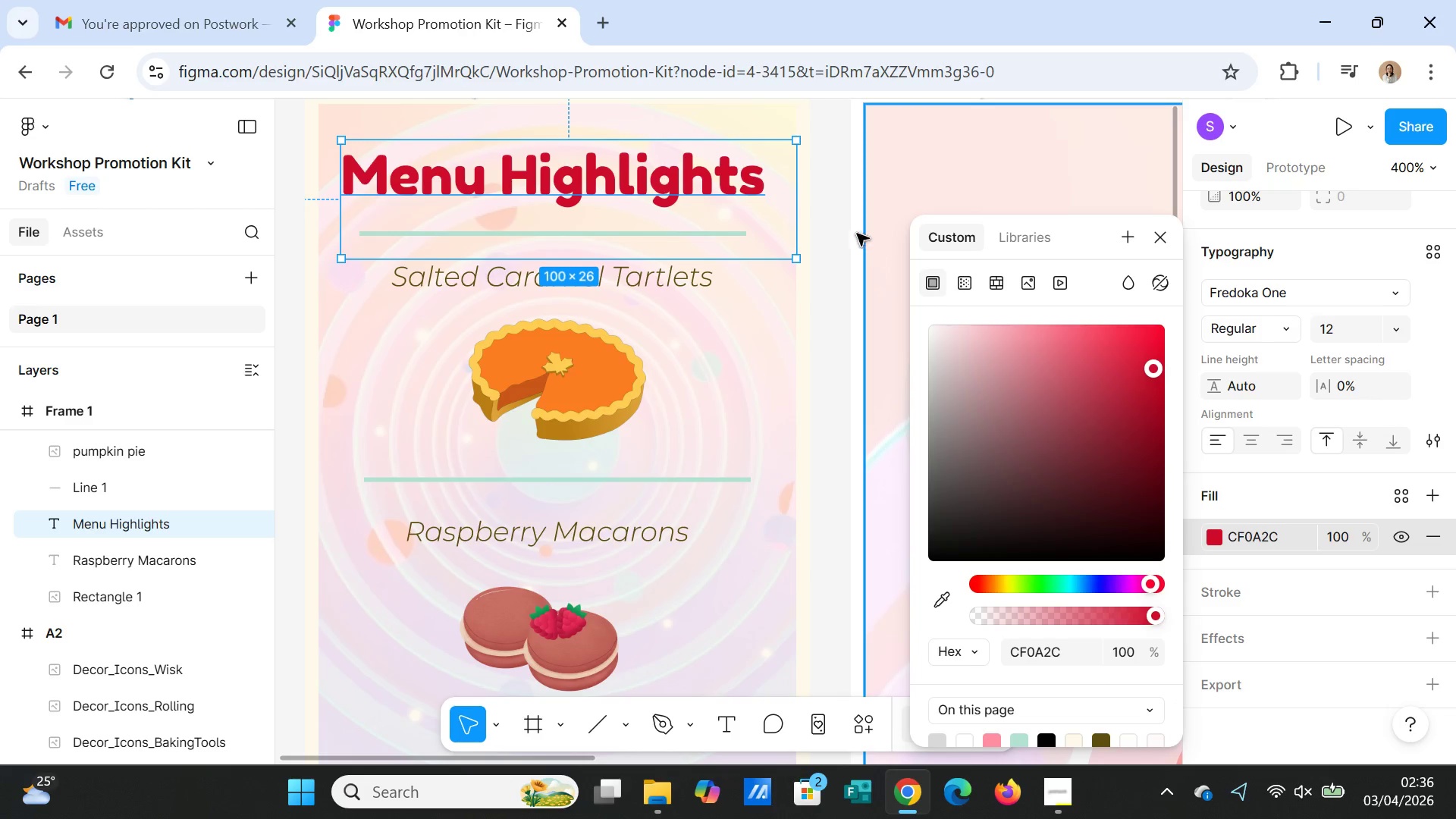 
left_click([841, 248])
 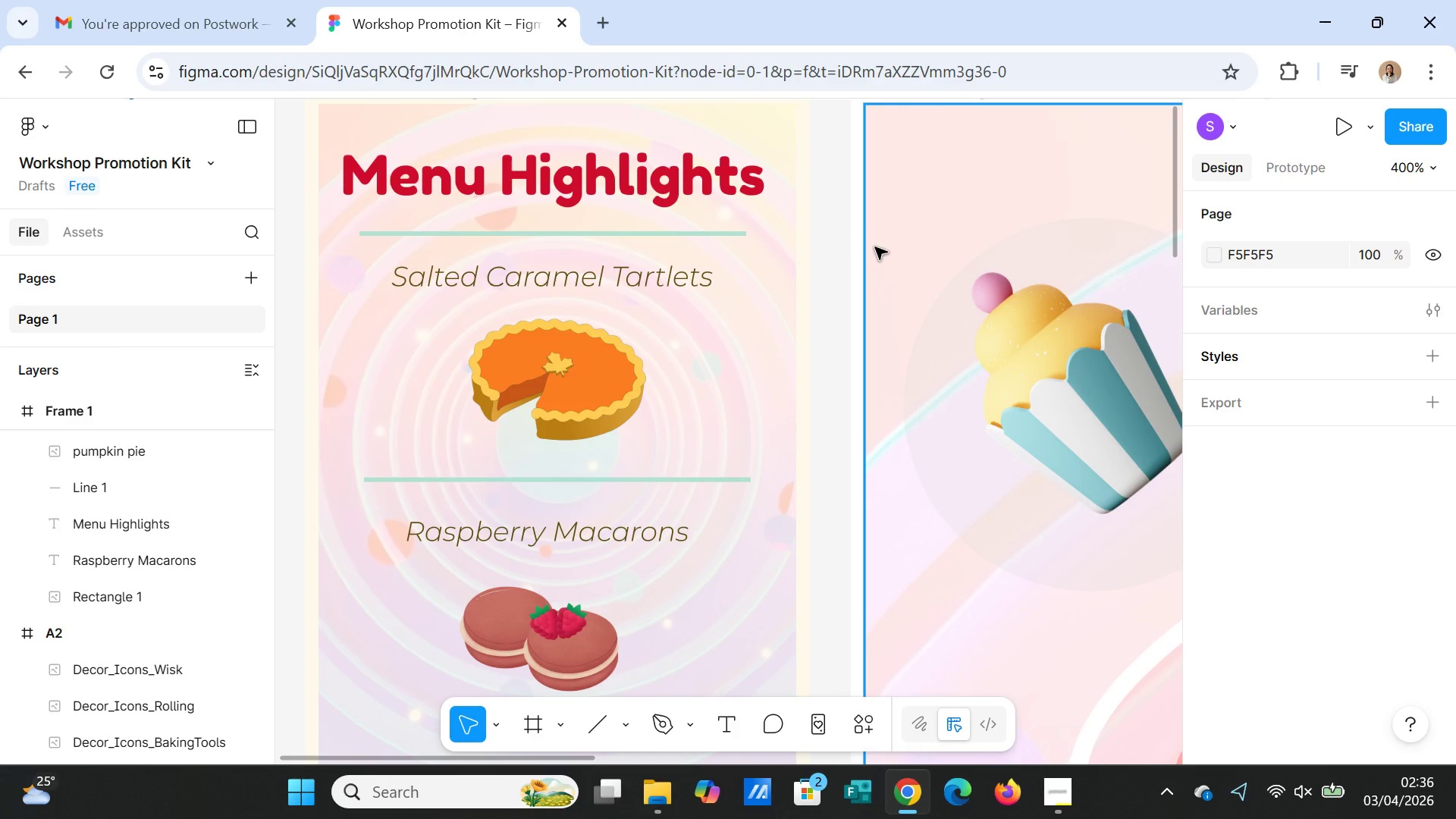 
left_click([678, 278])
 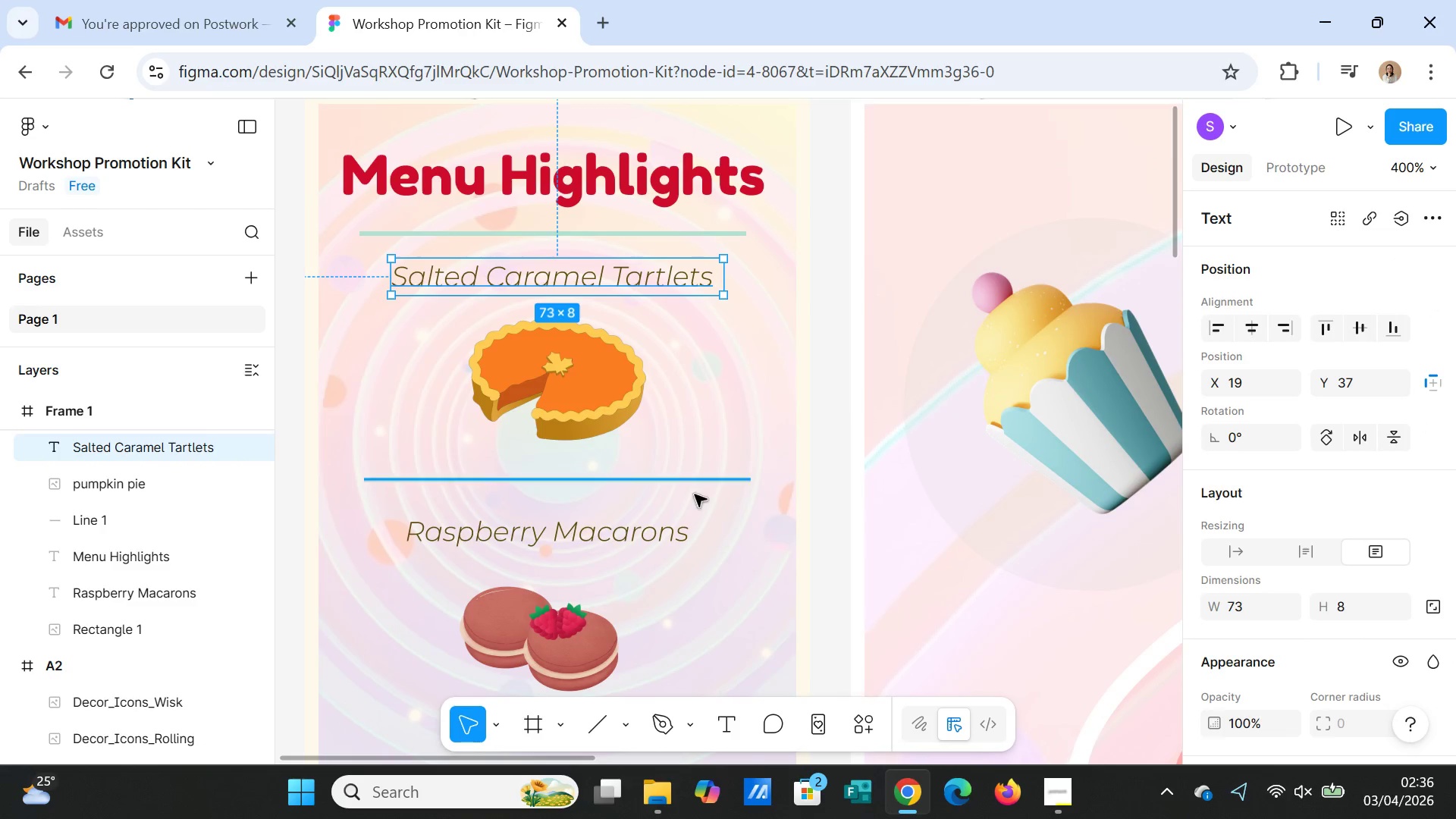 
scroll: coordinate [665, 513], scroll_direction: down, amount: 2.0
 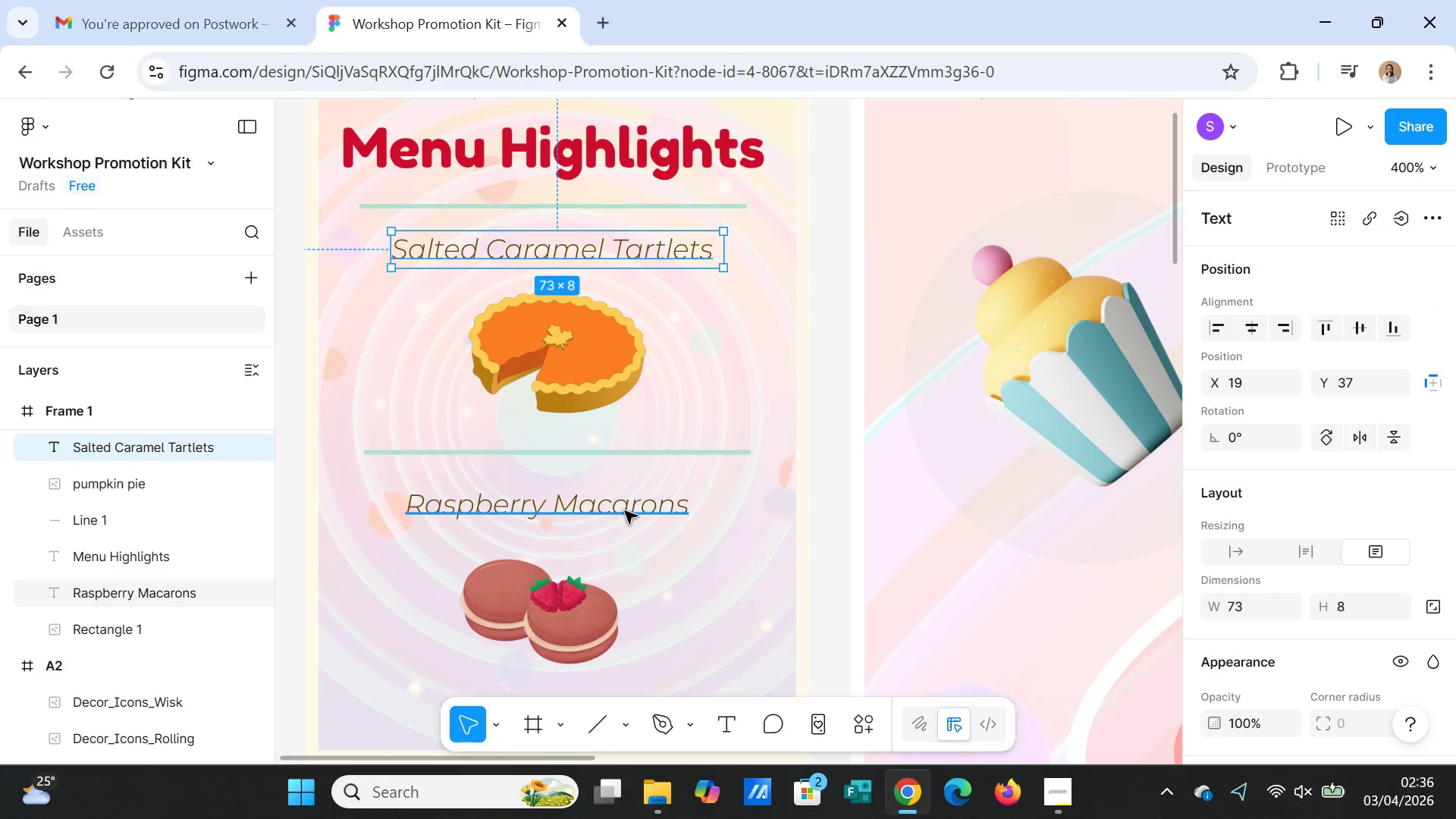 
left_click([624, 510])
 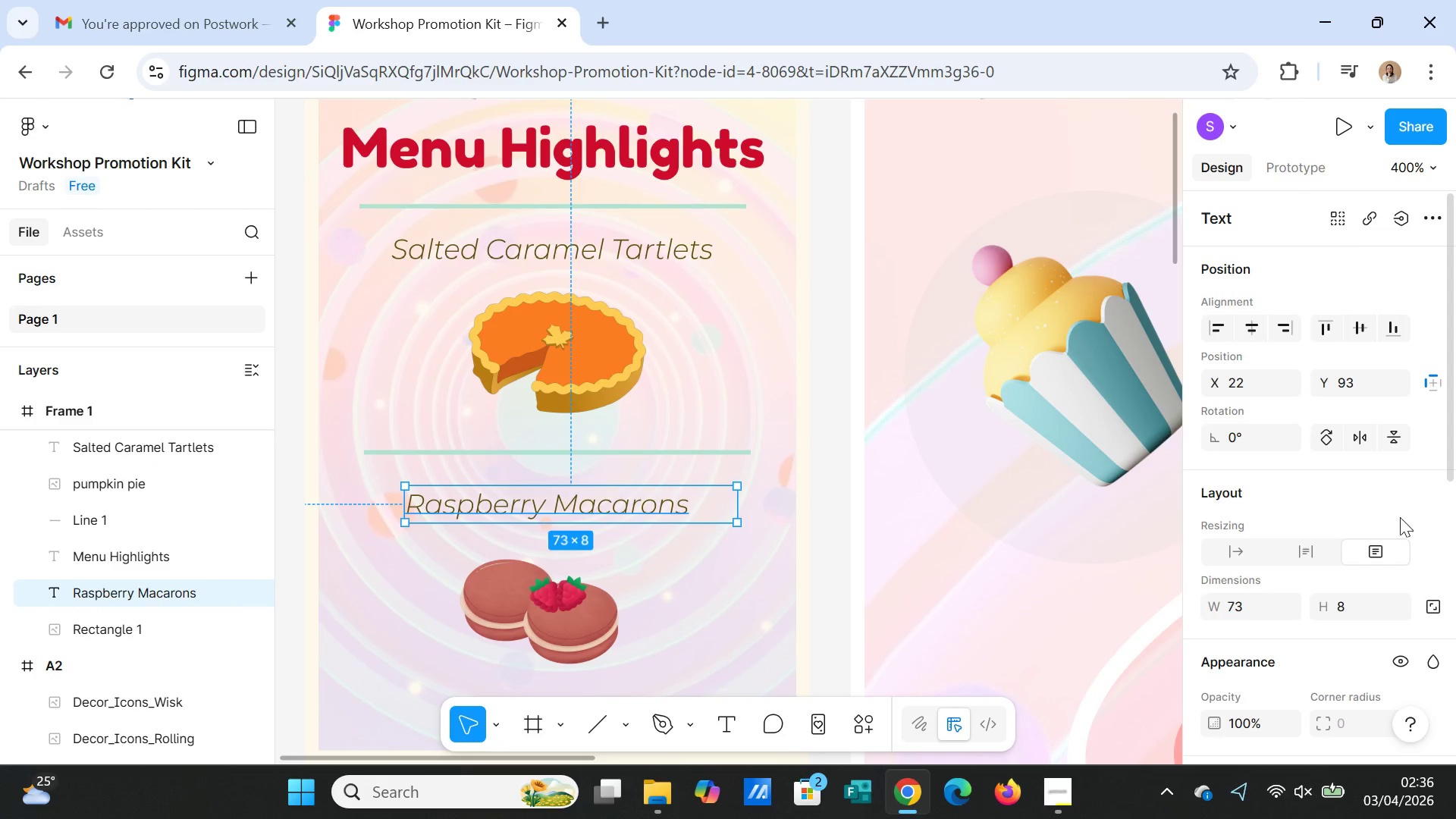 
scroll: coordinate [1373, 532], scroll_direction: down, amount: 6.0
 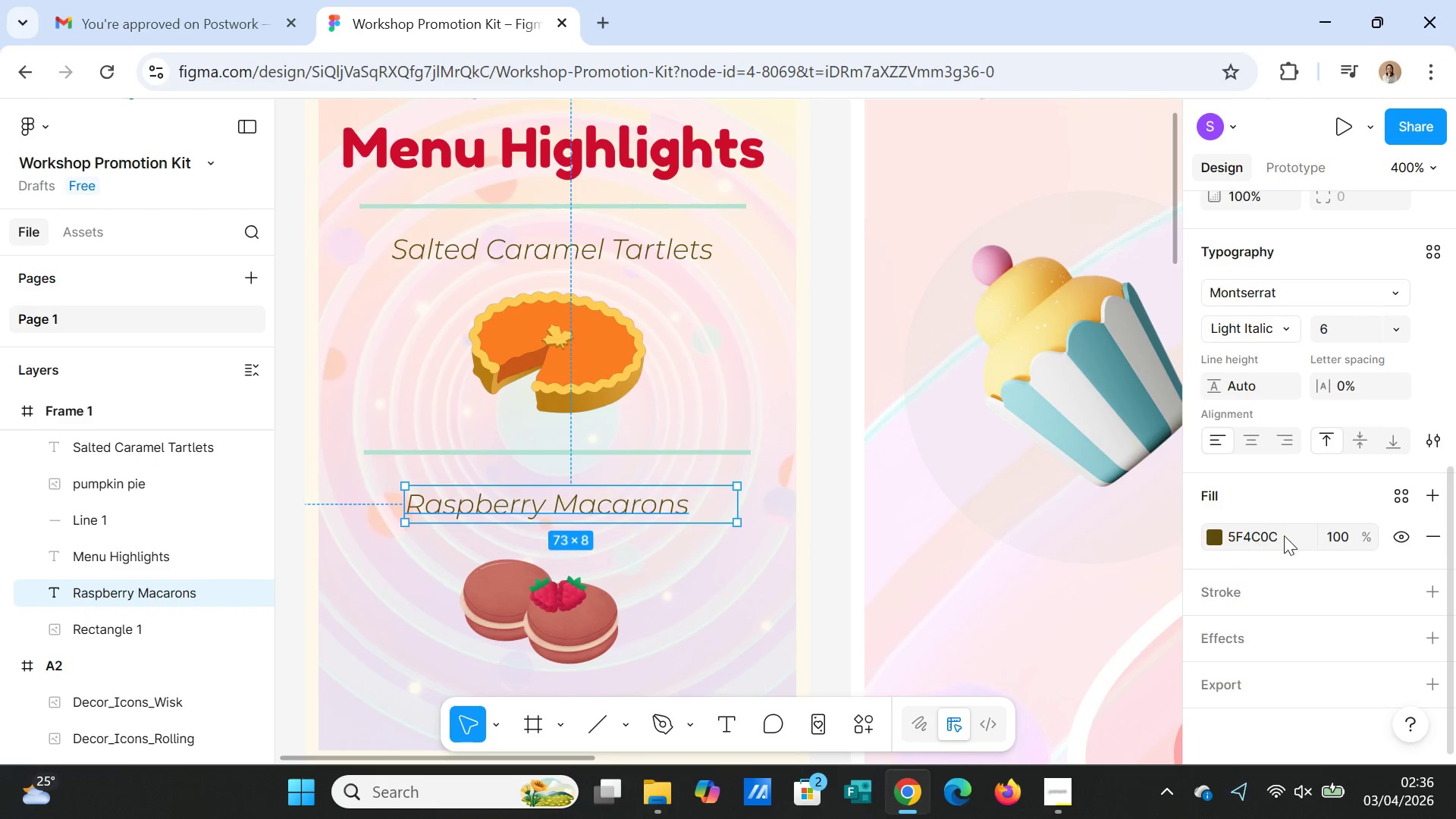 
left_click([1284, 535])
 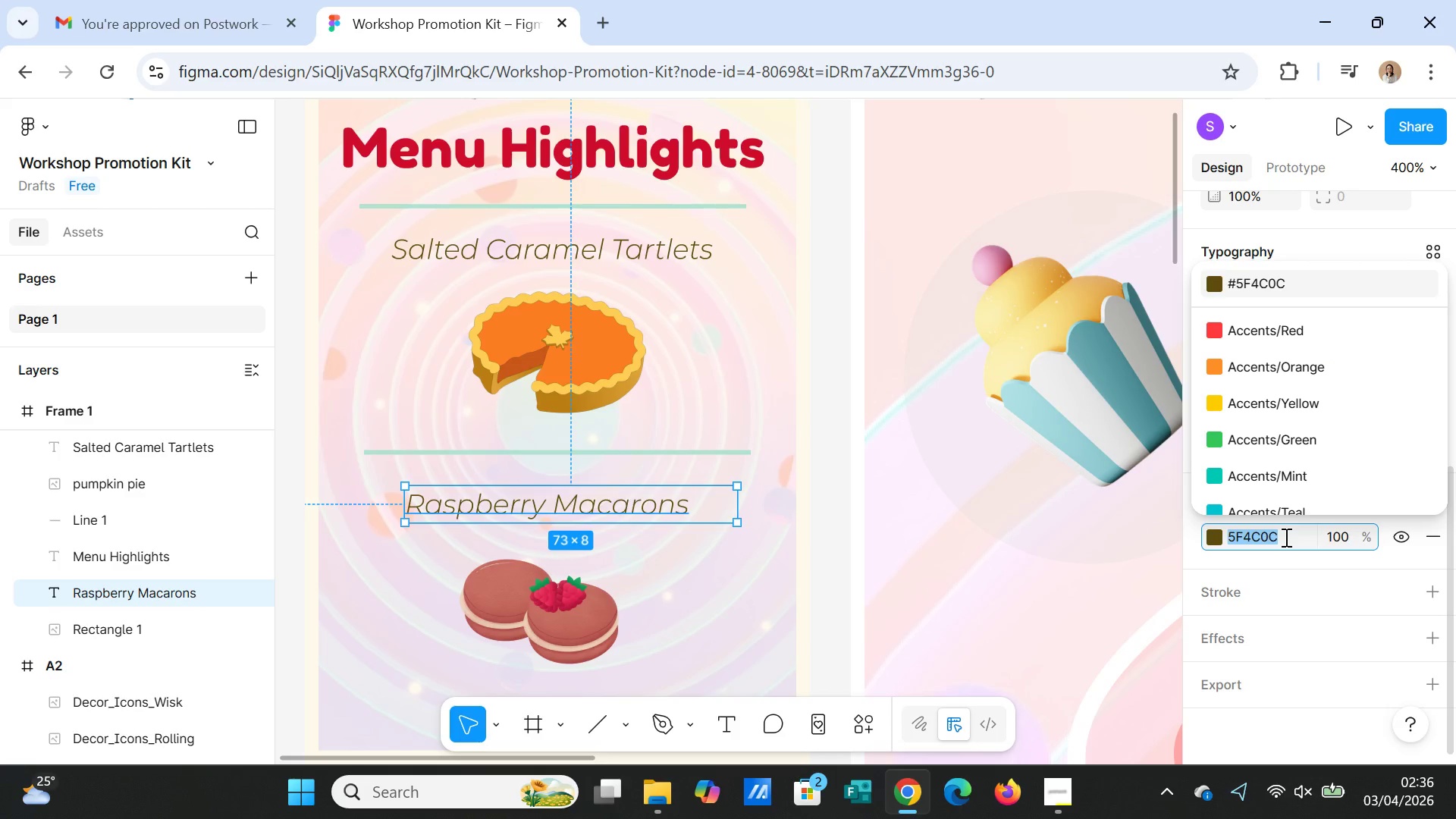 
key(Control+V)
 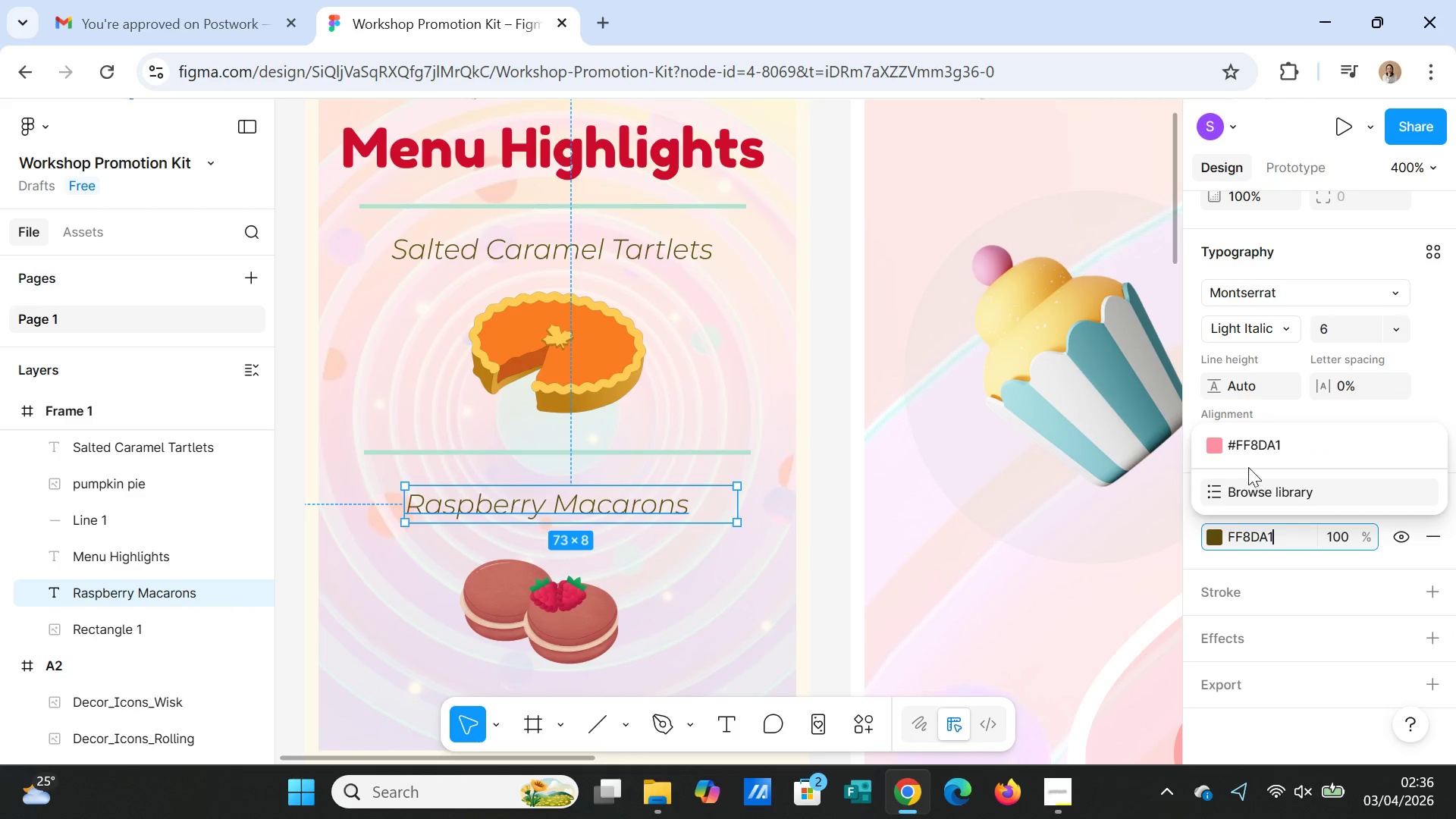 
left_click([1245, 441])
 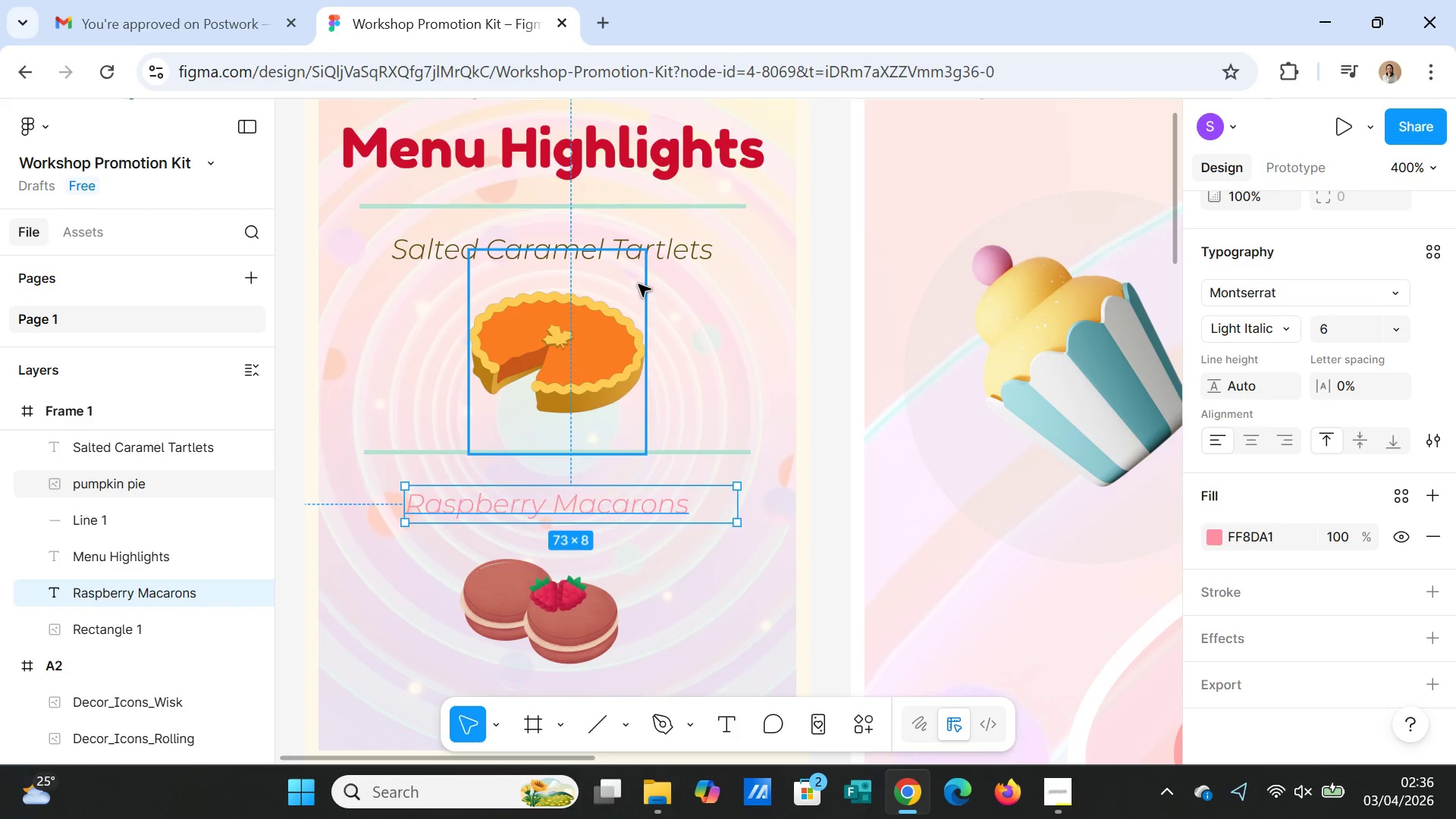 
left_click([646, 253])
 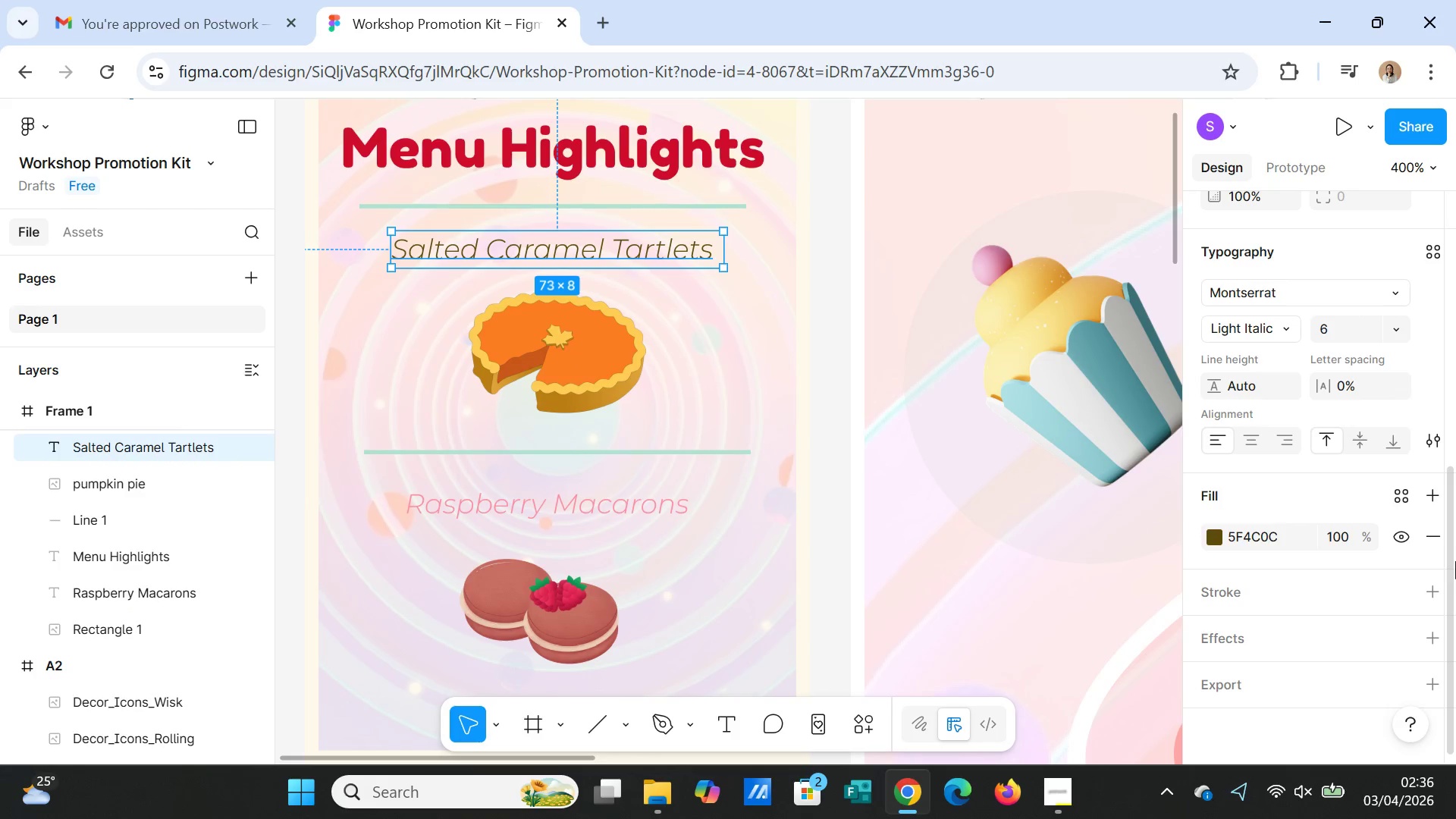 
scroll: coordinate [1450, 577], scroll_direction: down, amount: 1.0
 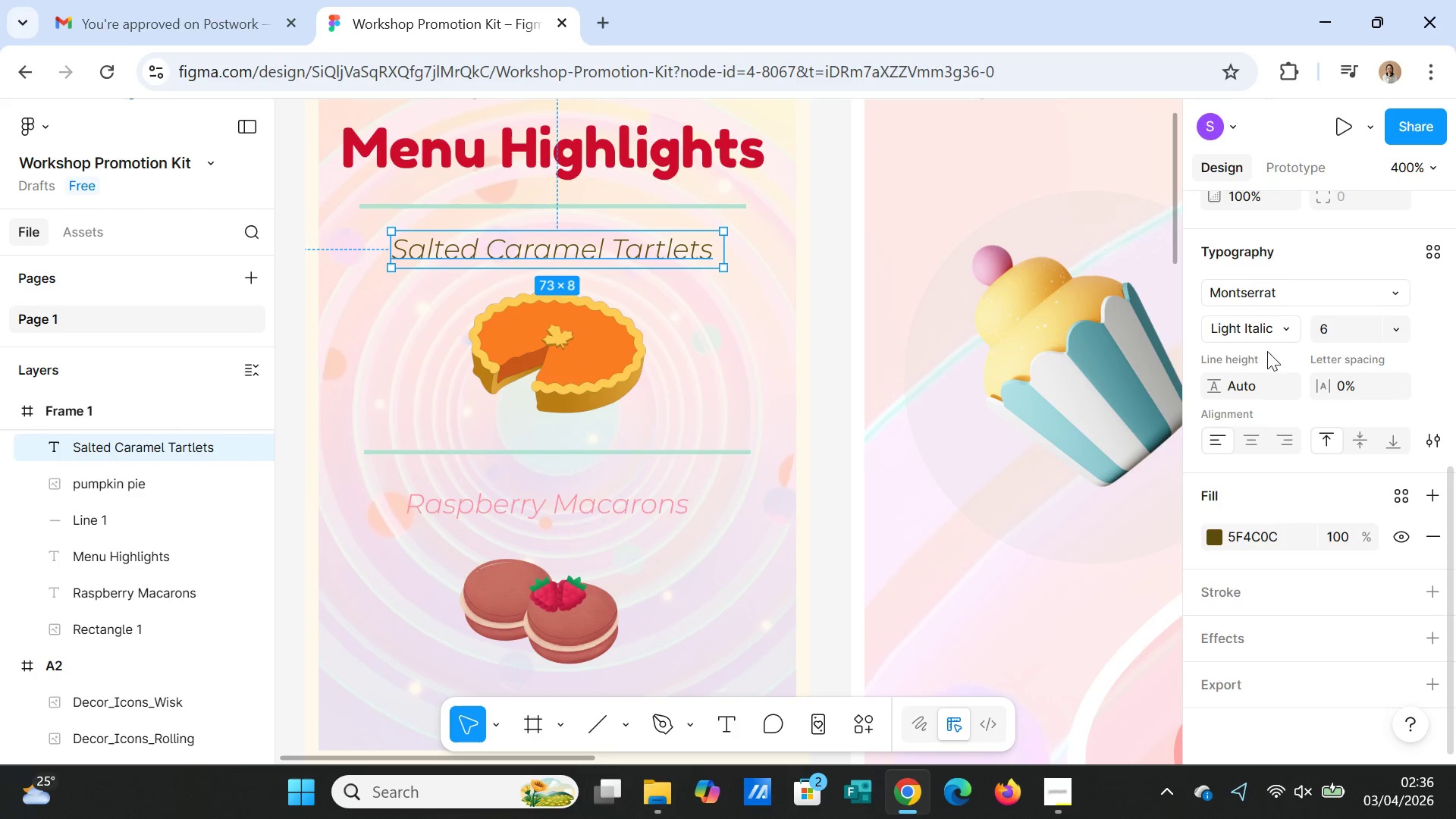 
left_click([1285, 332])
 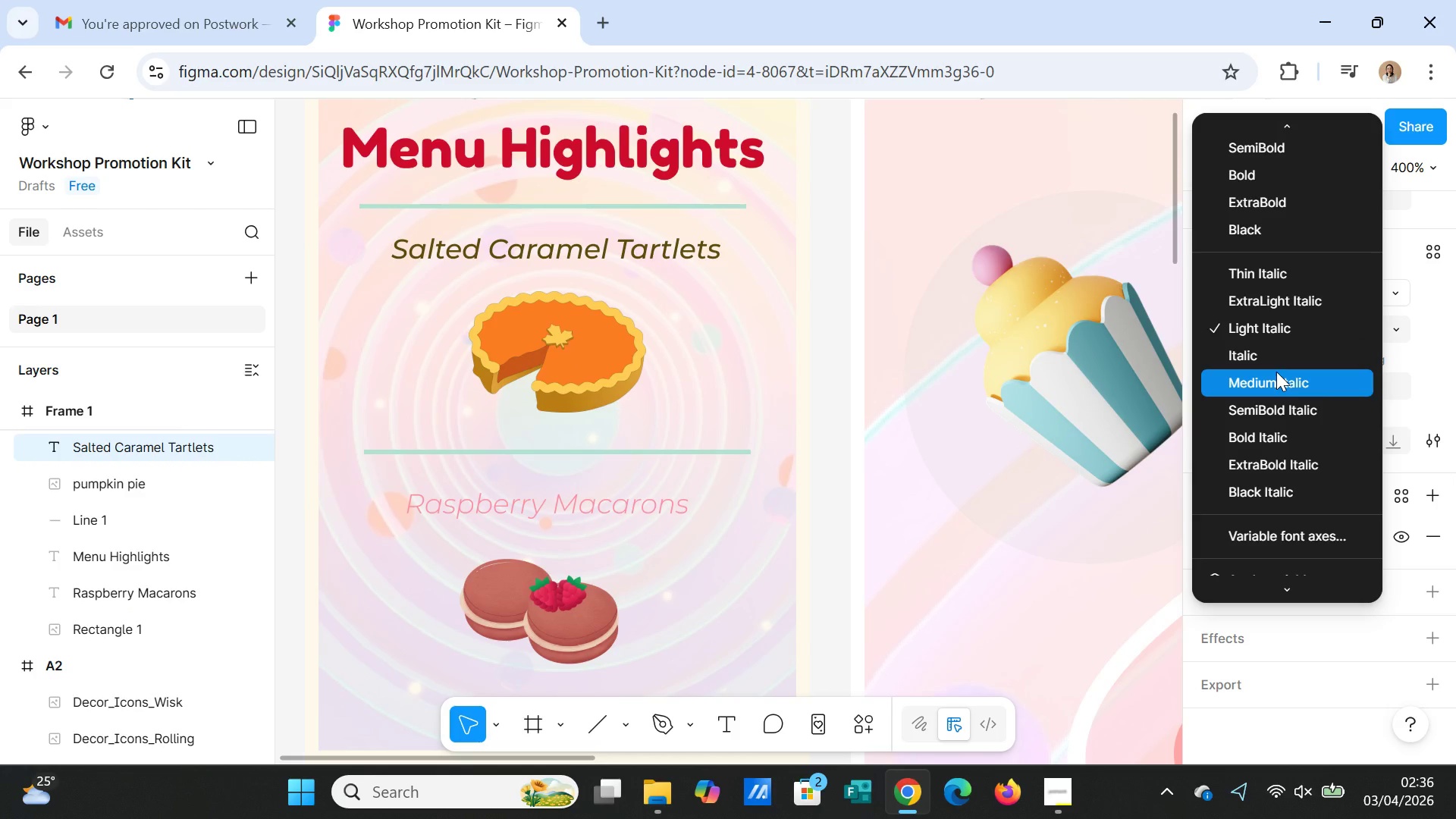 
left_click([1276, 372])
 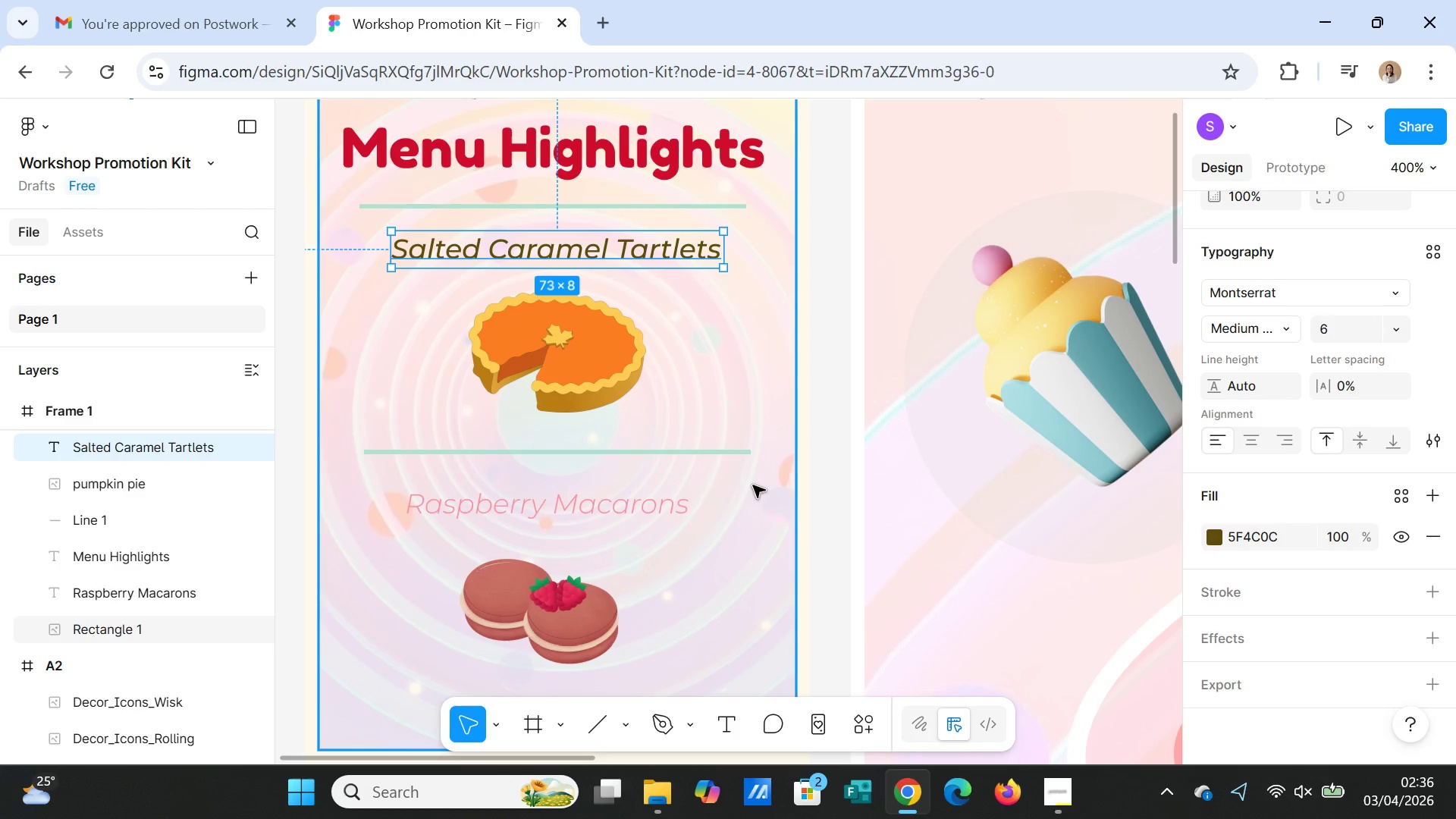 
left_click([655, 504])
 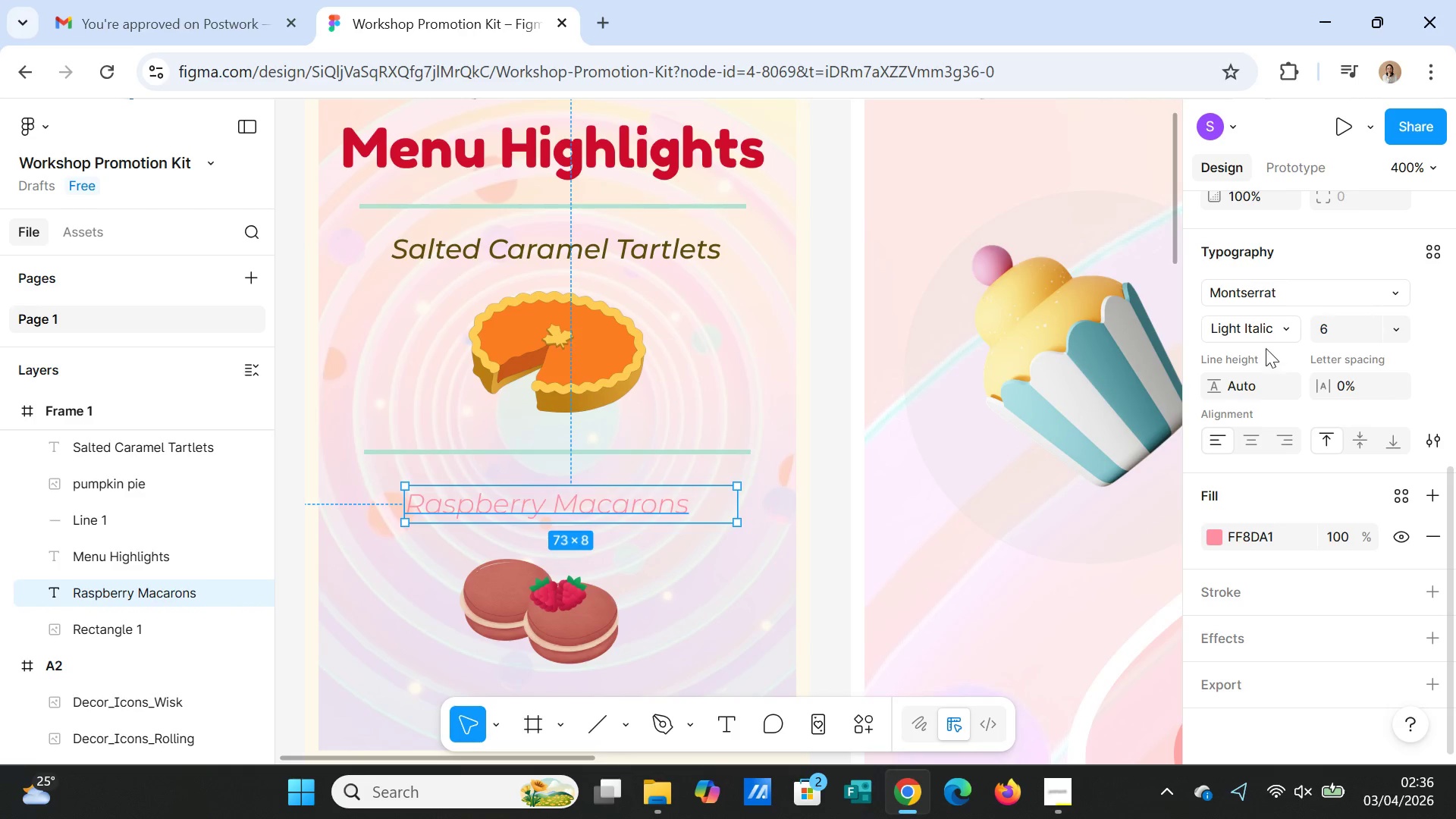 
left_click([1284, 333])
 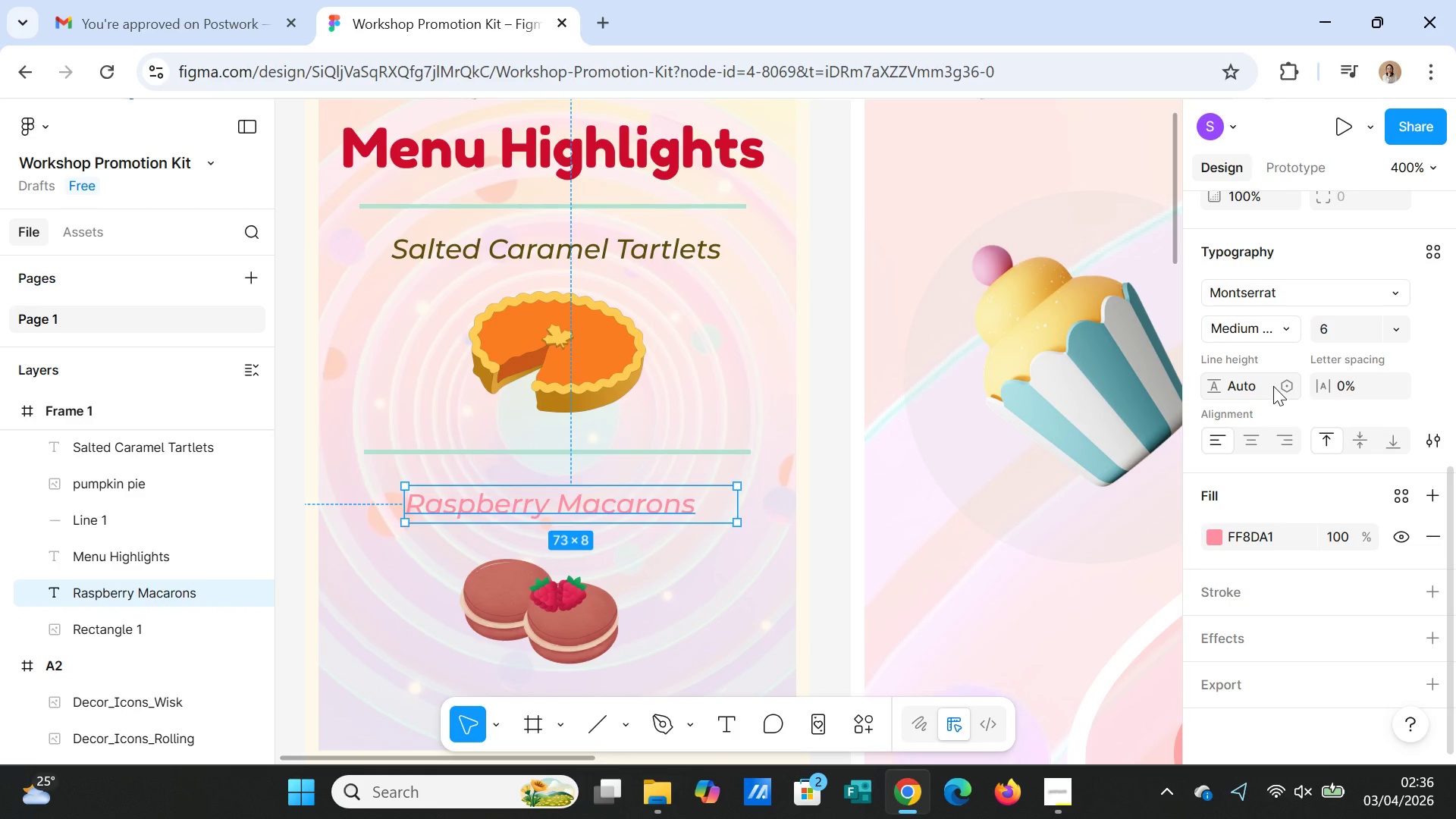 
wait(5.89)
 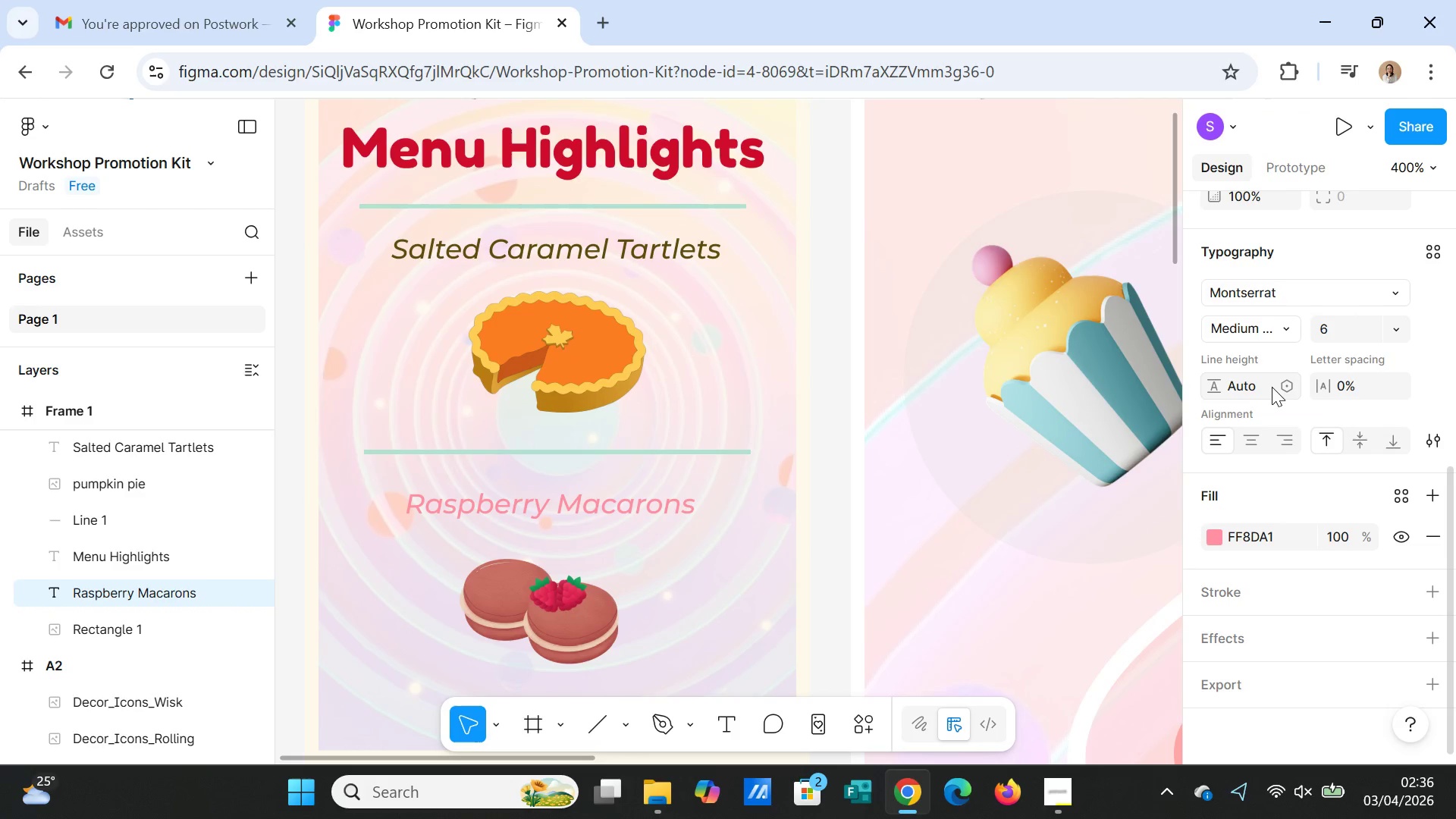 
left_click([1008, 601])
 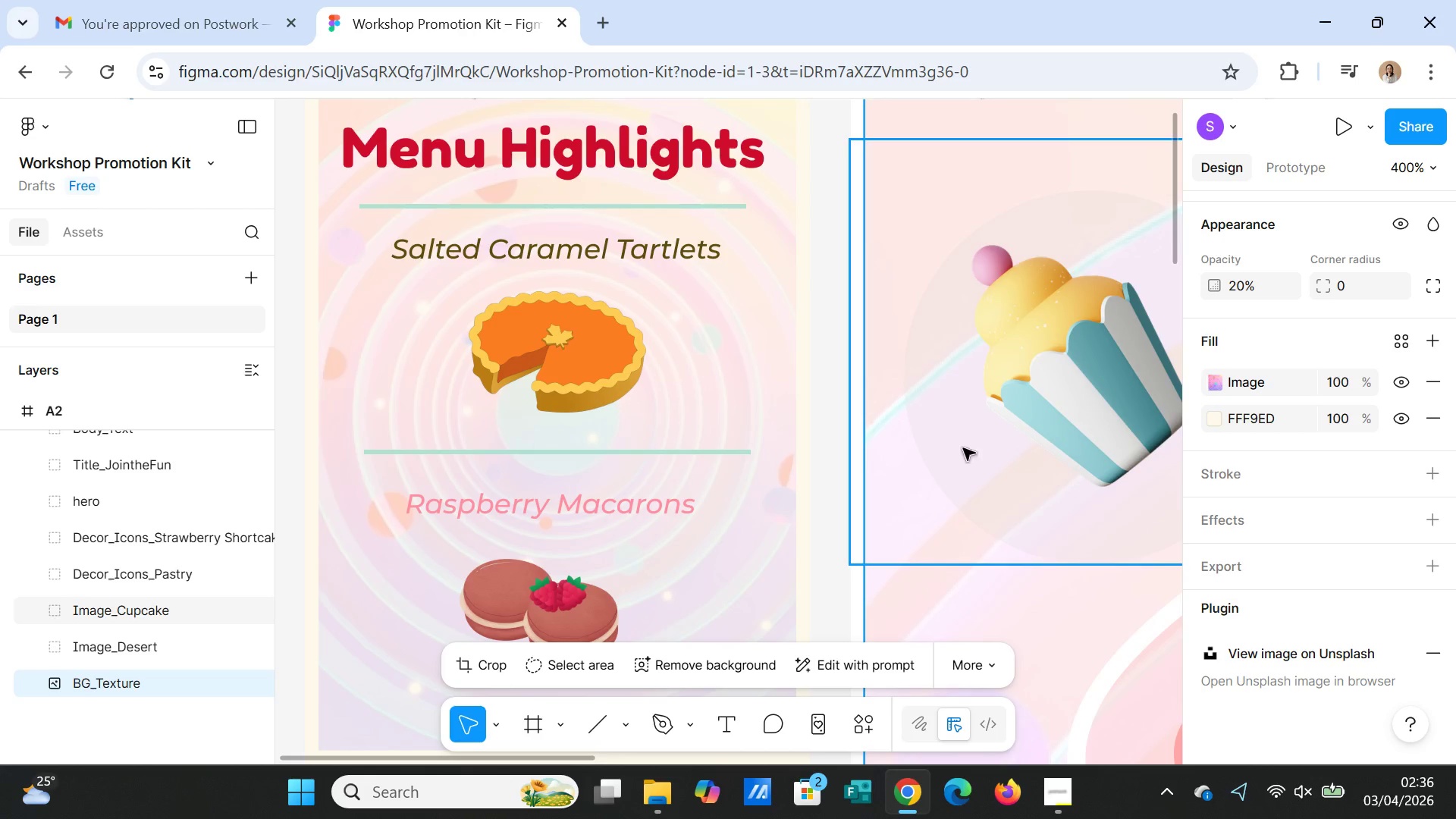 
scroll: coordinate [780, 441], scroll_direction: down, amount: 7.0
 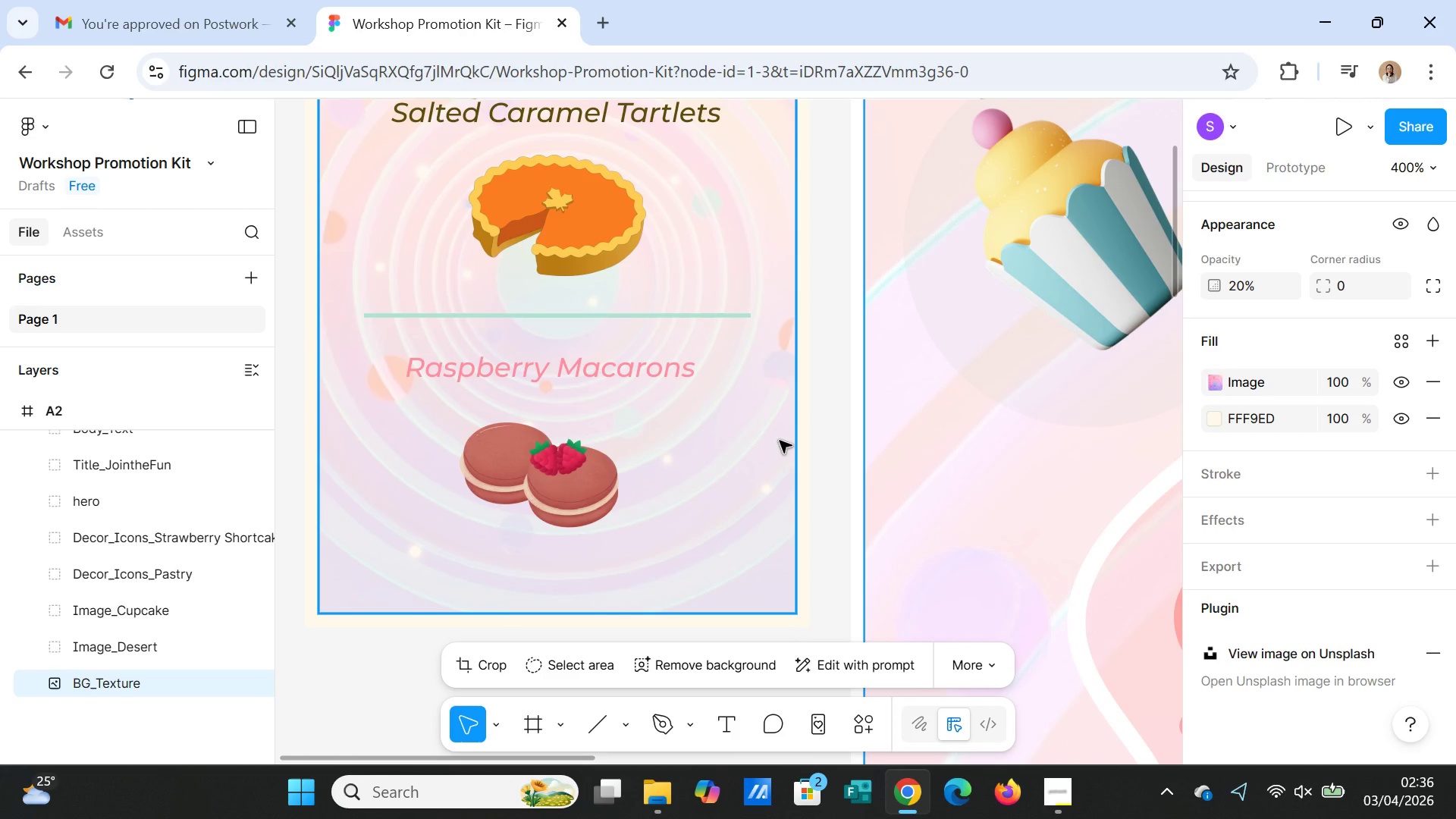 
wait(6.88)
 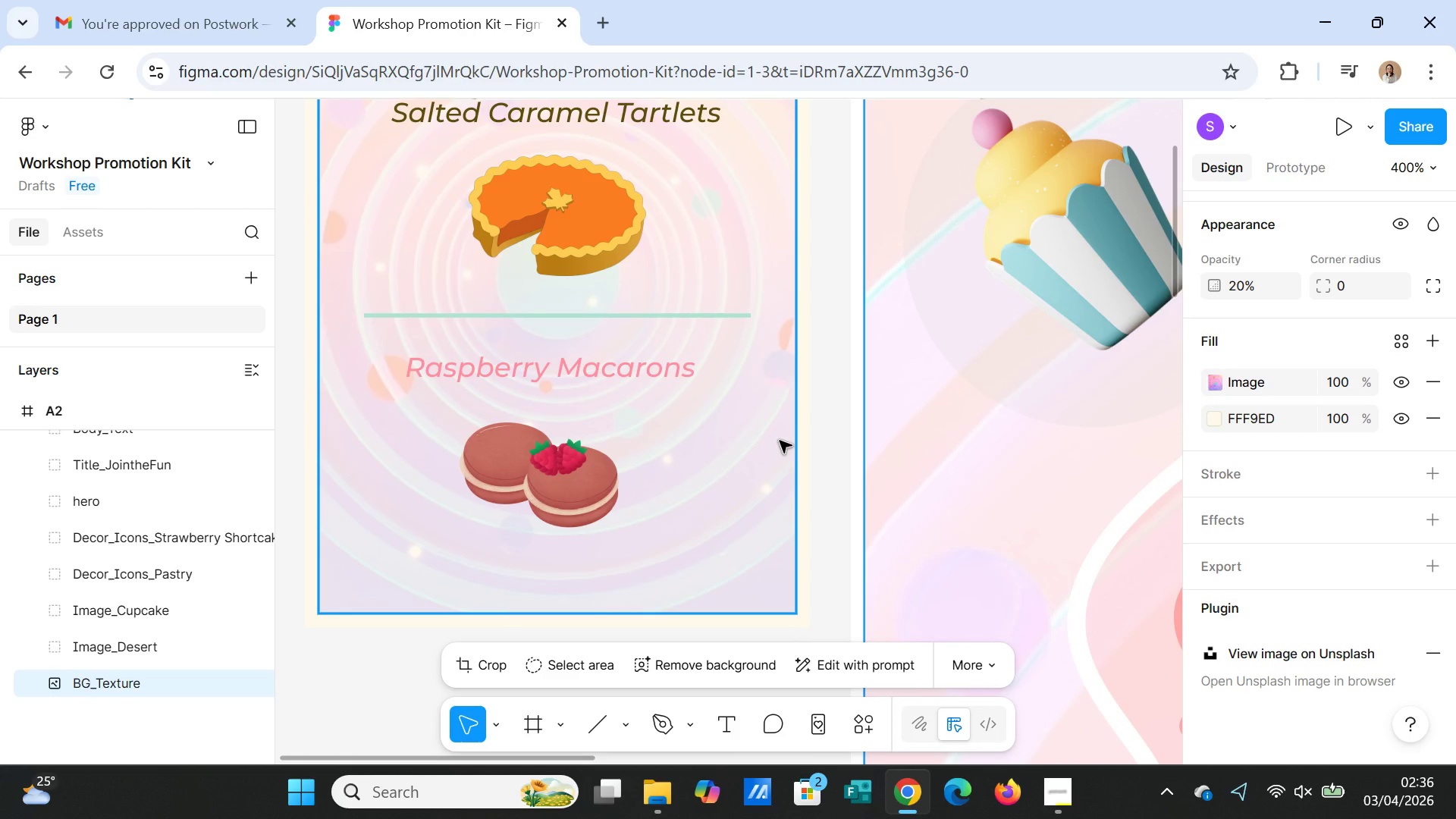 
scroll: coordinate [793, 482], scroll_direction: up, amount: 12.0
 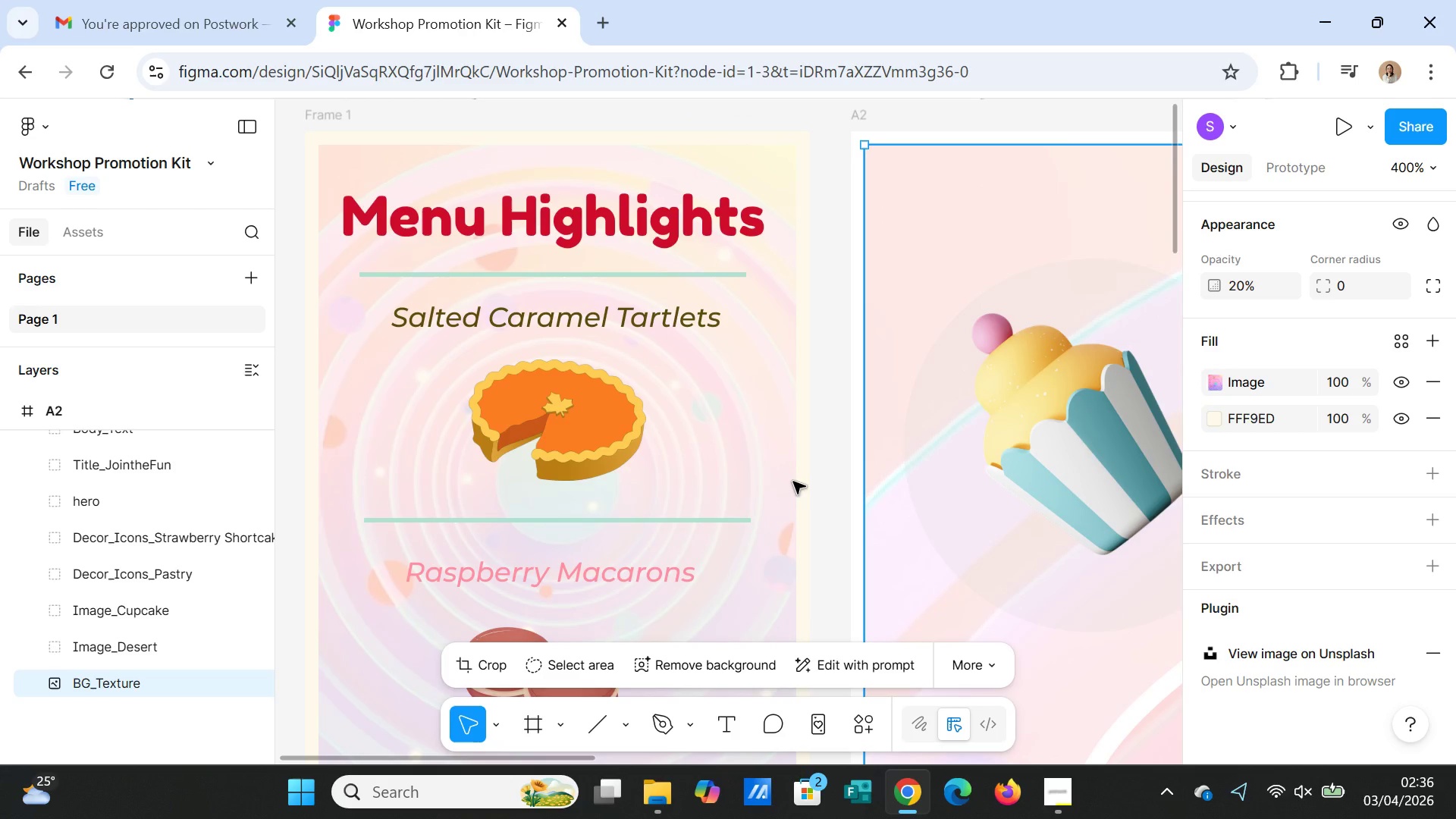 
scroll: coordinate [793, 482], scroll_direction: down, amount: 7.0
 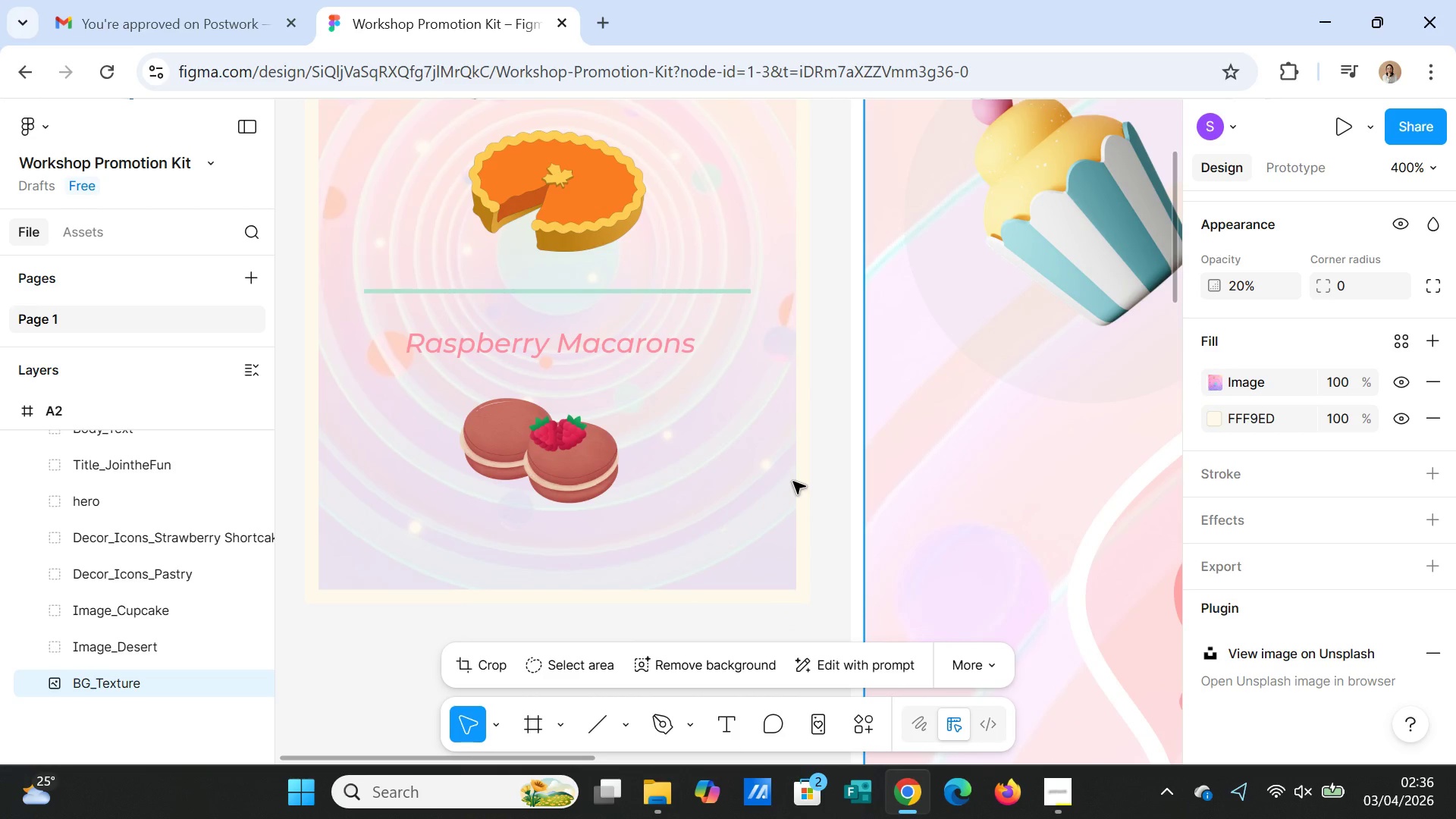 
scroll: coordinate [843, 442], scroll_direction: up, amount: 6.0
 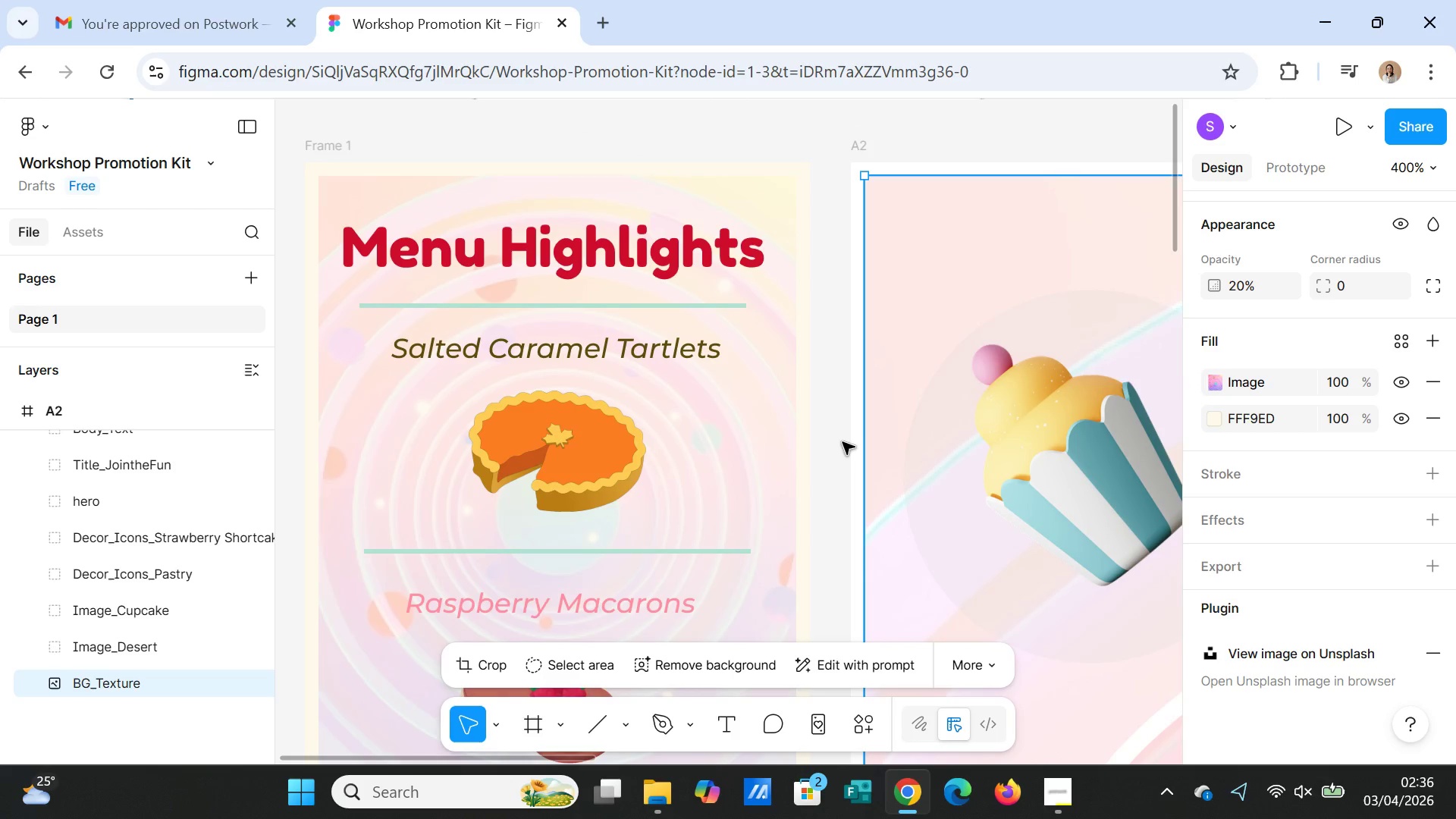 
scroll: coordinate [843, 441], scroll_direction: down, amount: 3.0
 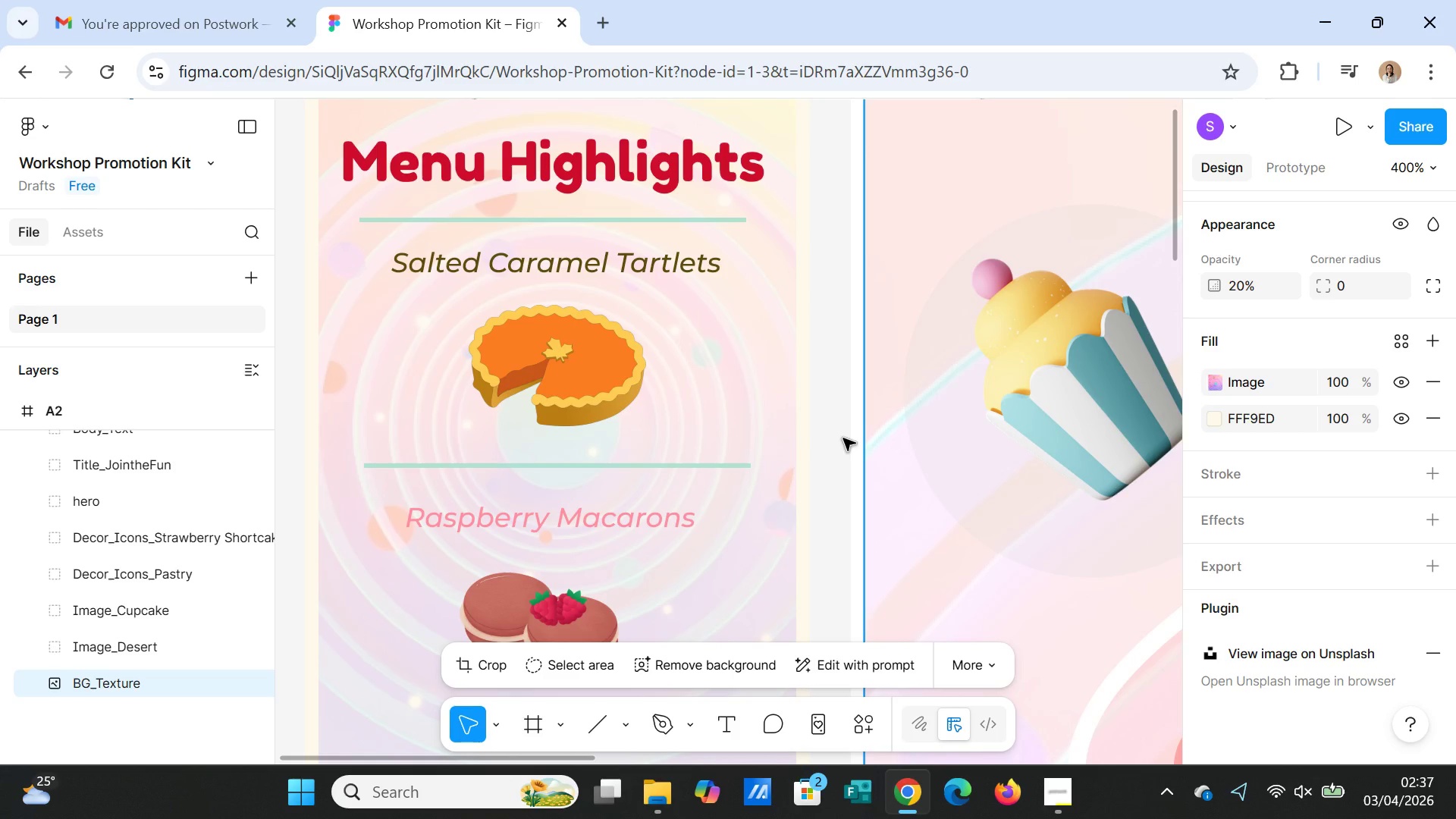 
scroll: coordinate [843, 438], scroll_direction: up, amount: 3.0
 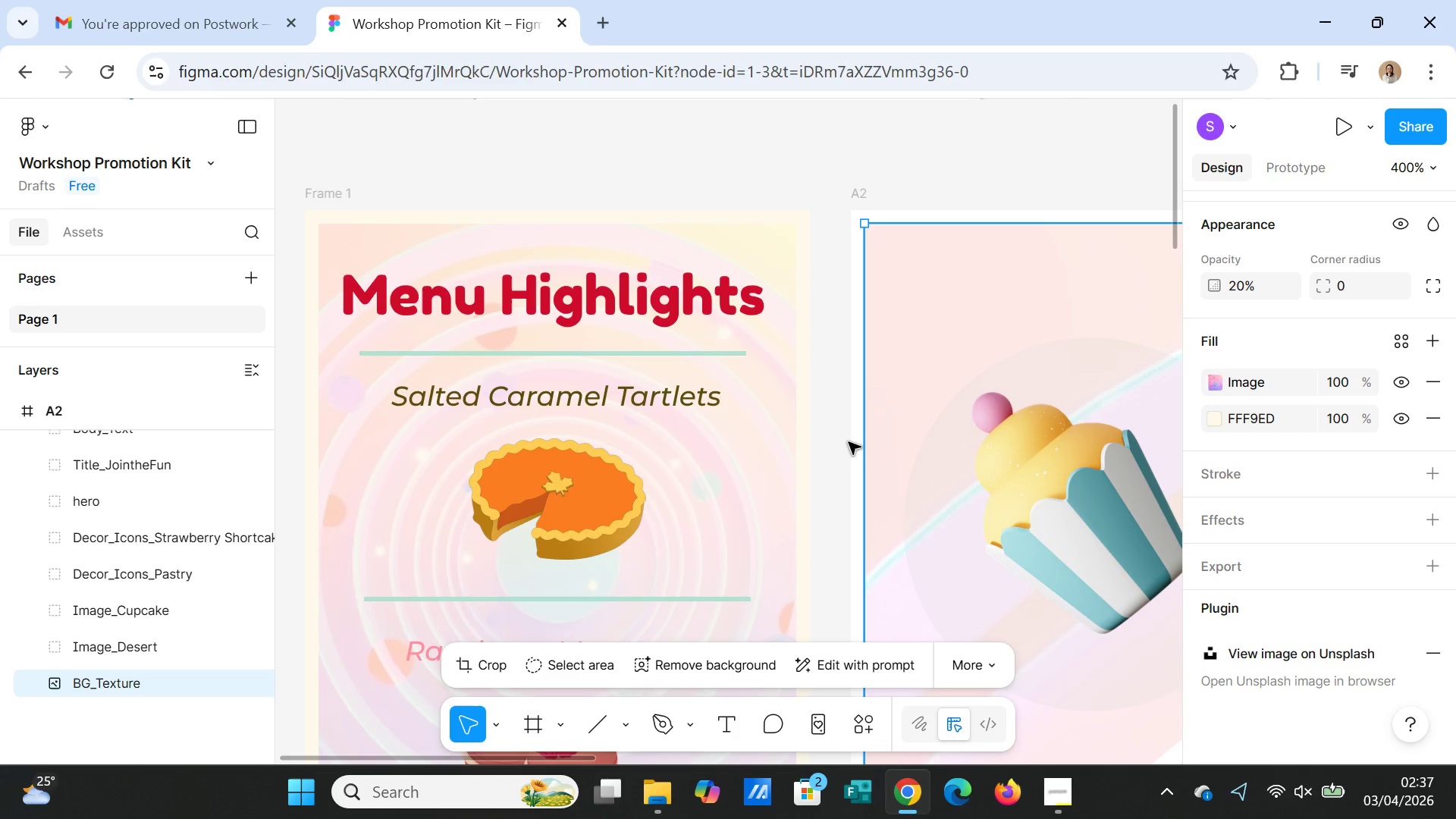 
scroll: coordinate [858, 510], scroll_direction: down, amount: 10.0
 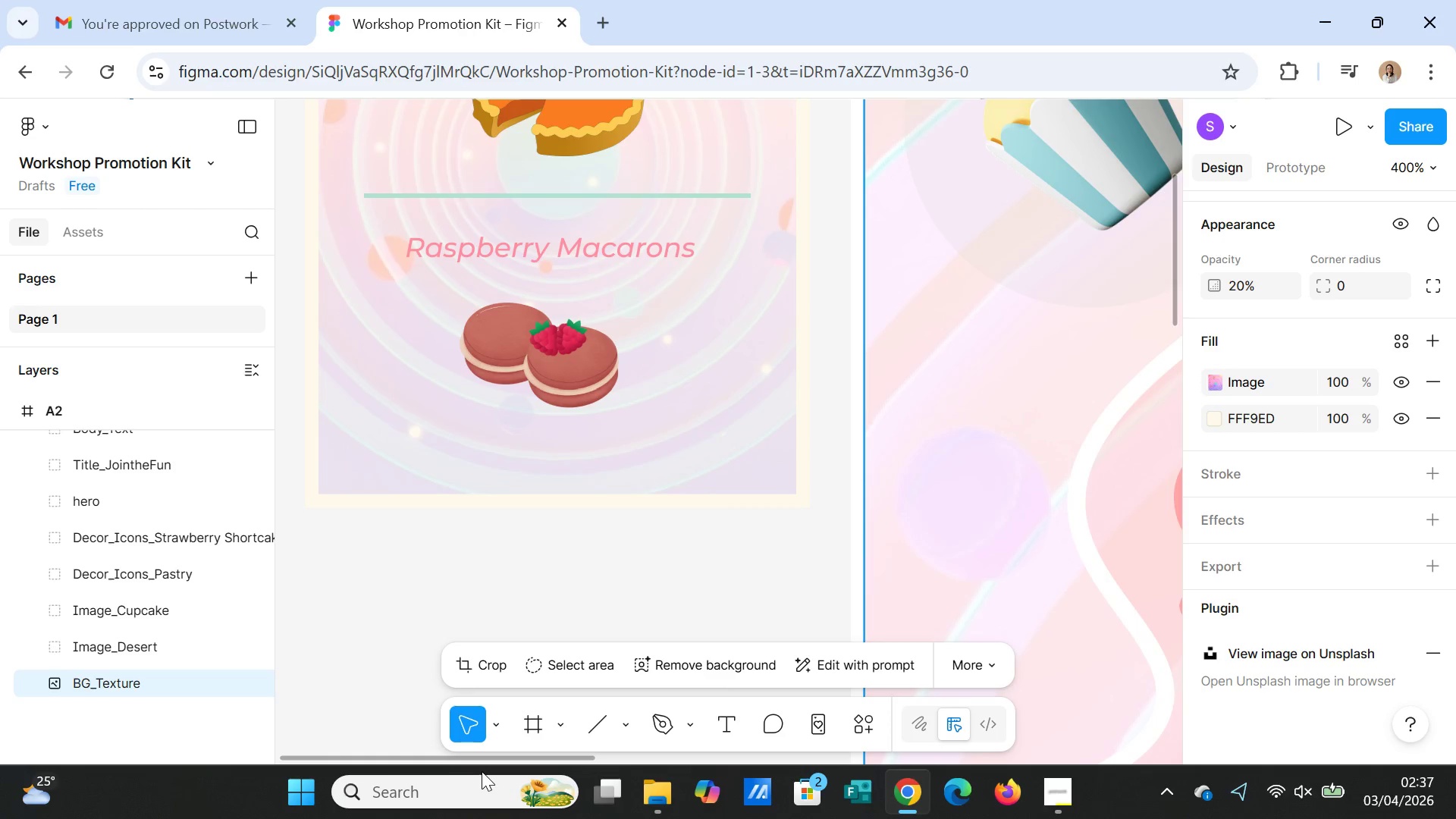 
left_click_drag(start_coordinate=[482, 760], to_coordinate=[297, 748])
 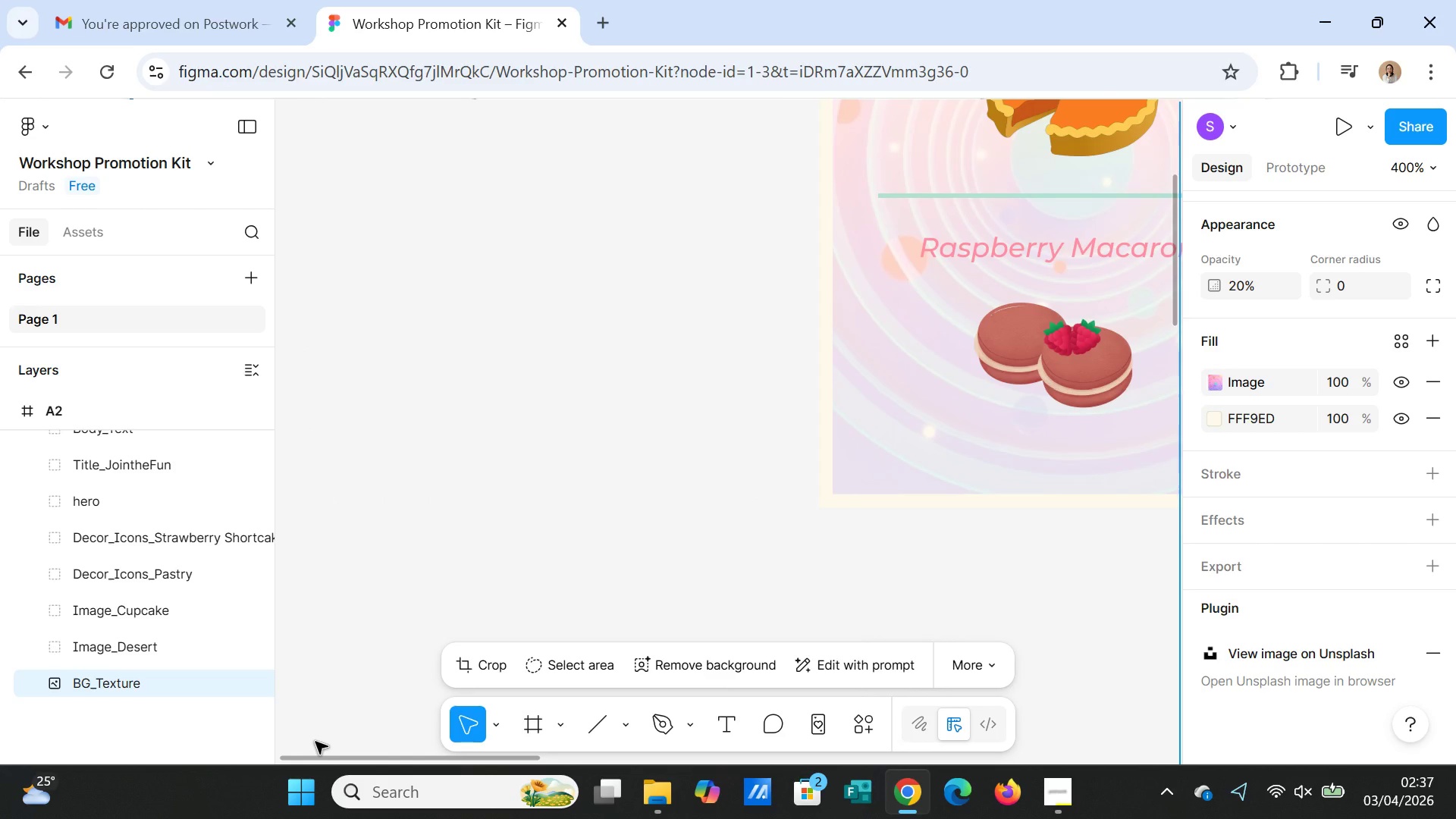 
wait(8.98)
 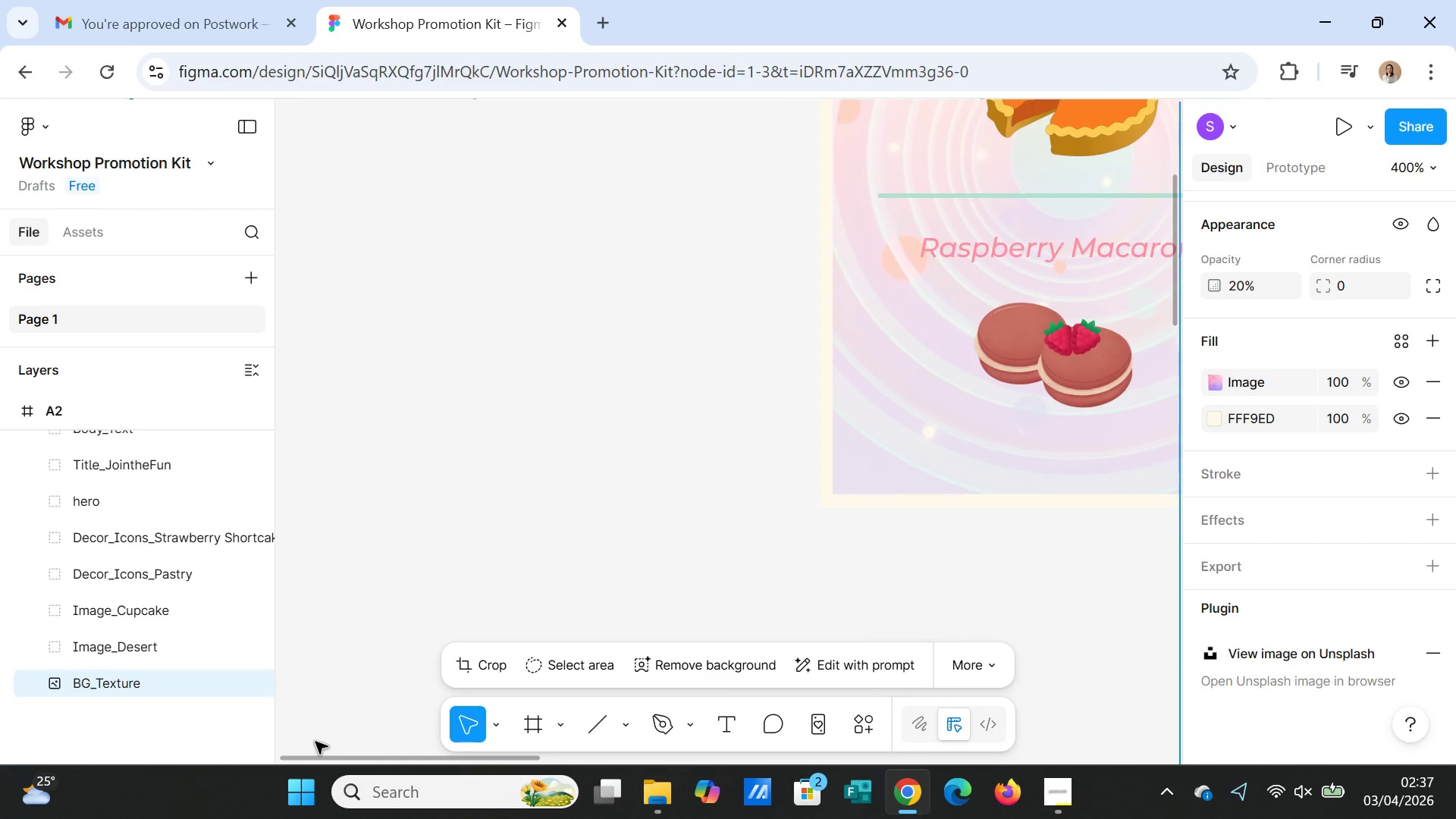 
scroll: coordinate [122, 603], scroll_direction: up, amount: 13.0
 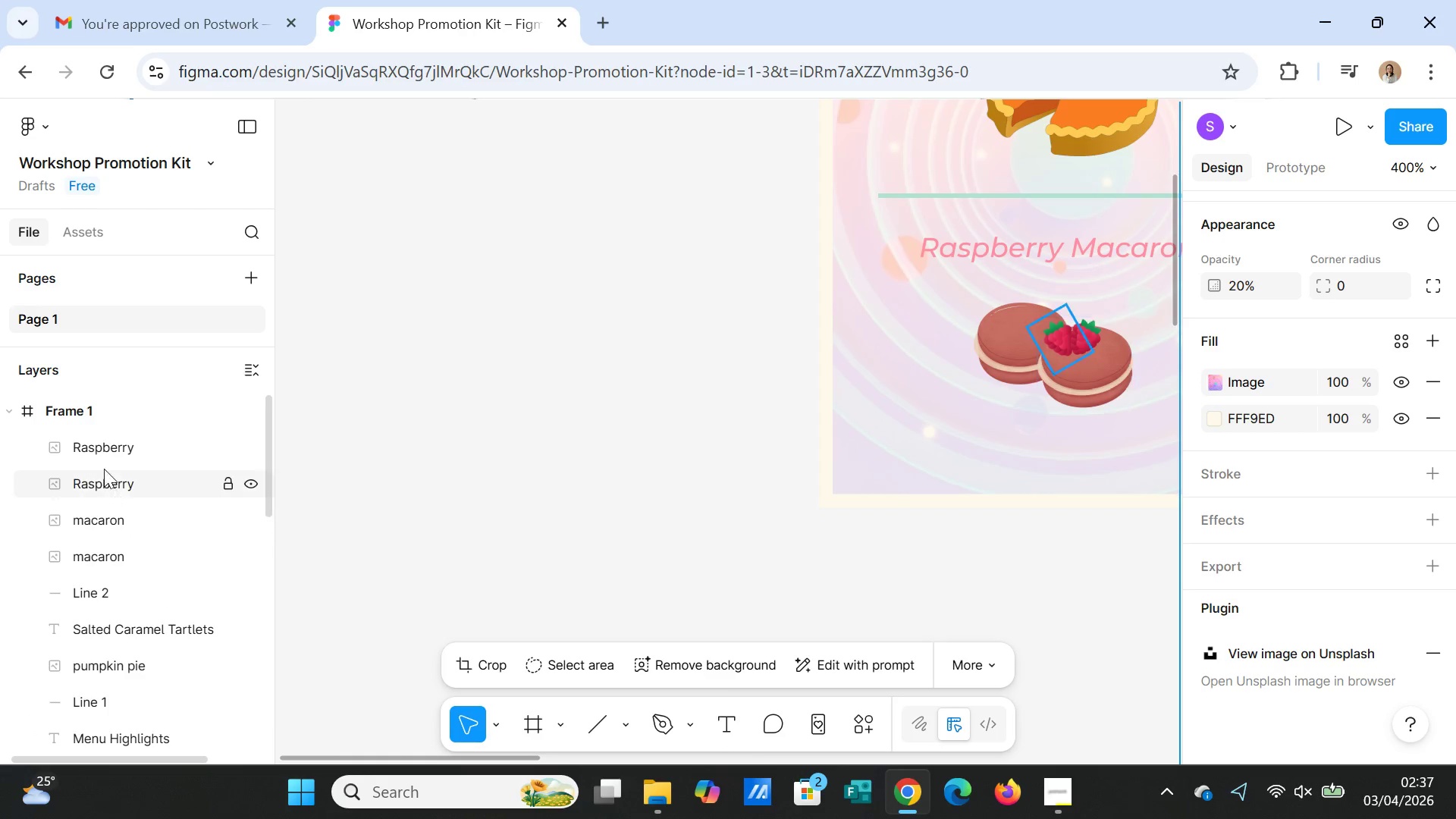 
left_click([103, 447])
 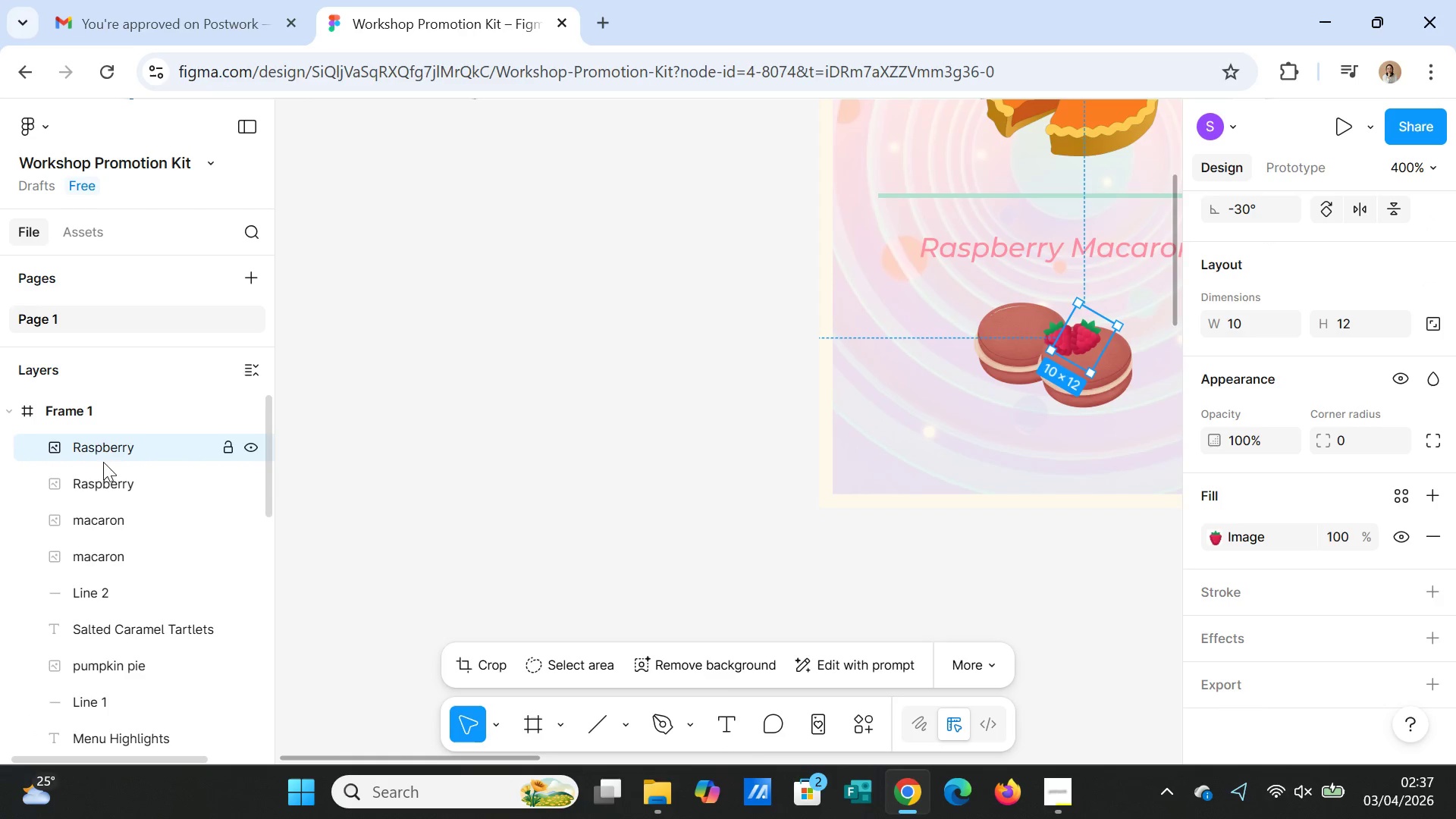 
hold_key(key=ShiftLeft, duration=1.09)
left_click([103, 485])
 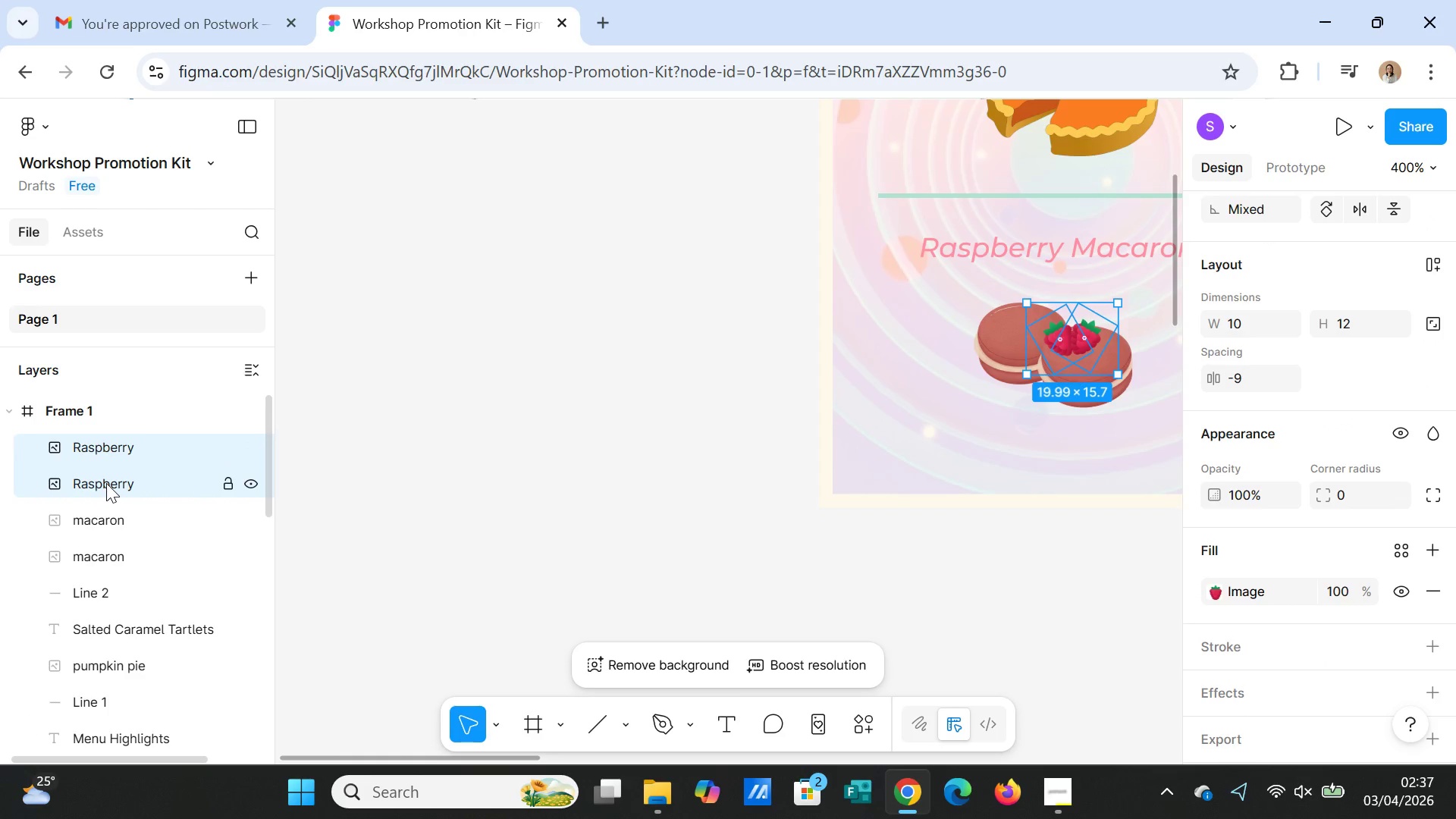 
right_click([106, 483])
 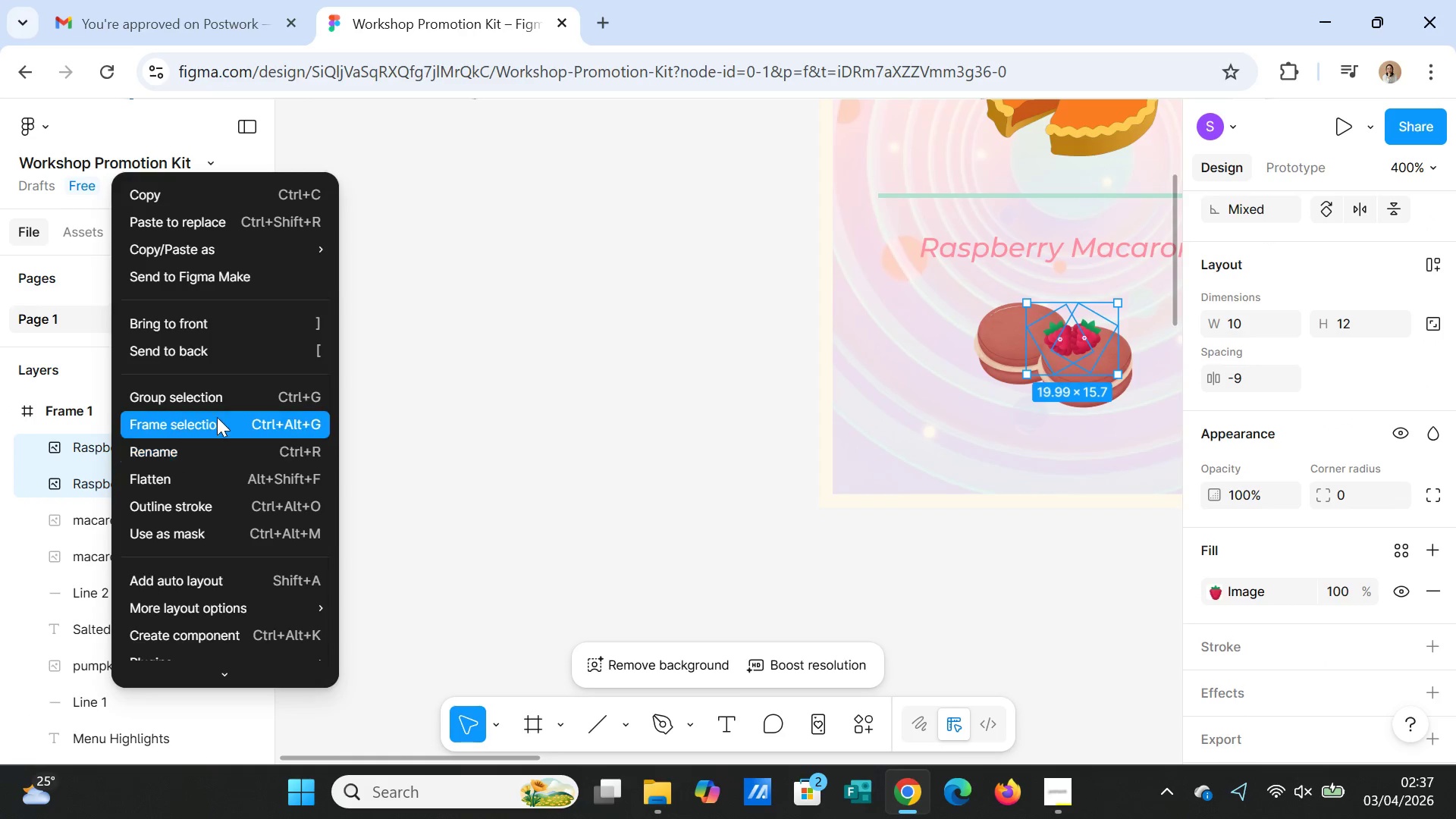 
left_click([219, 408])
 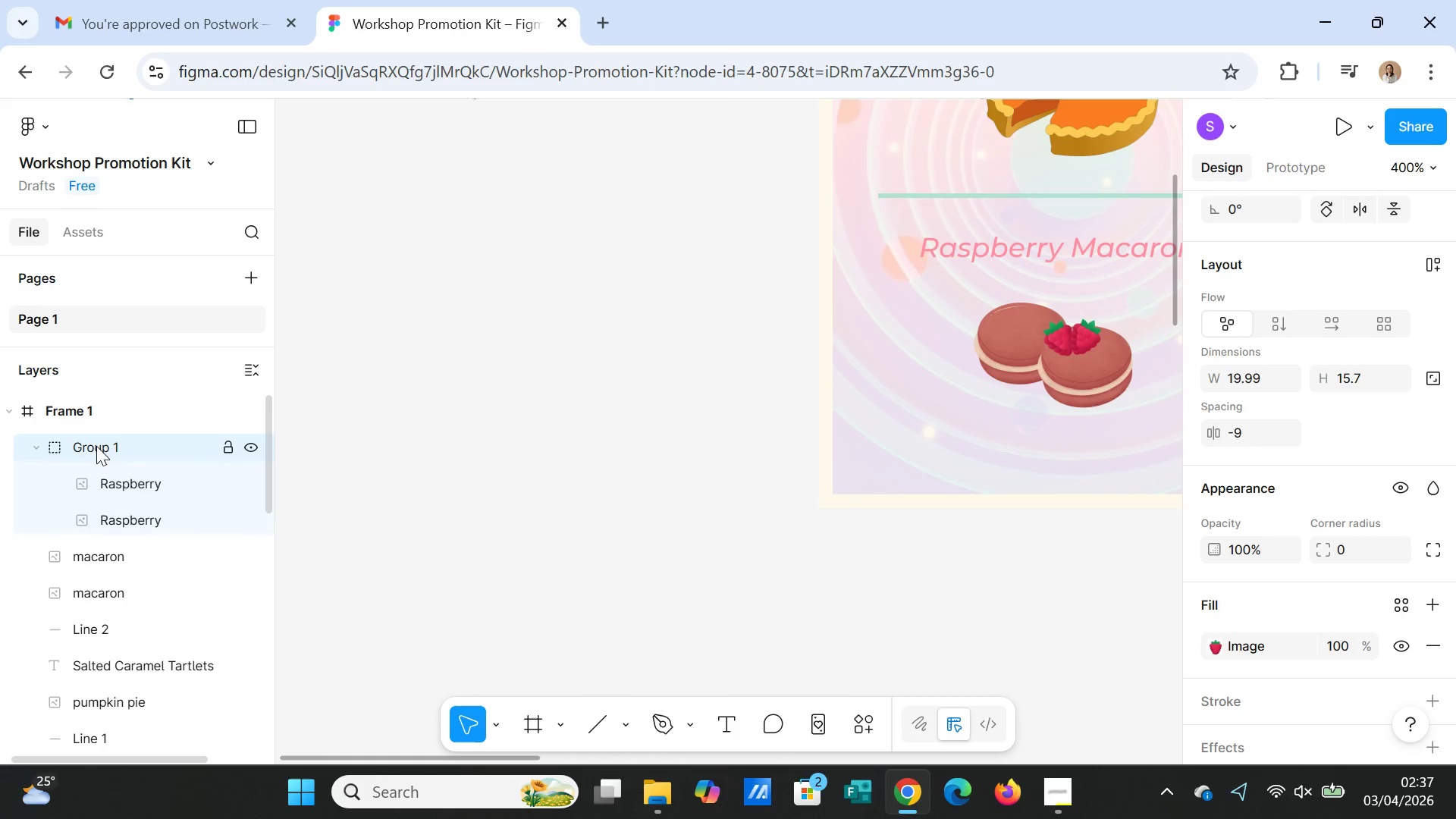 
double_click([95, 446])
 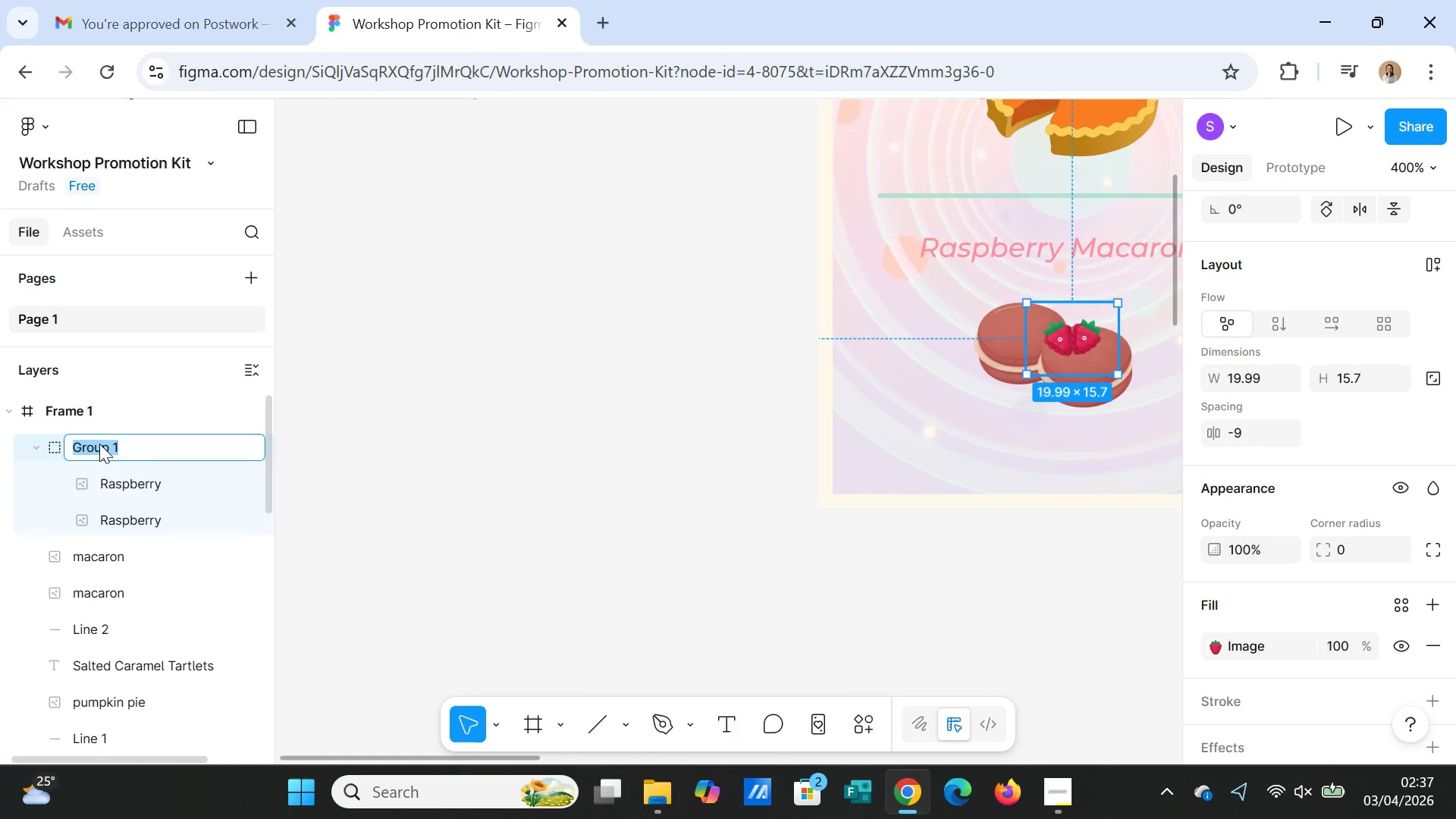 
key(CapsLock)
 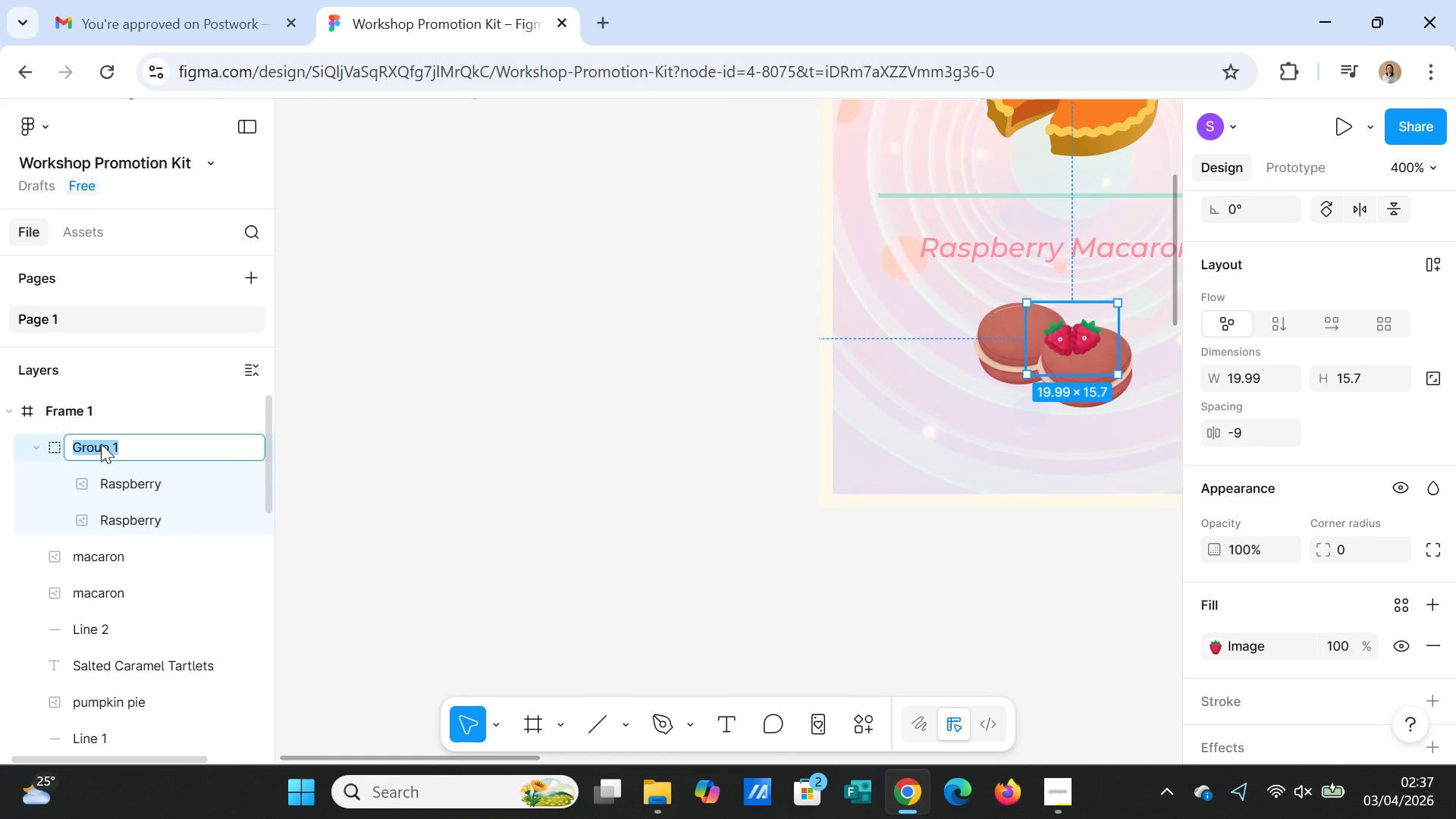 
key(I)
 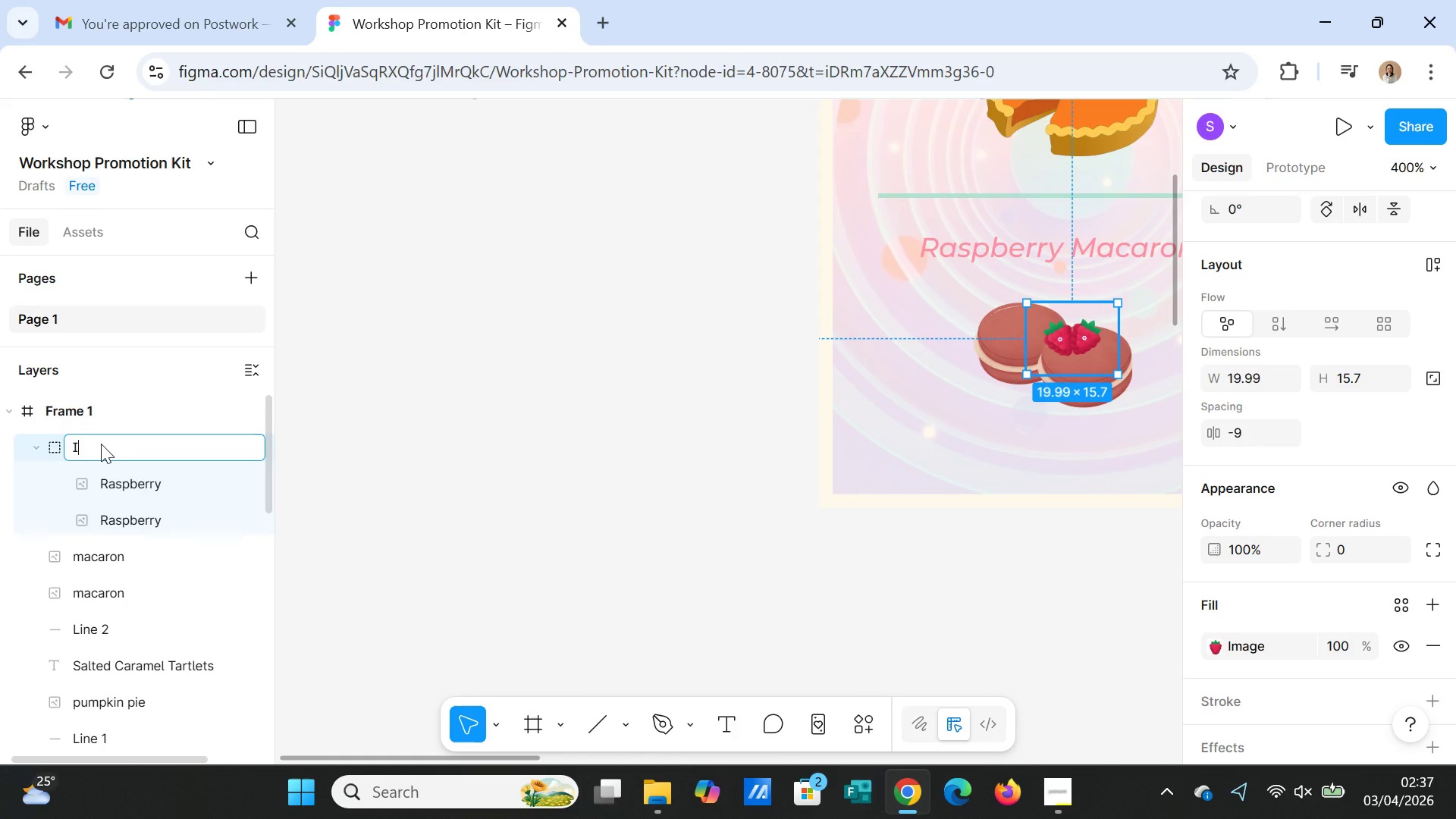 
key(CapsLock)
 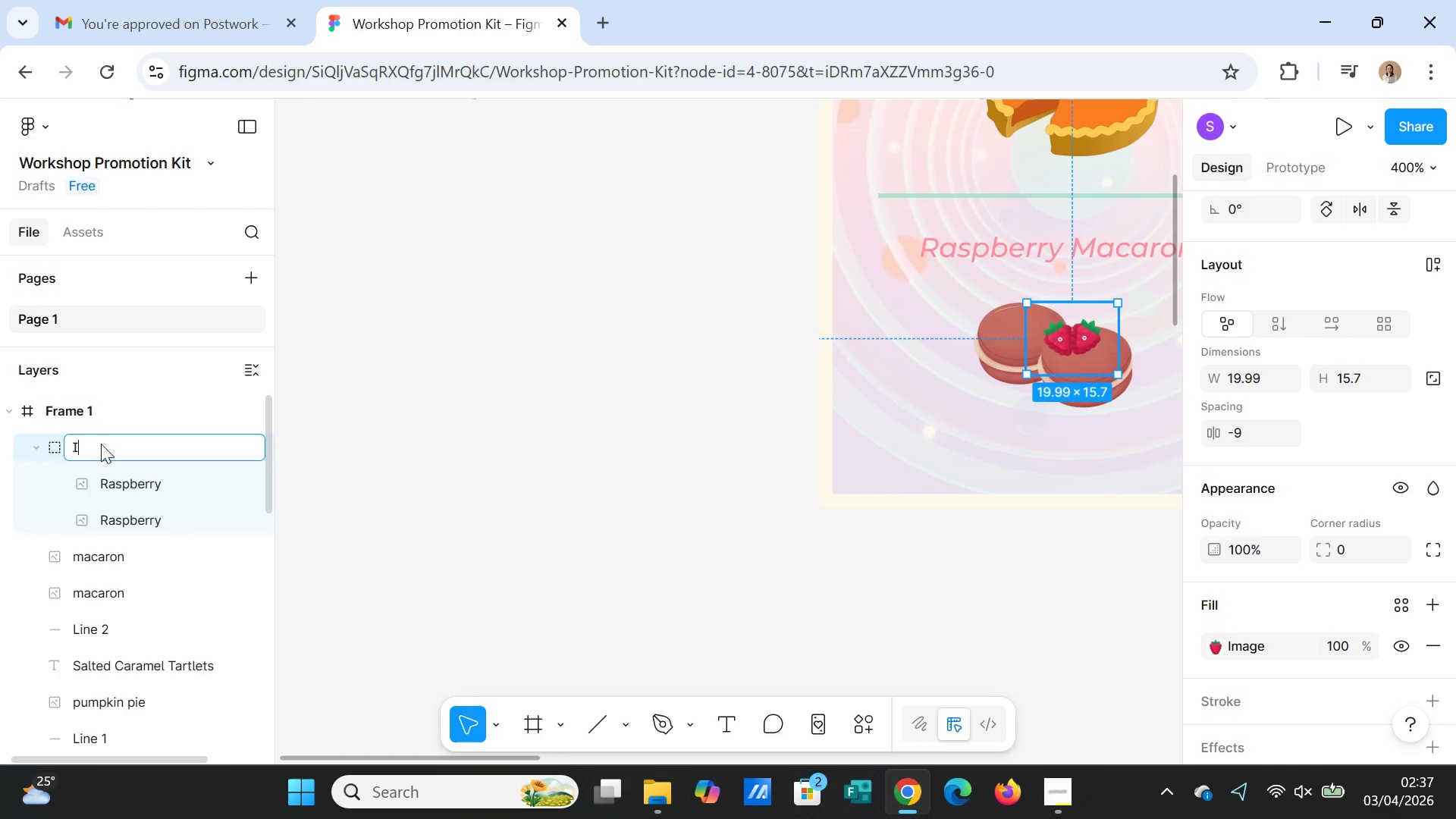 
wait(14.78)
 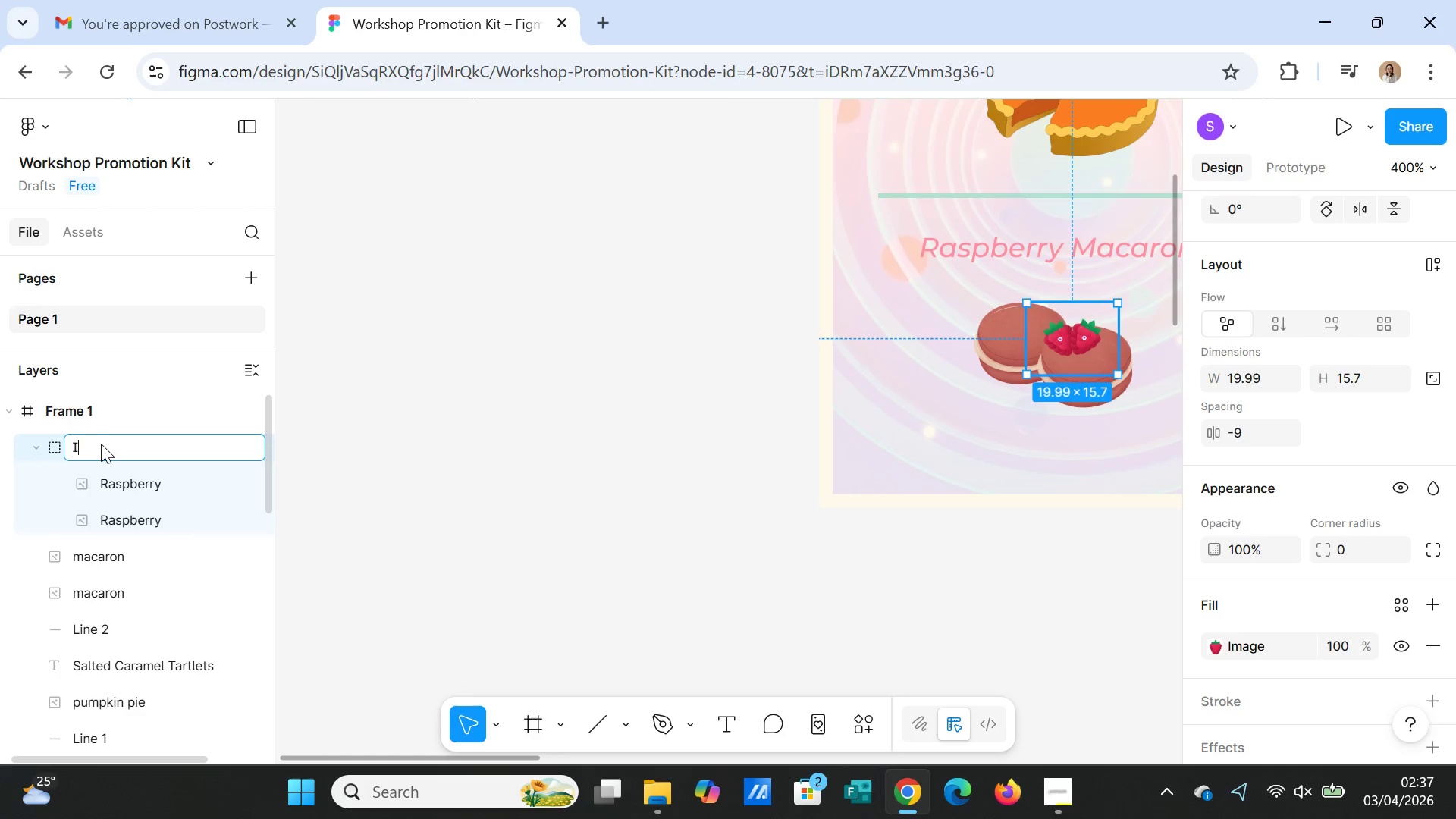 
key(Backspace)
key(Backspace)
type(Decor_Icon_Raspberry)
 